 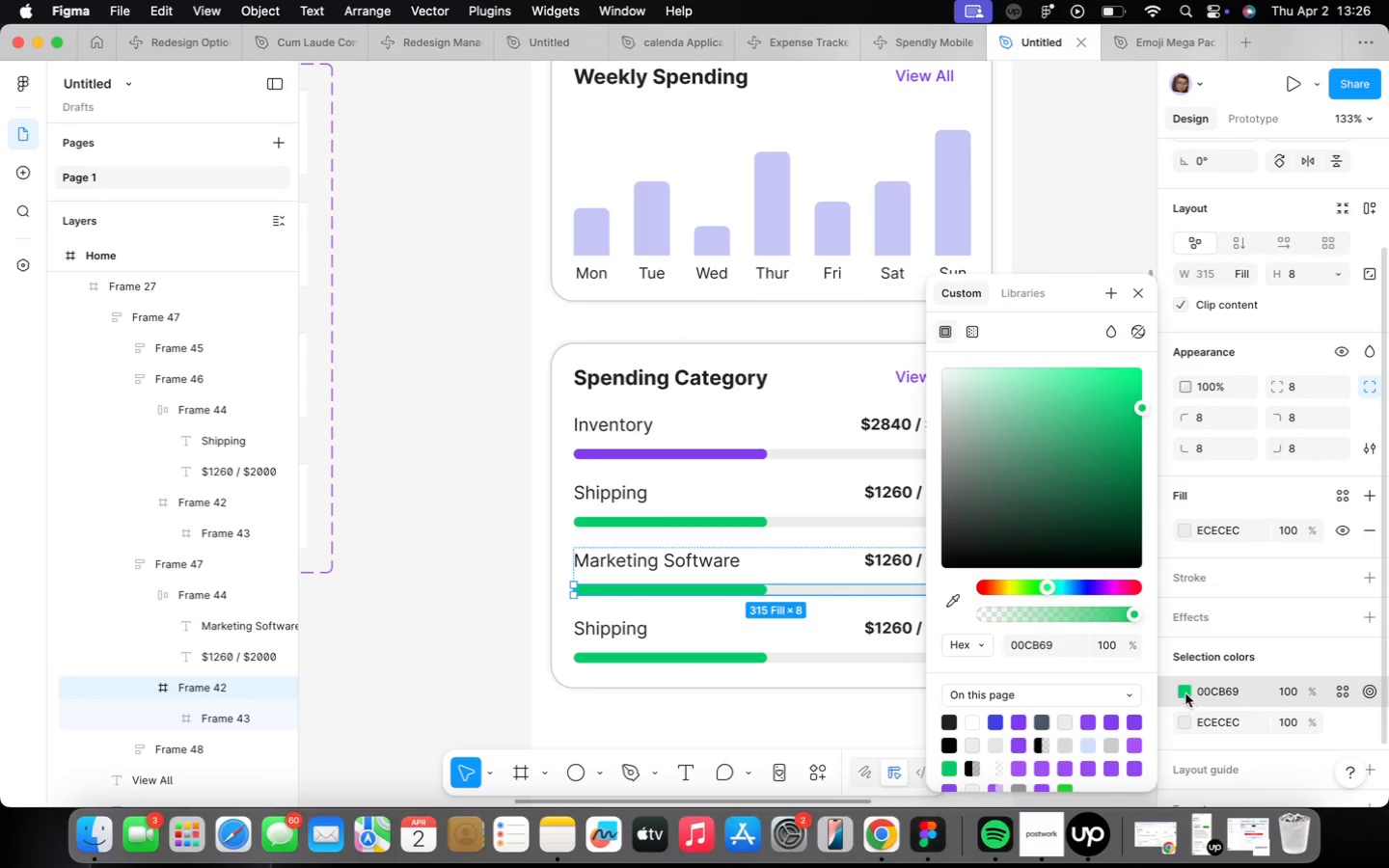 
left_click([1002, 592])
 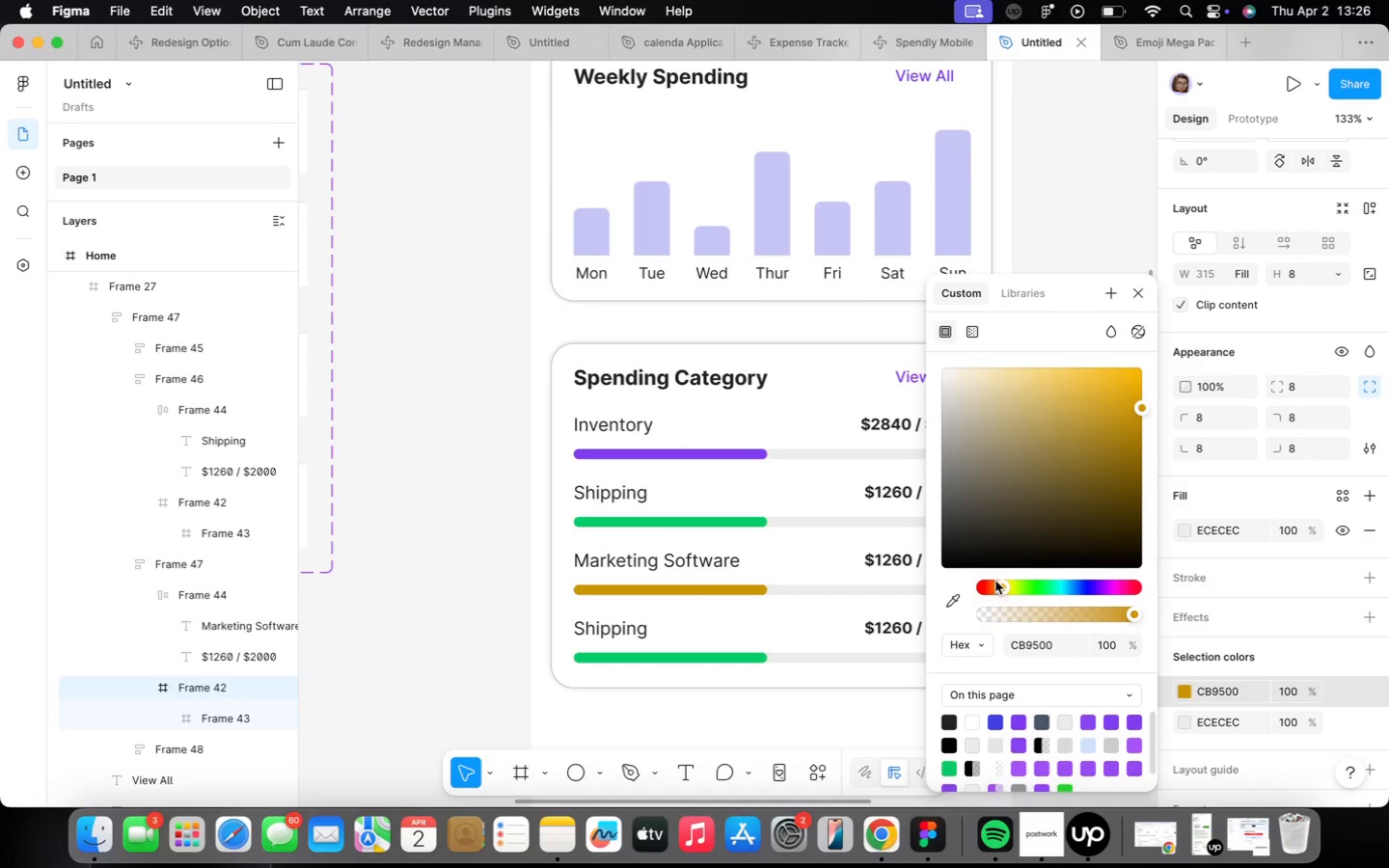 
left_click_drag(start_coordinate=[995, 581], to_coordinate=[994, 587])
 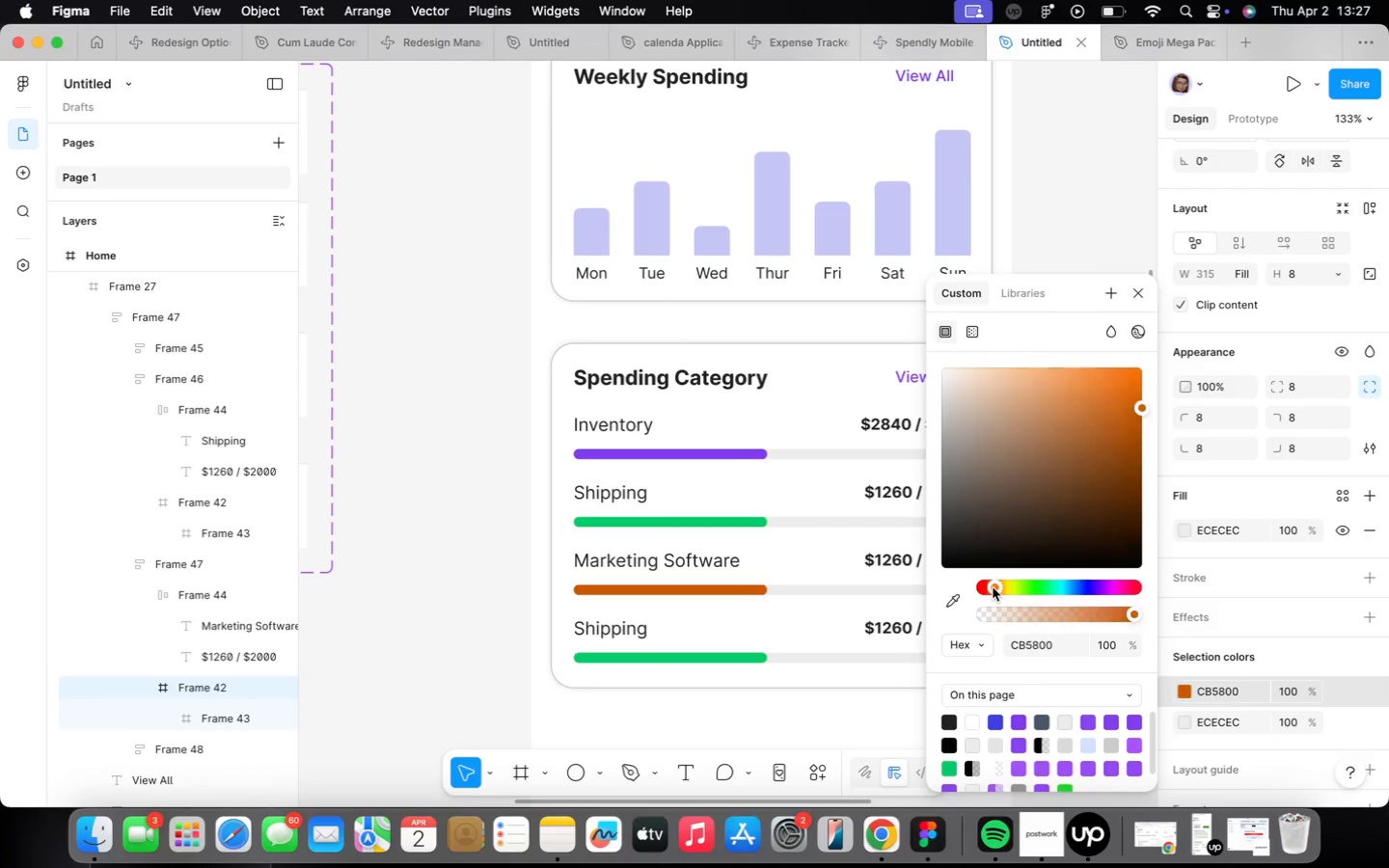 
left_click([1097, 475])
 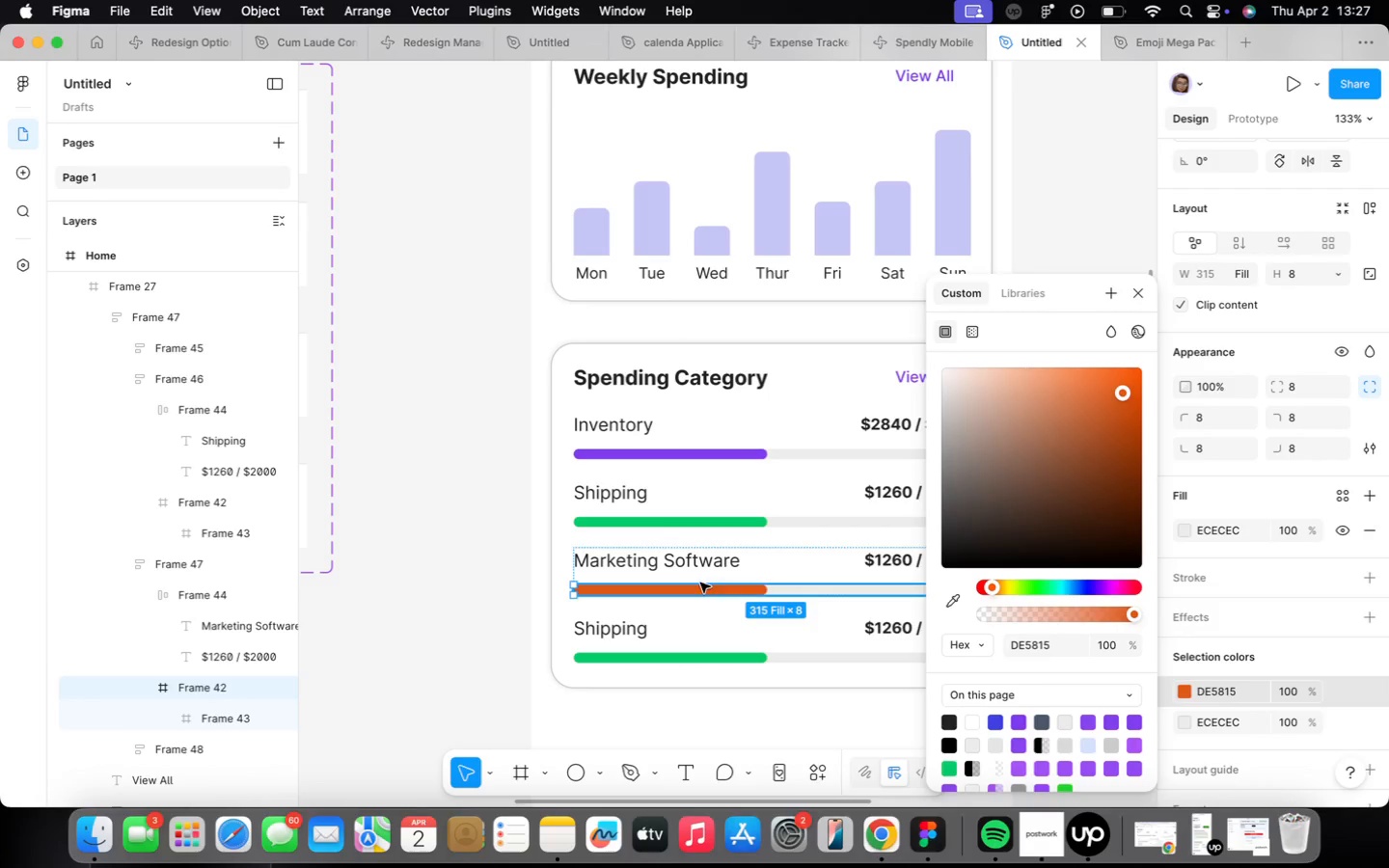 
double_click([684, 562])
 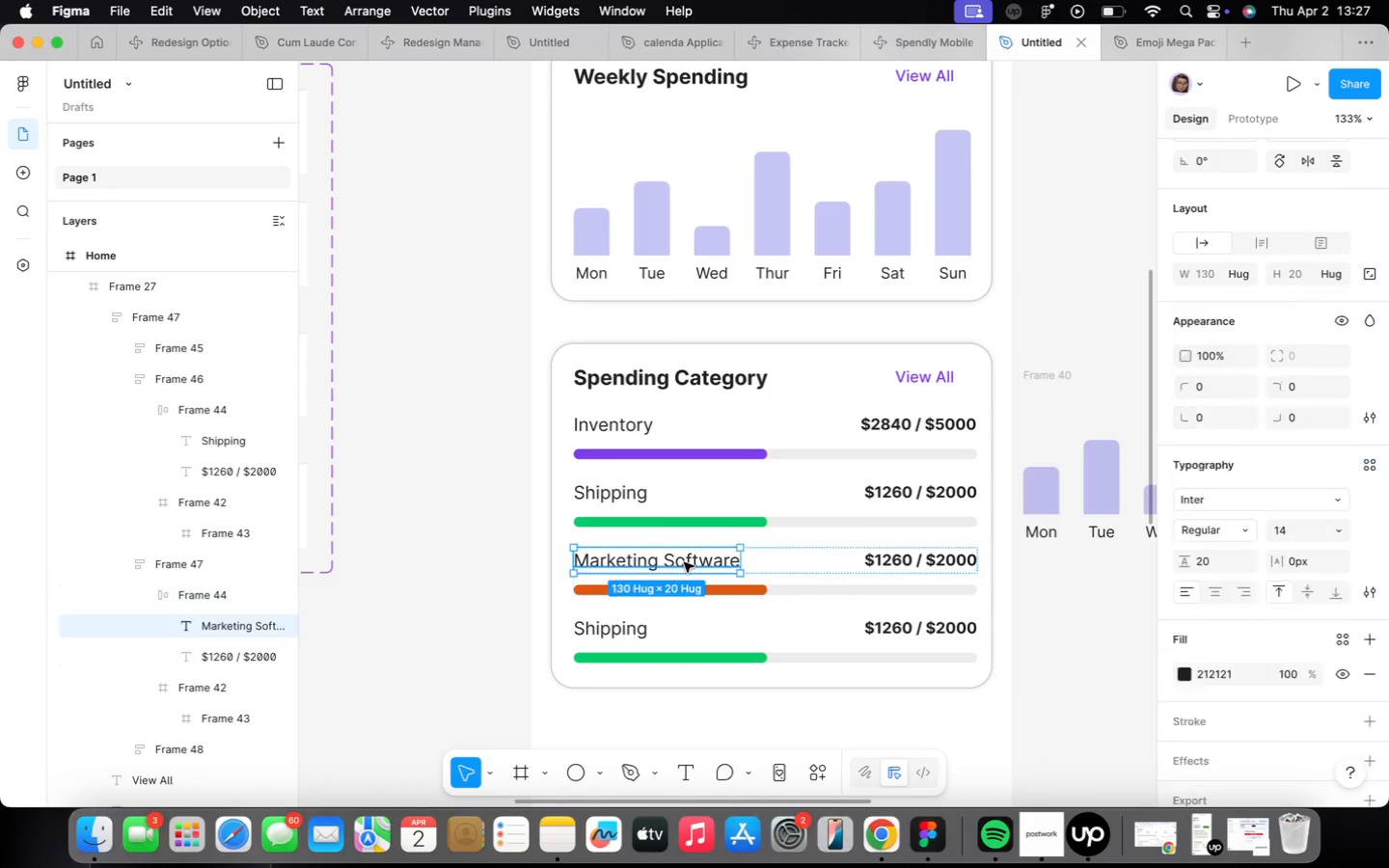 
triple_click([684, 562])
 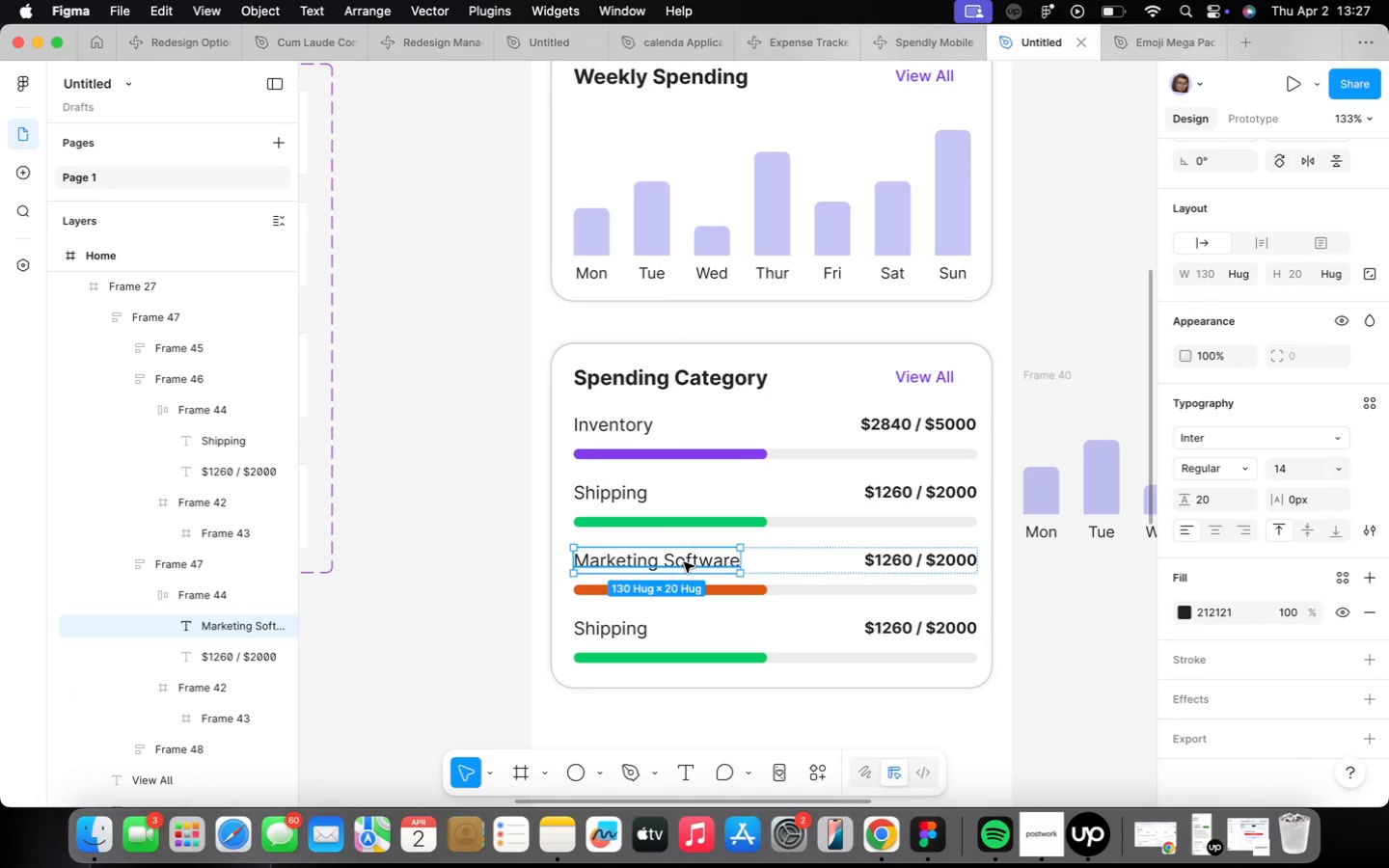 
triple_click([684, 562])
 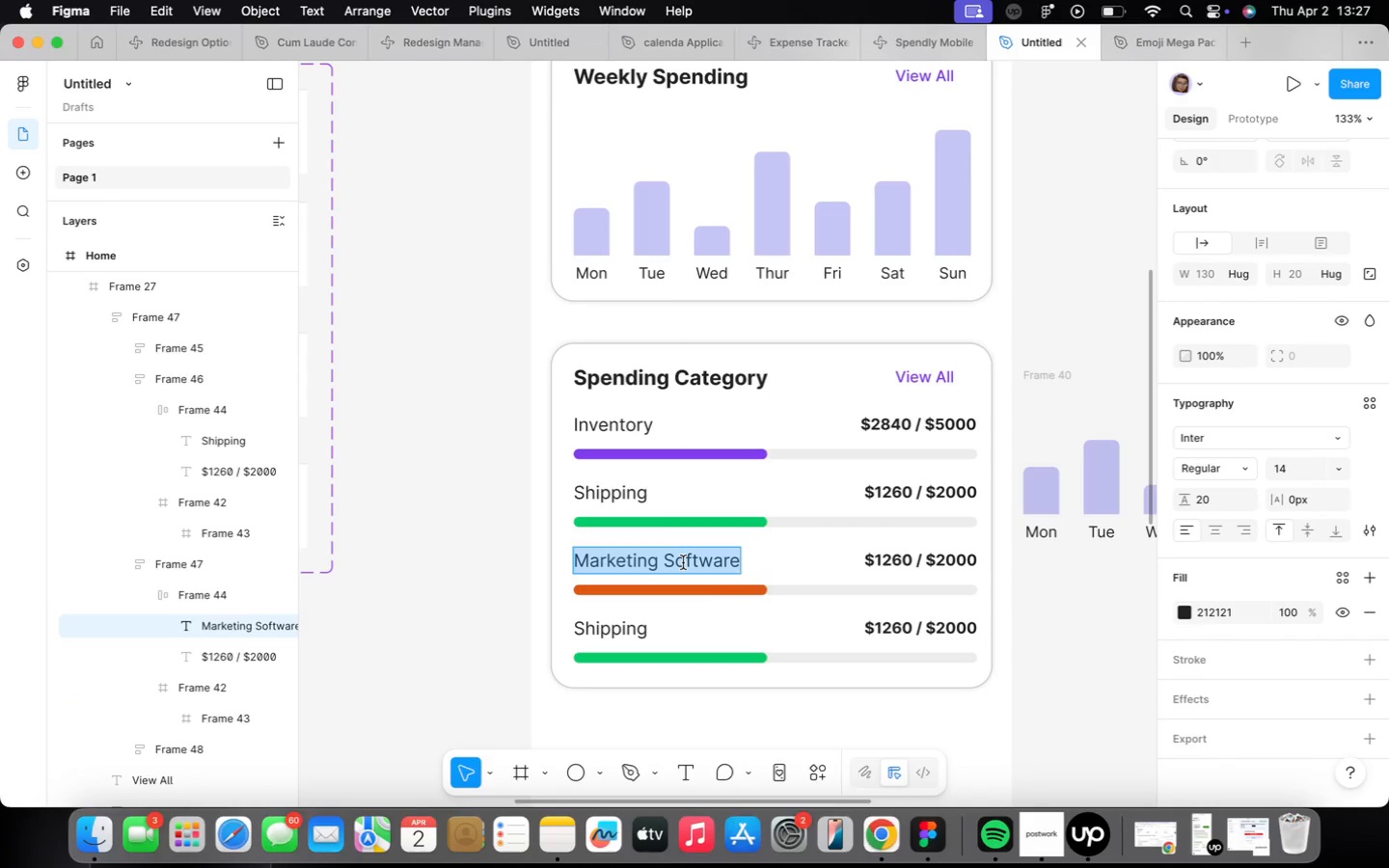 
left_click([684, 563])
 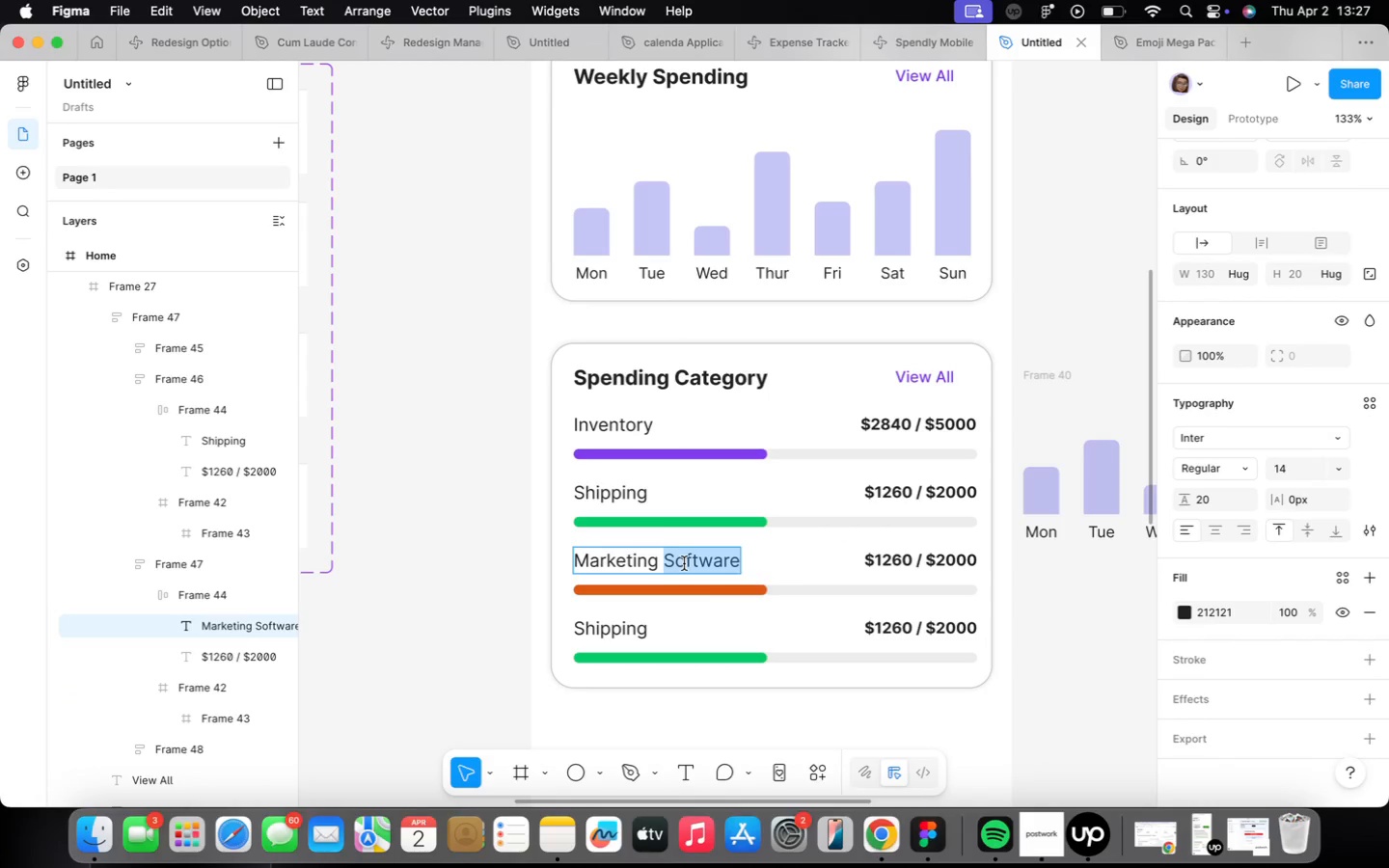 
key(Backspace)
 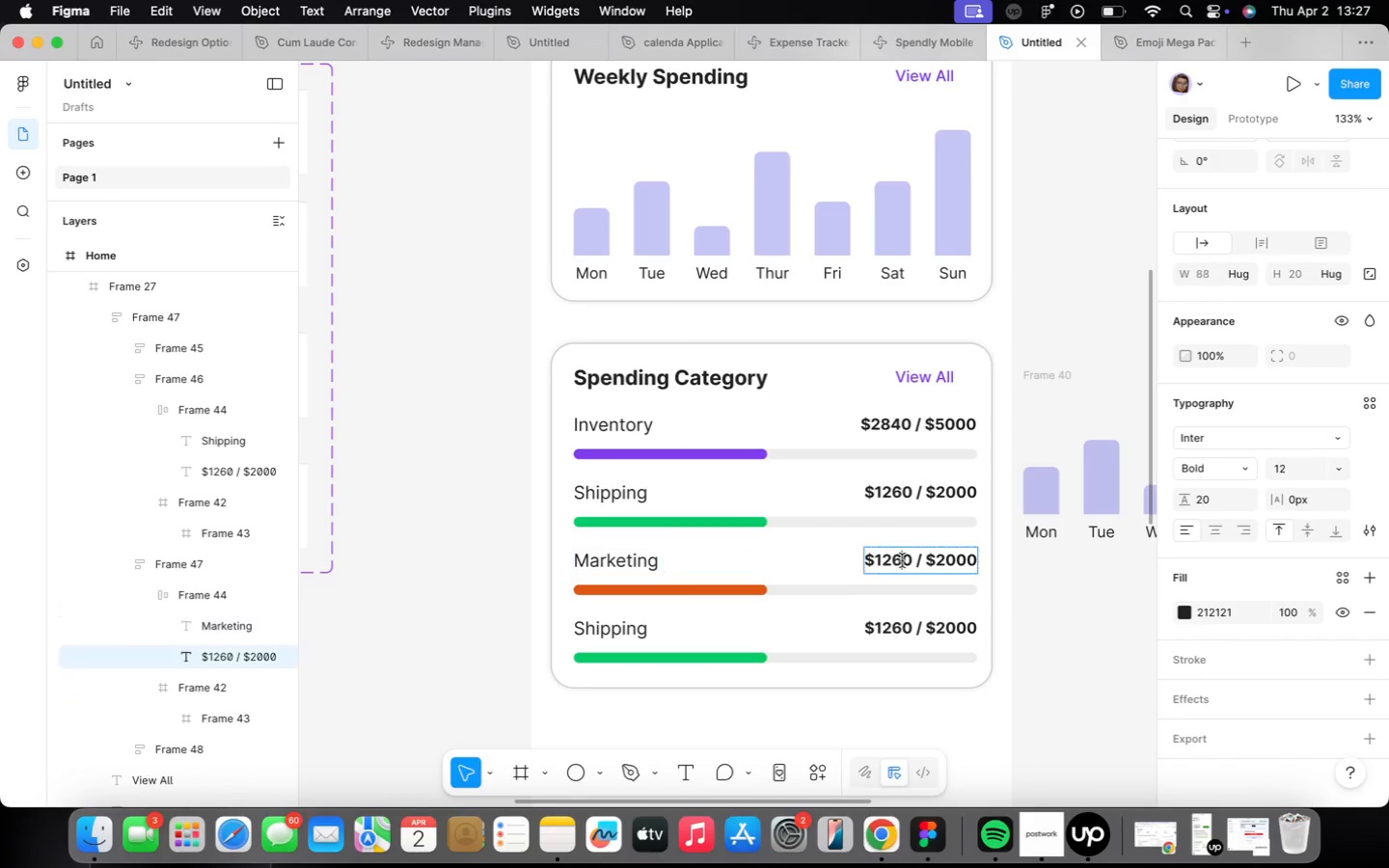 
key(Backspace)
key(Backspace)
key(Backspace)
type(98)
 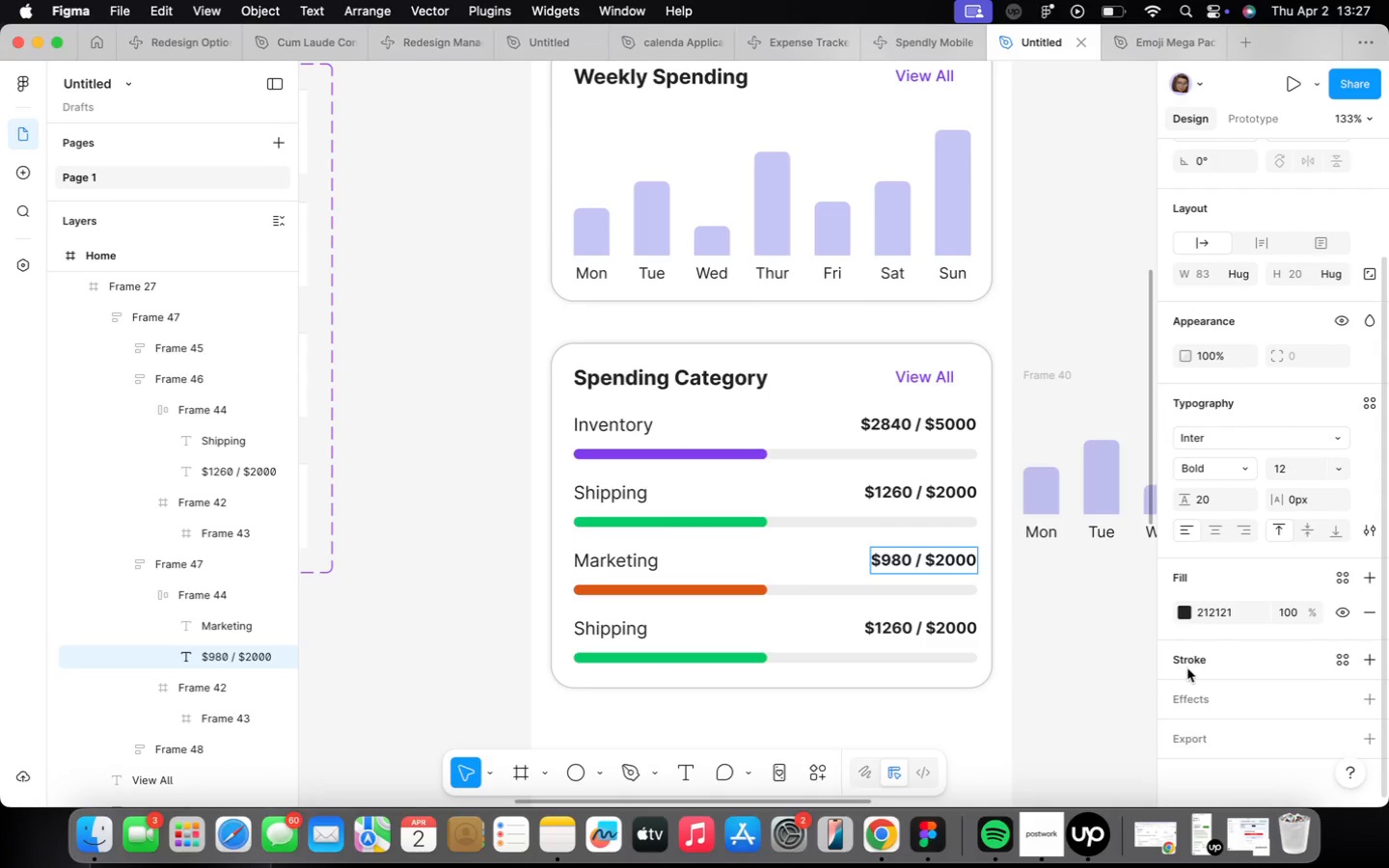 
wait(5.49)
 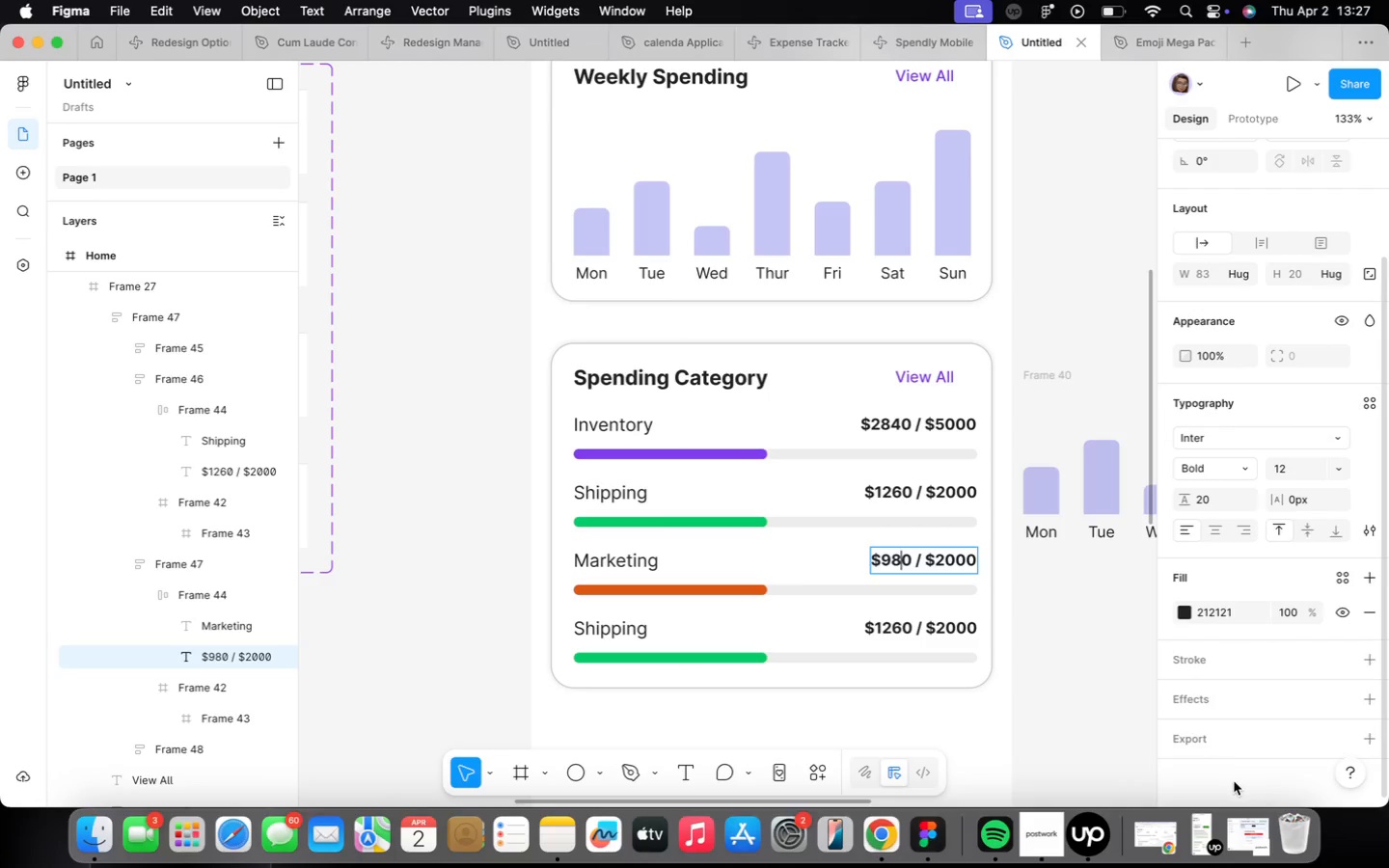 
left_click([949, 566])
 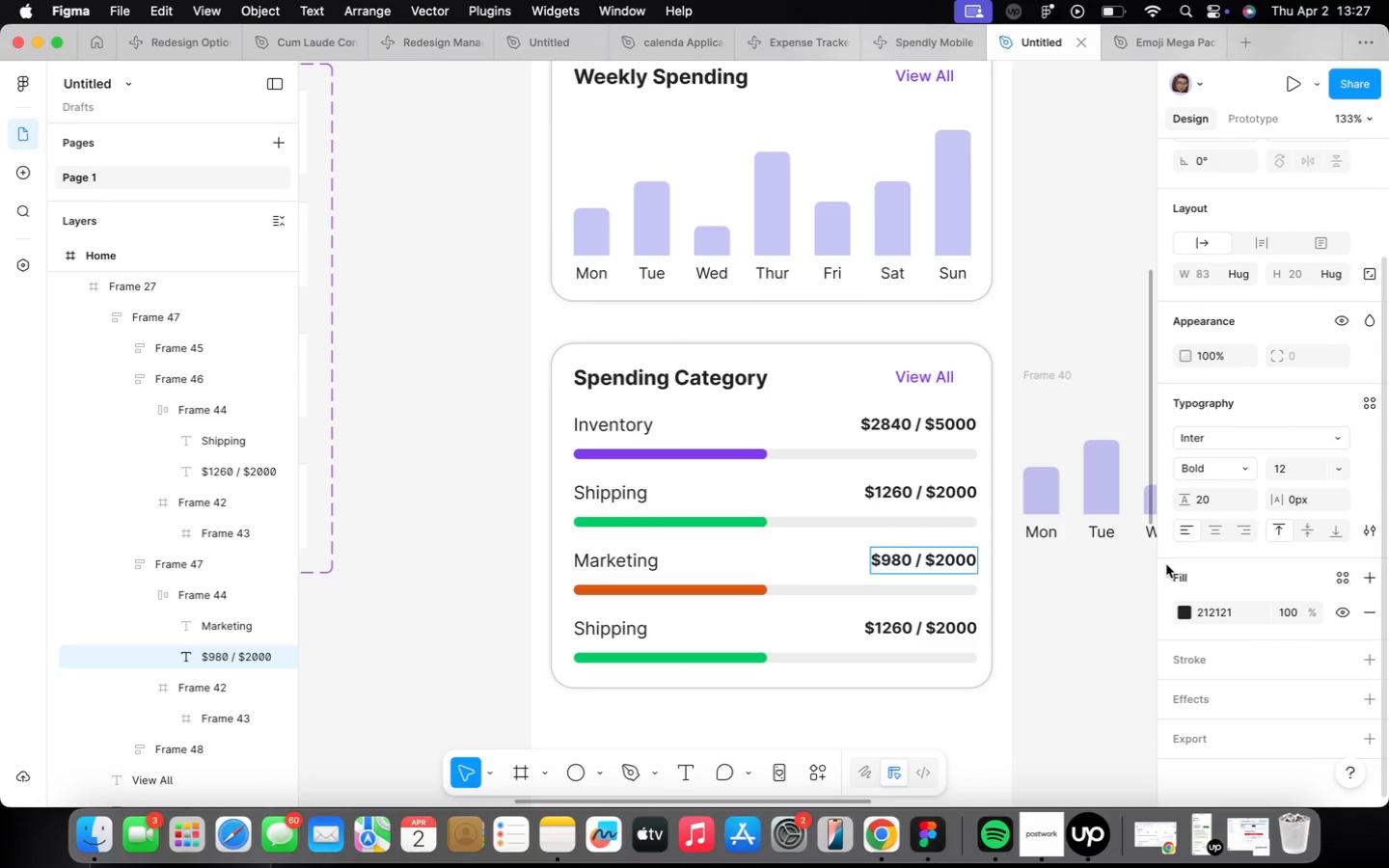 
key(Backspace)
 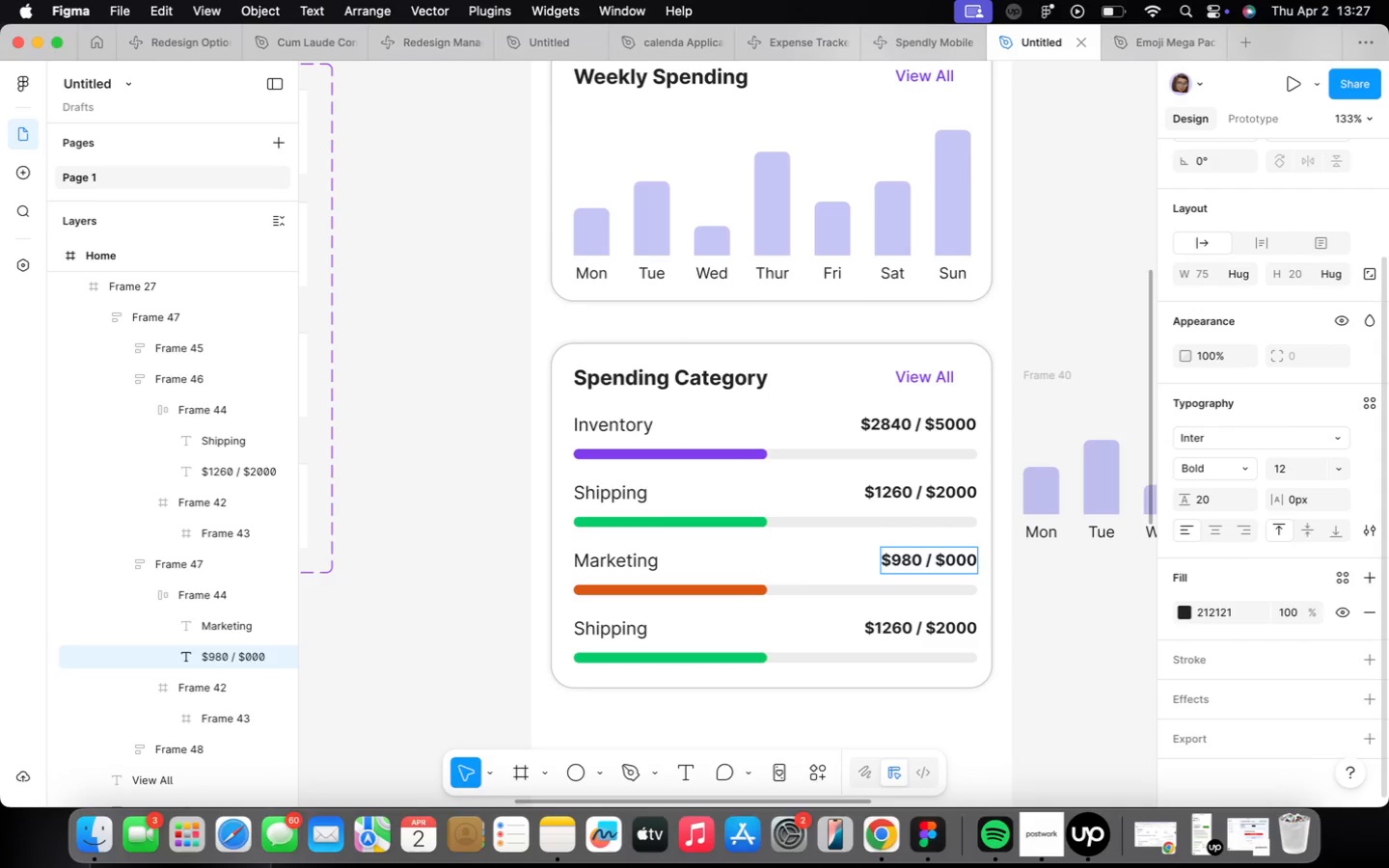 
key(1)
 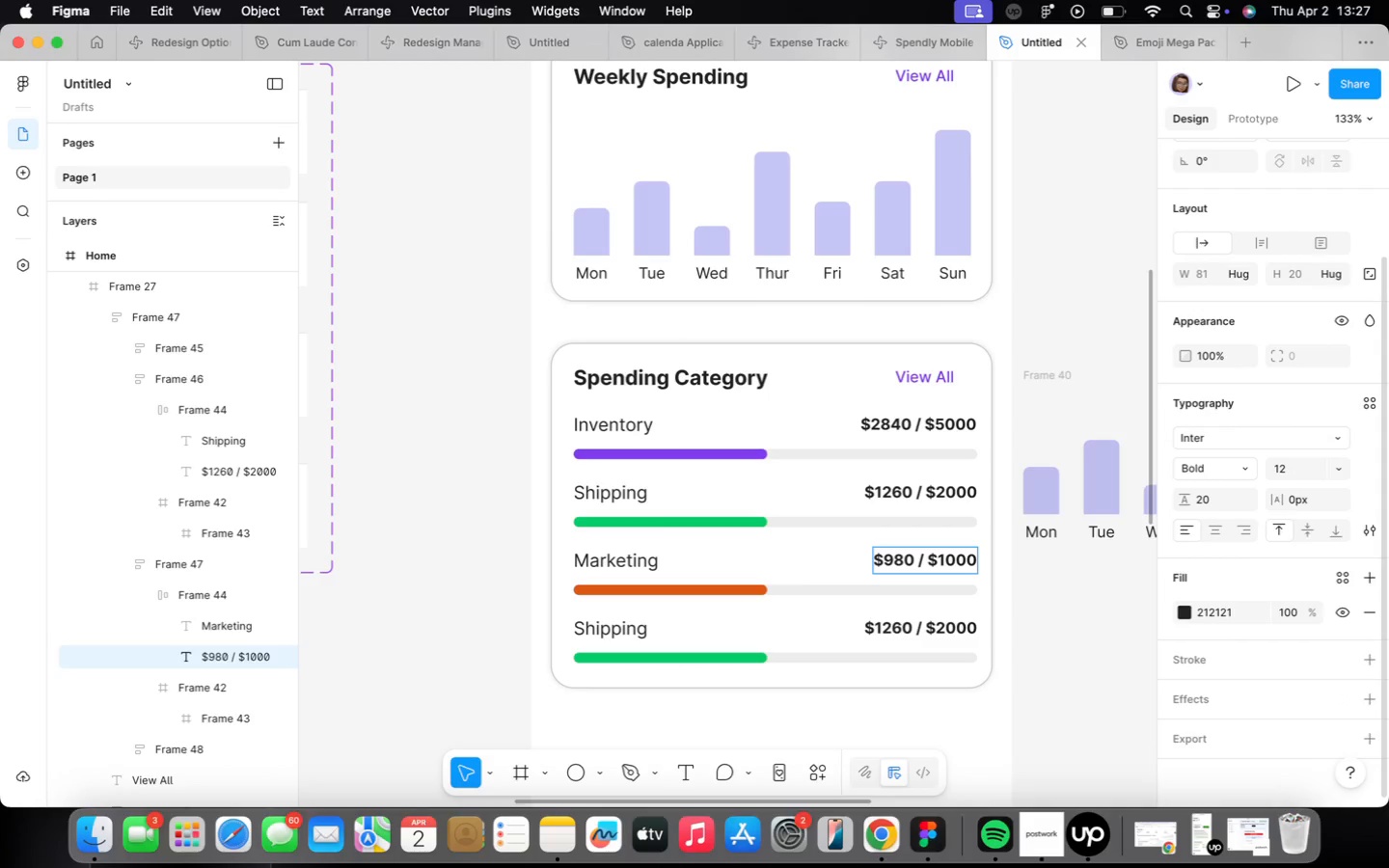 
key(ArrowRight)
 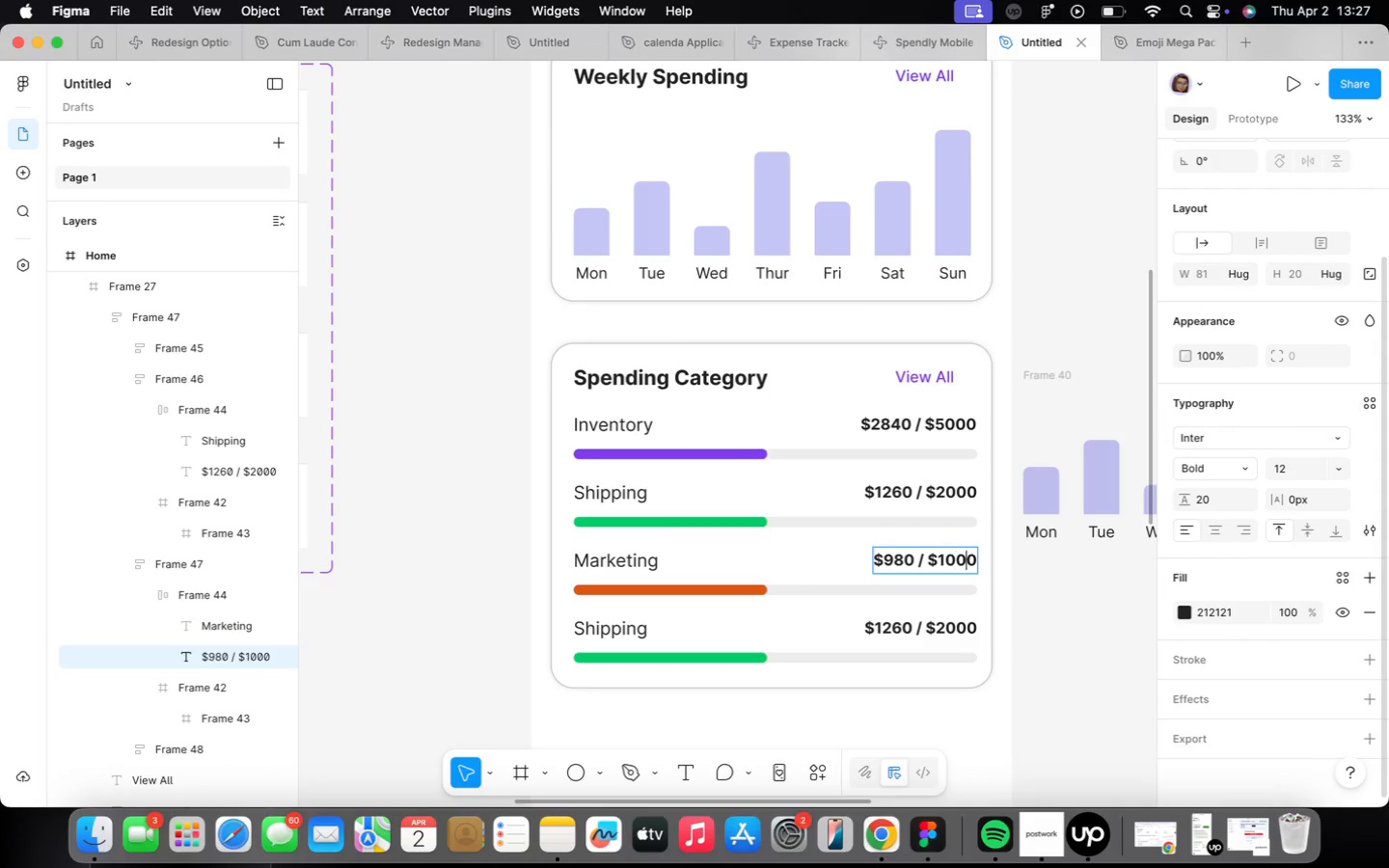 
key(Shift+ShiftRight)
 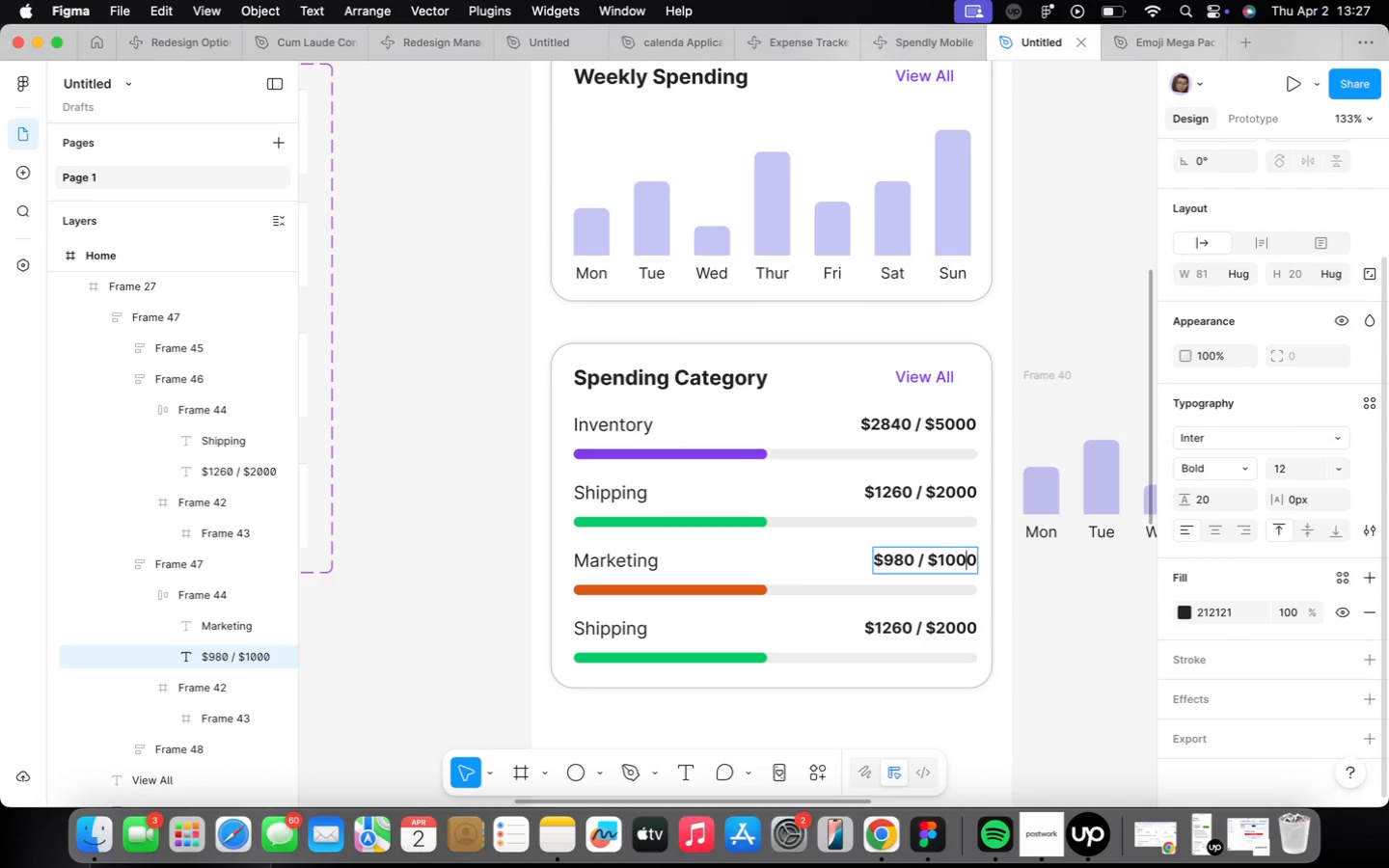 
key(ArrowRight)
 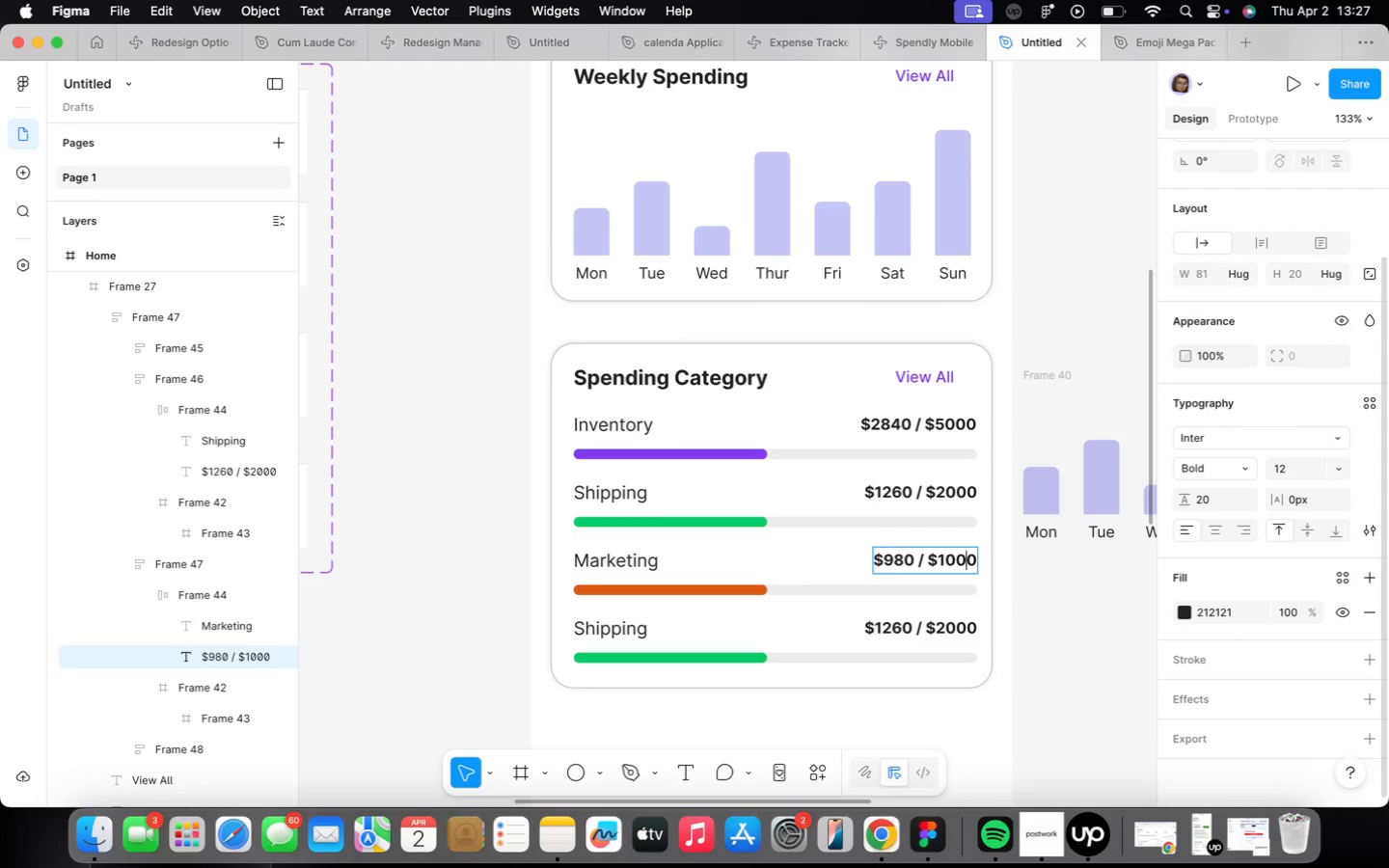 
key(Backspace)
key(Backspace)
type(50)
 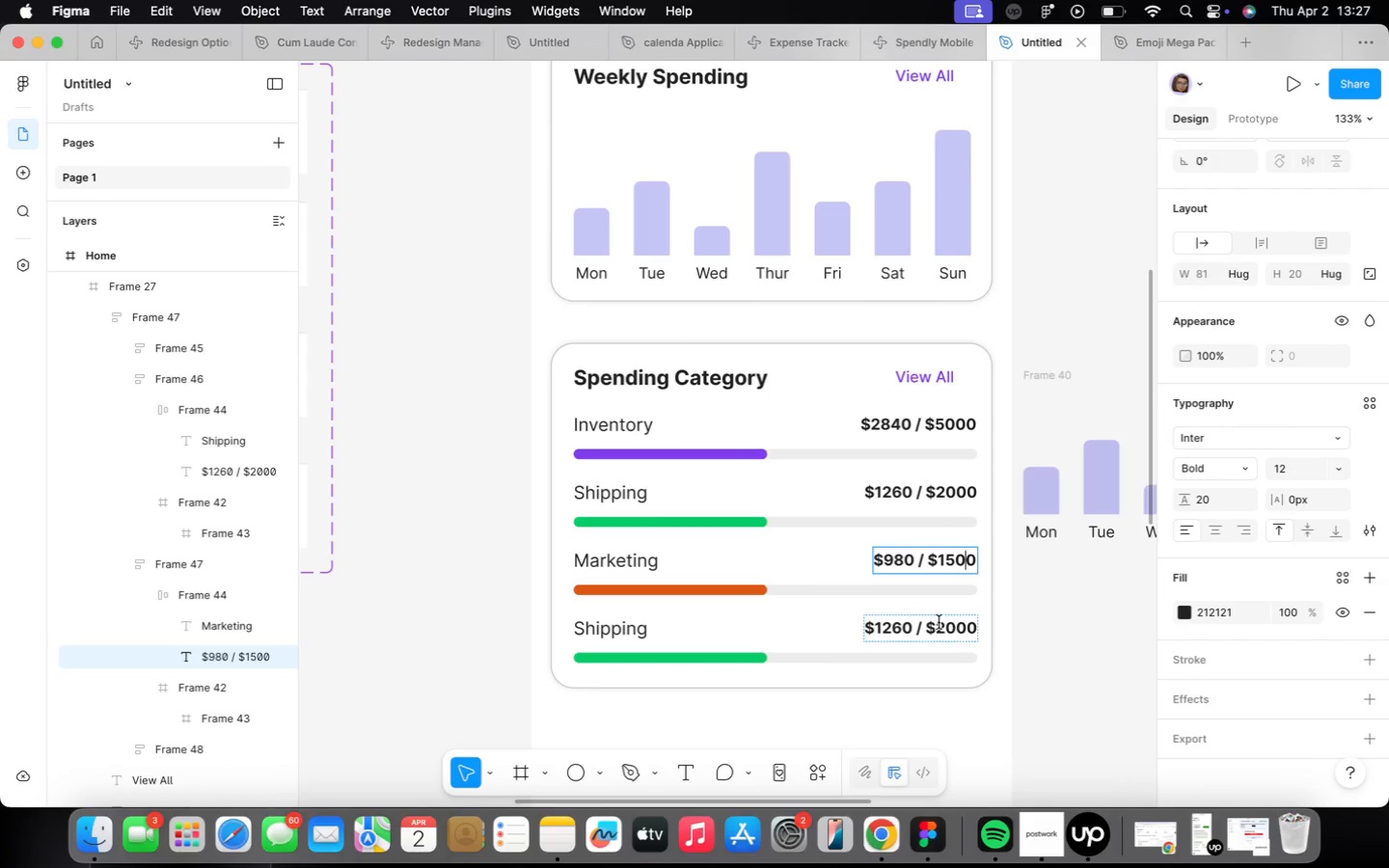 
double_click([691, 641])
 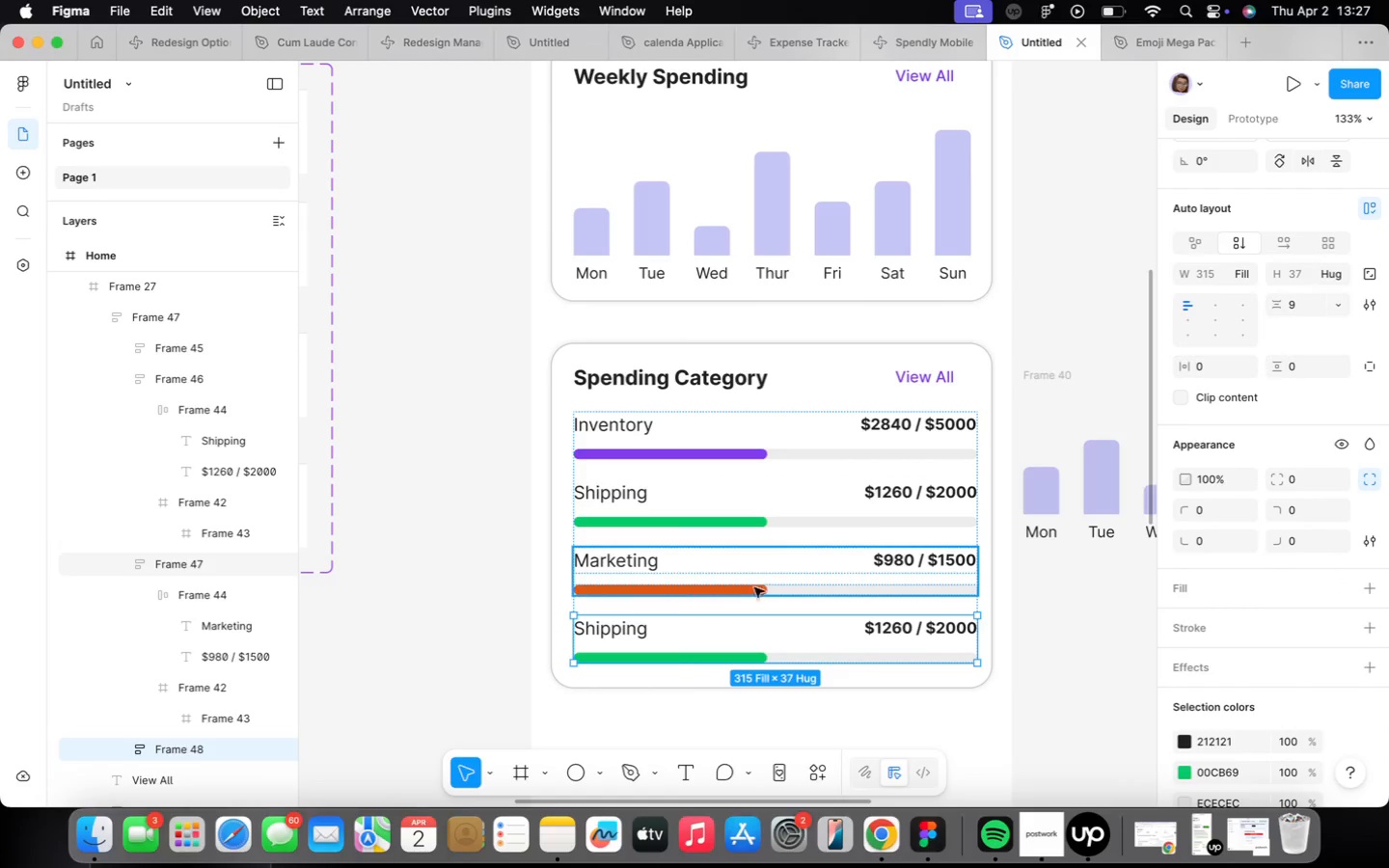 
double_click([613, 632])
 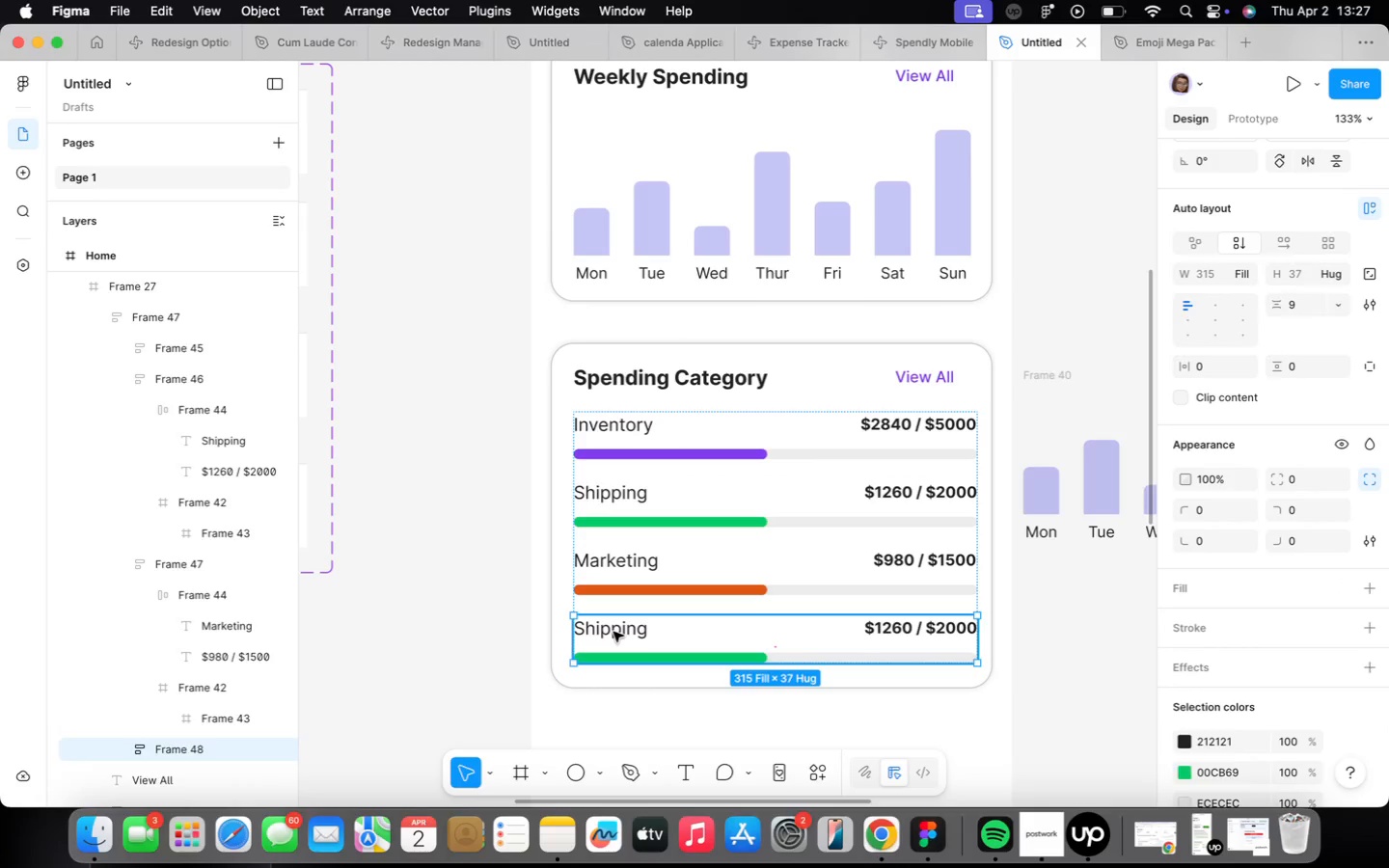 
triple_click([613, 632])
 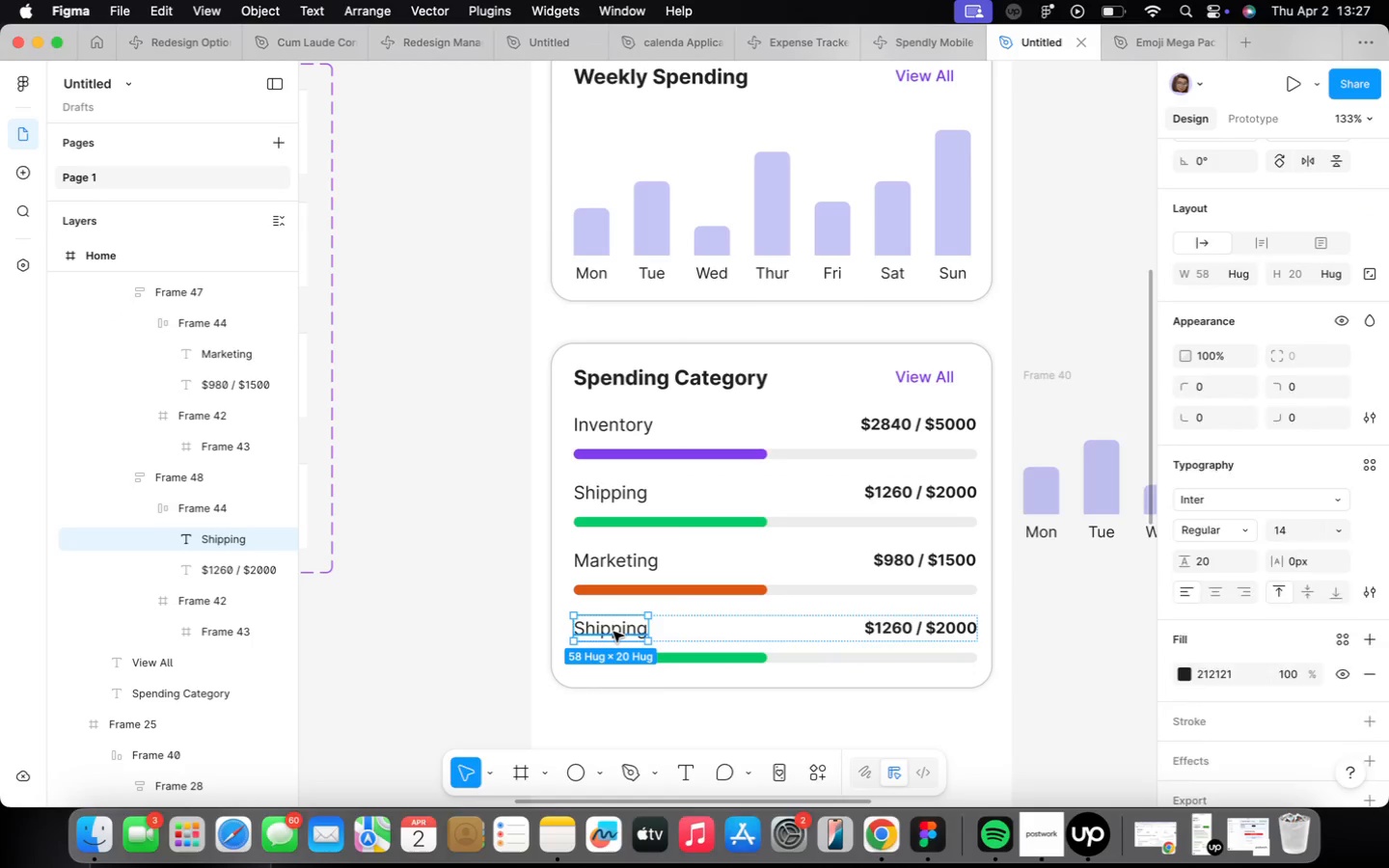 
triple_click([613, 632])
 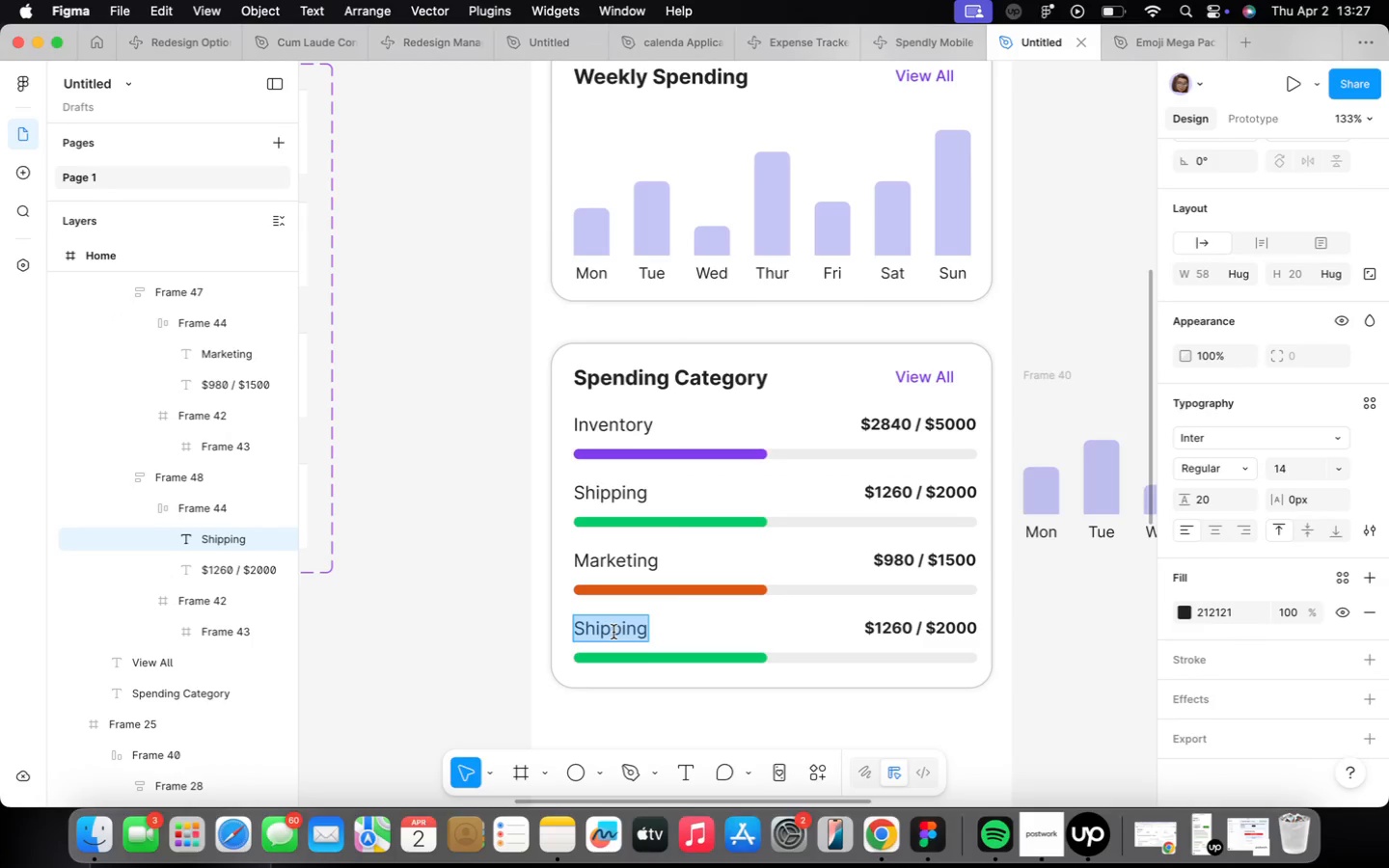 
type(Softwware)
 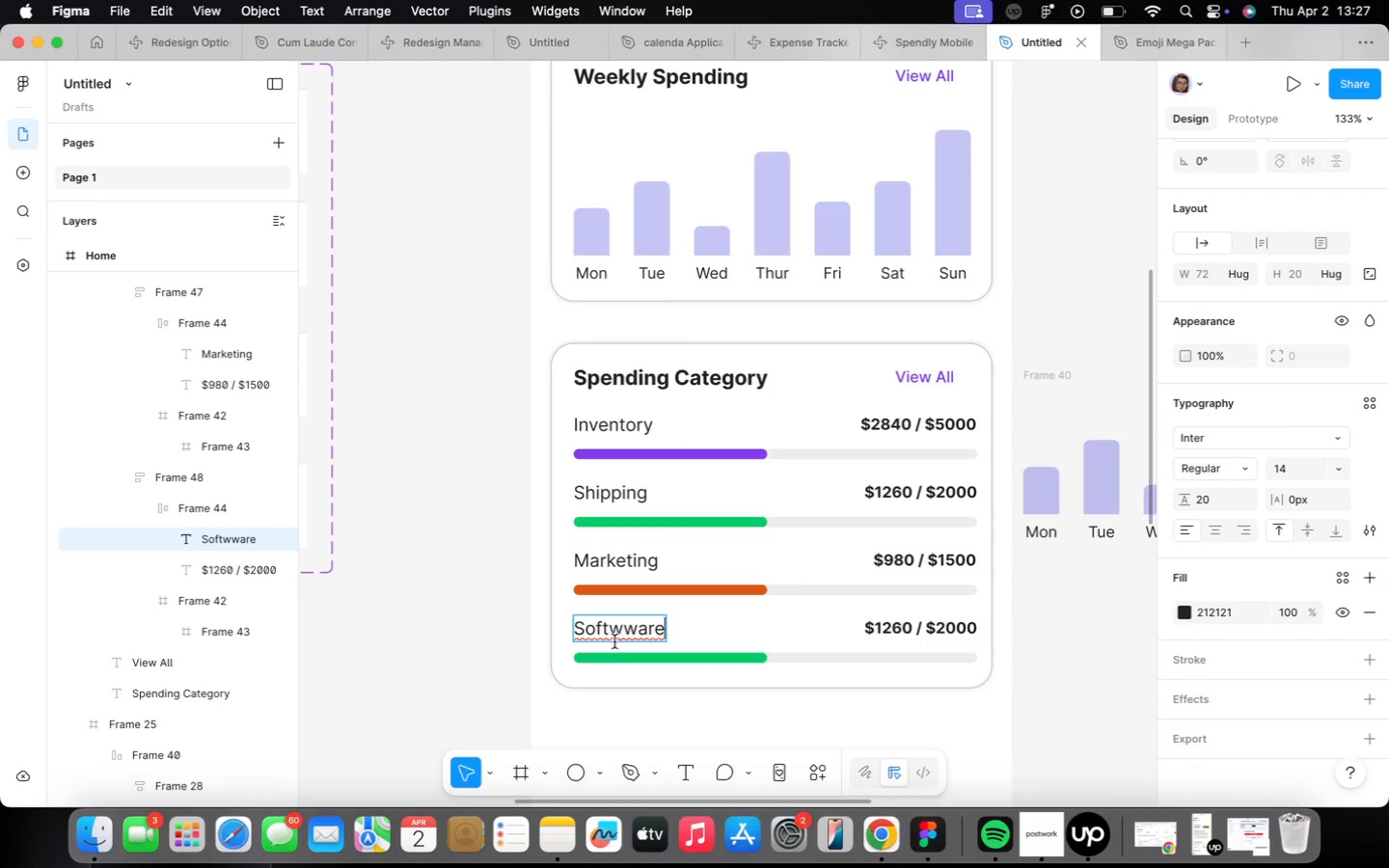 
left_click([631, 628])
 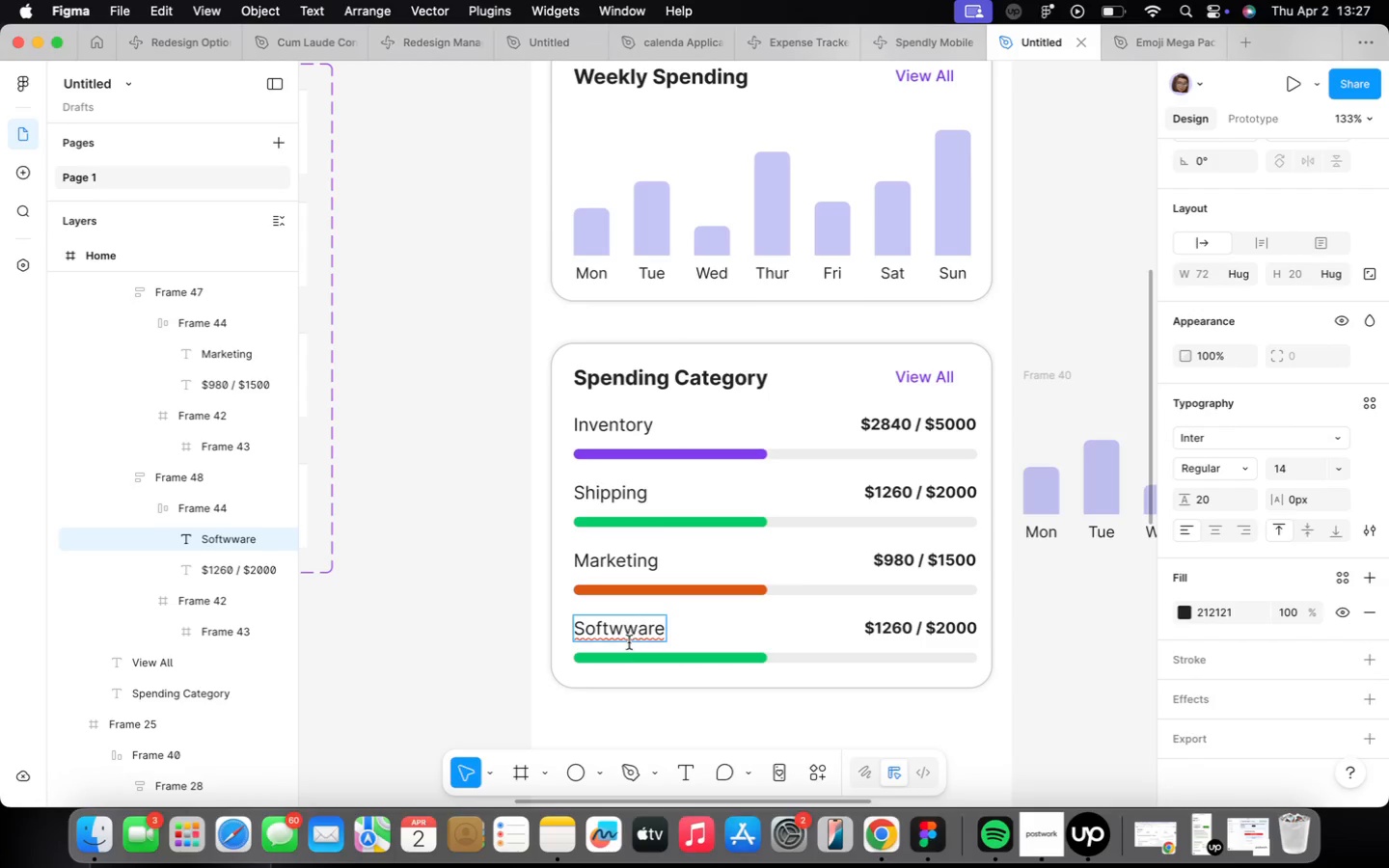 
key(Backspace)
 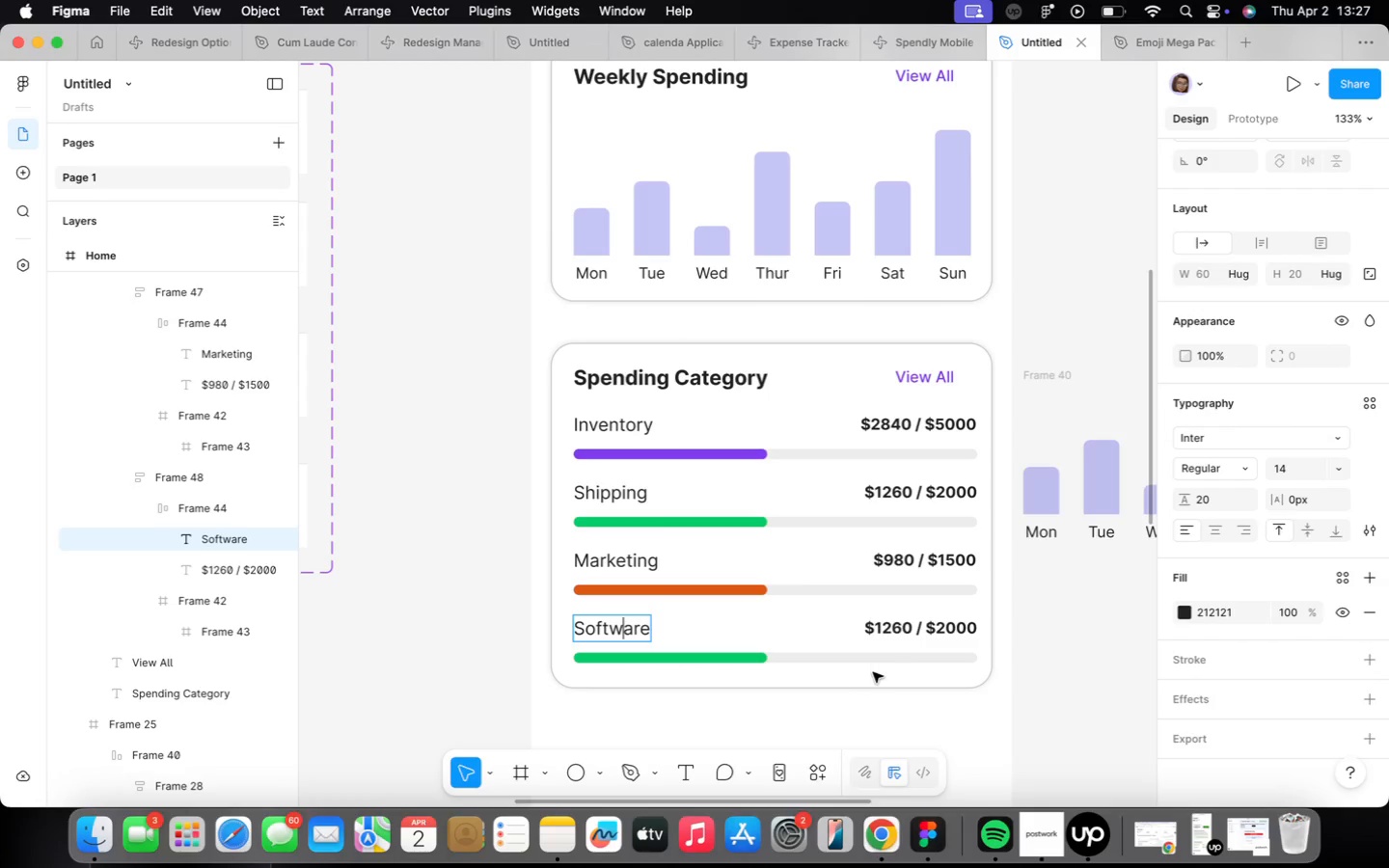 
double_click([896, 634])
 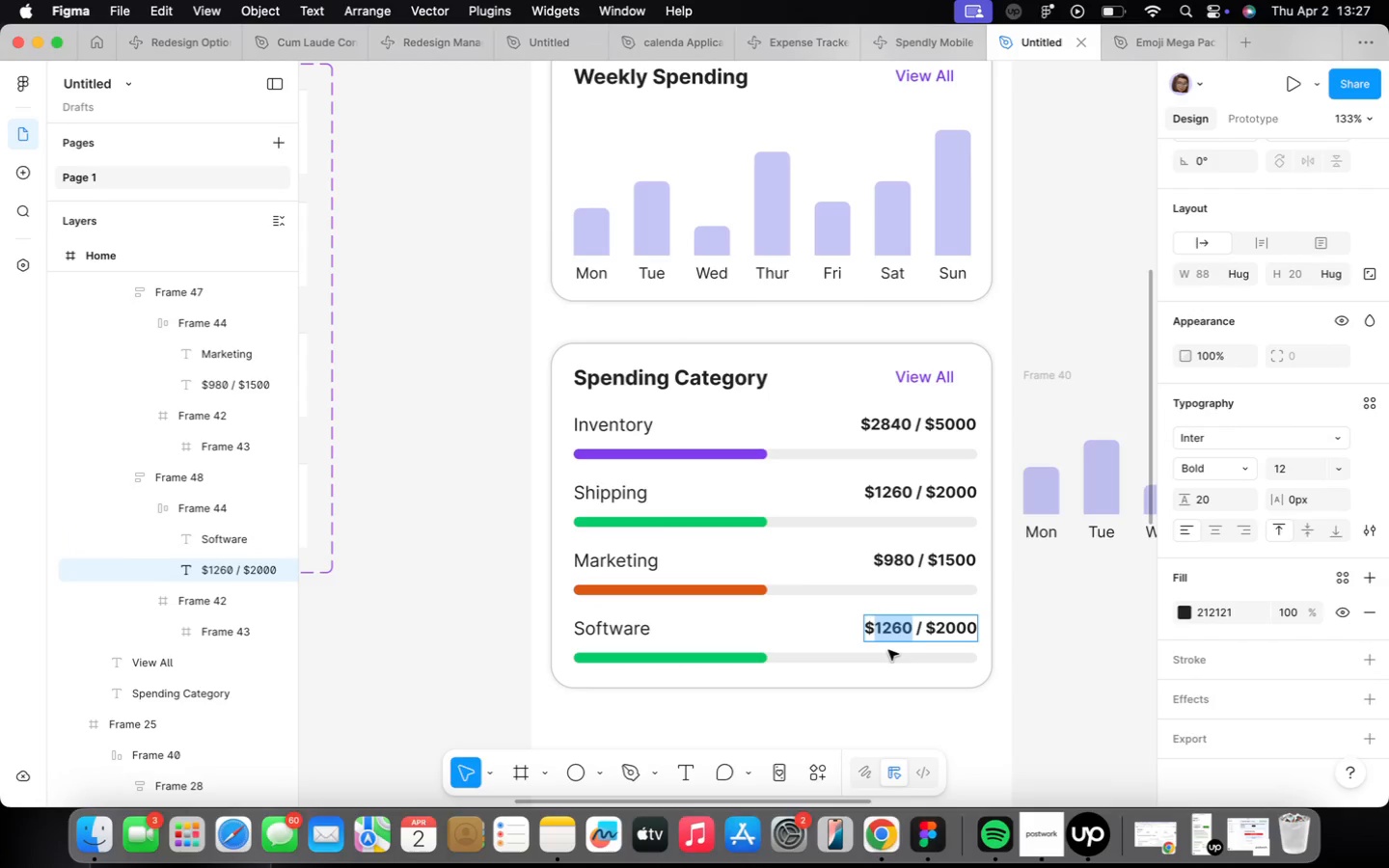 
type(340)
 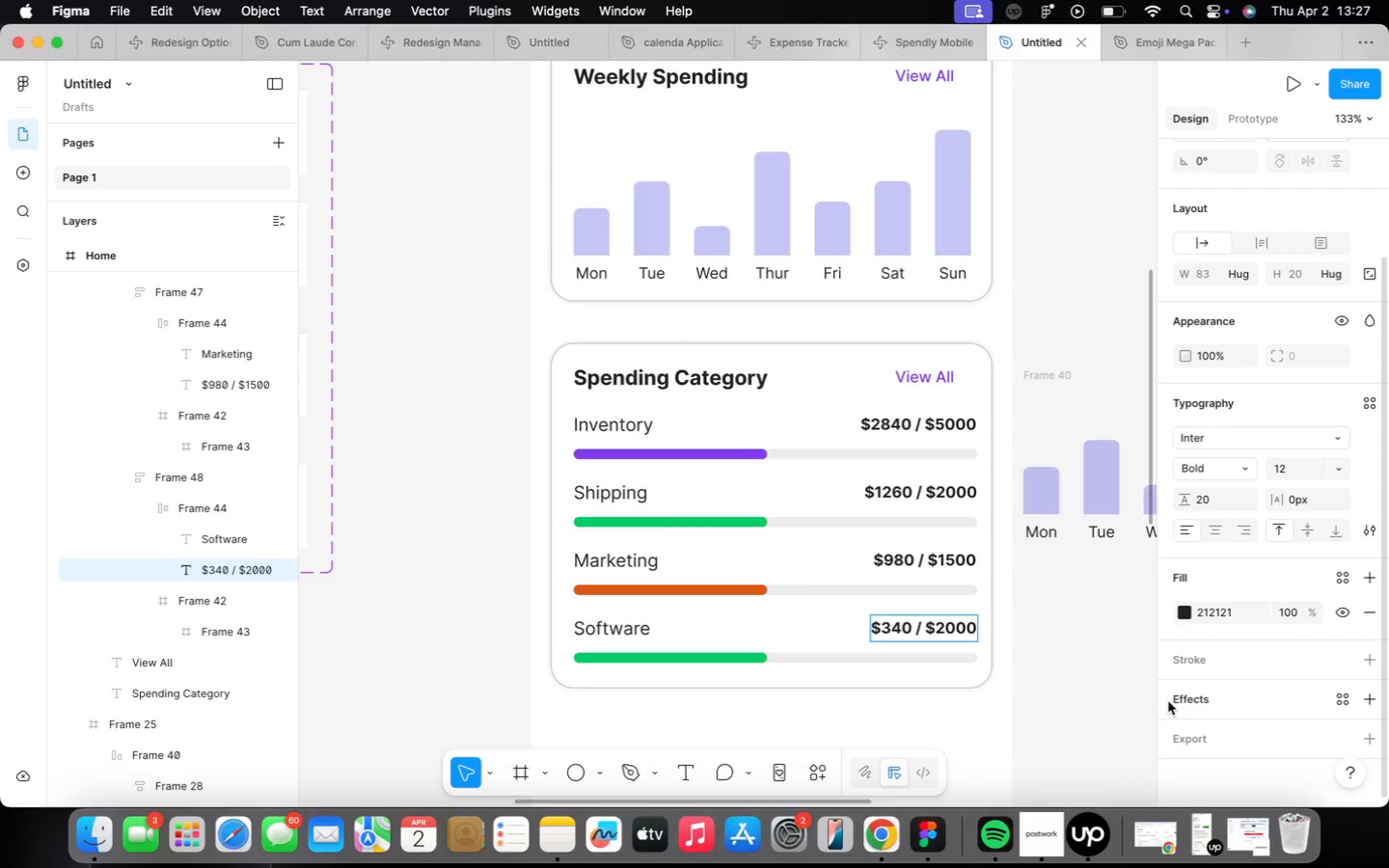 
key(Backspace)
 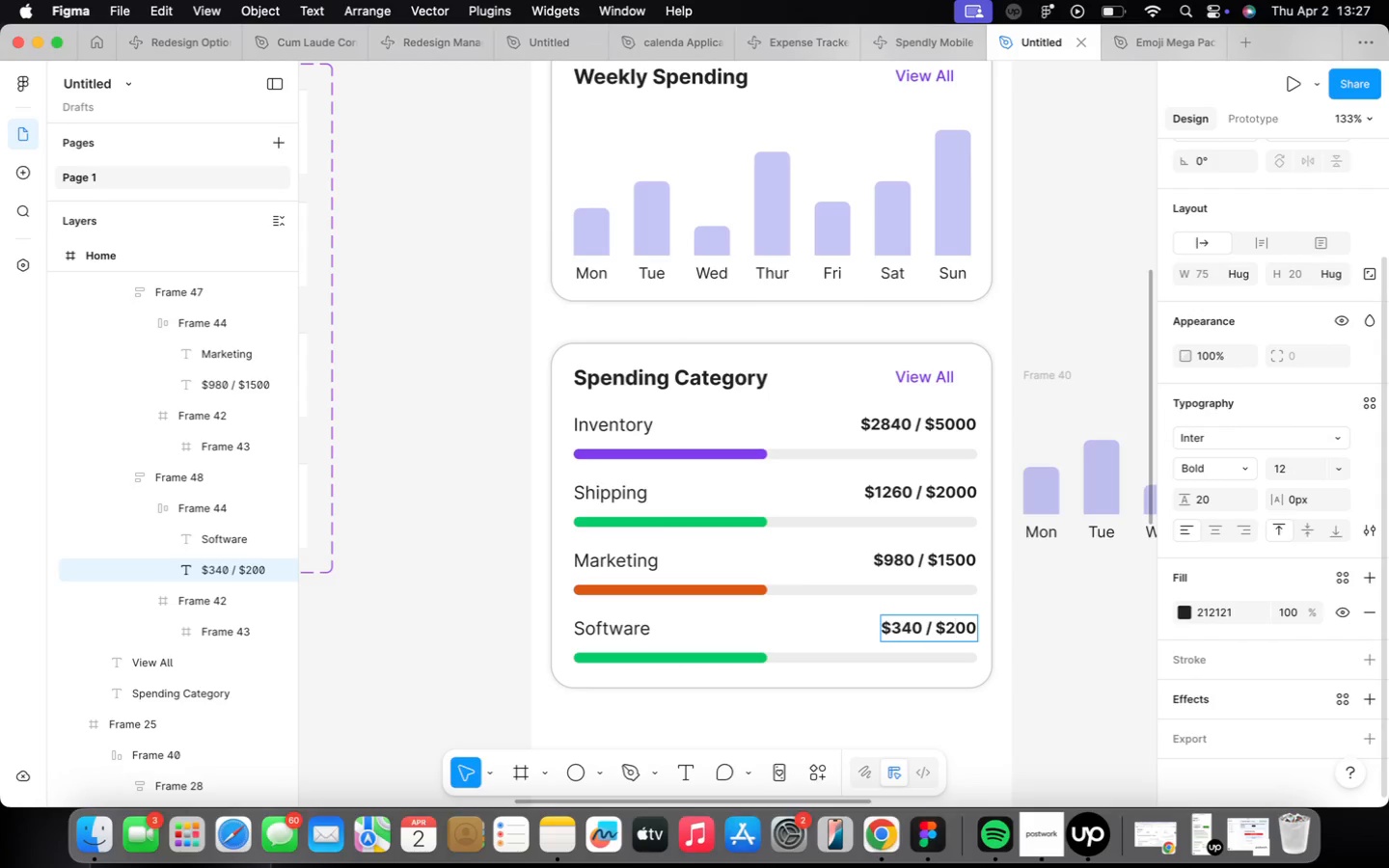 
key(Backspace)
 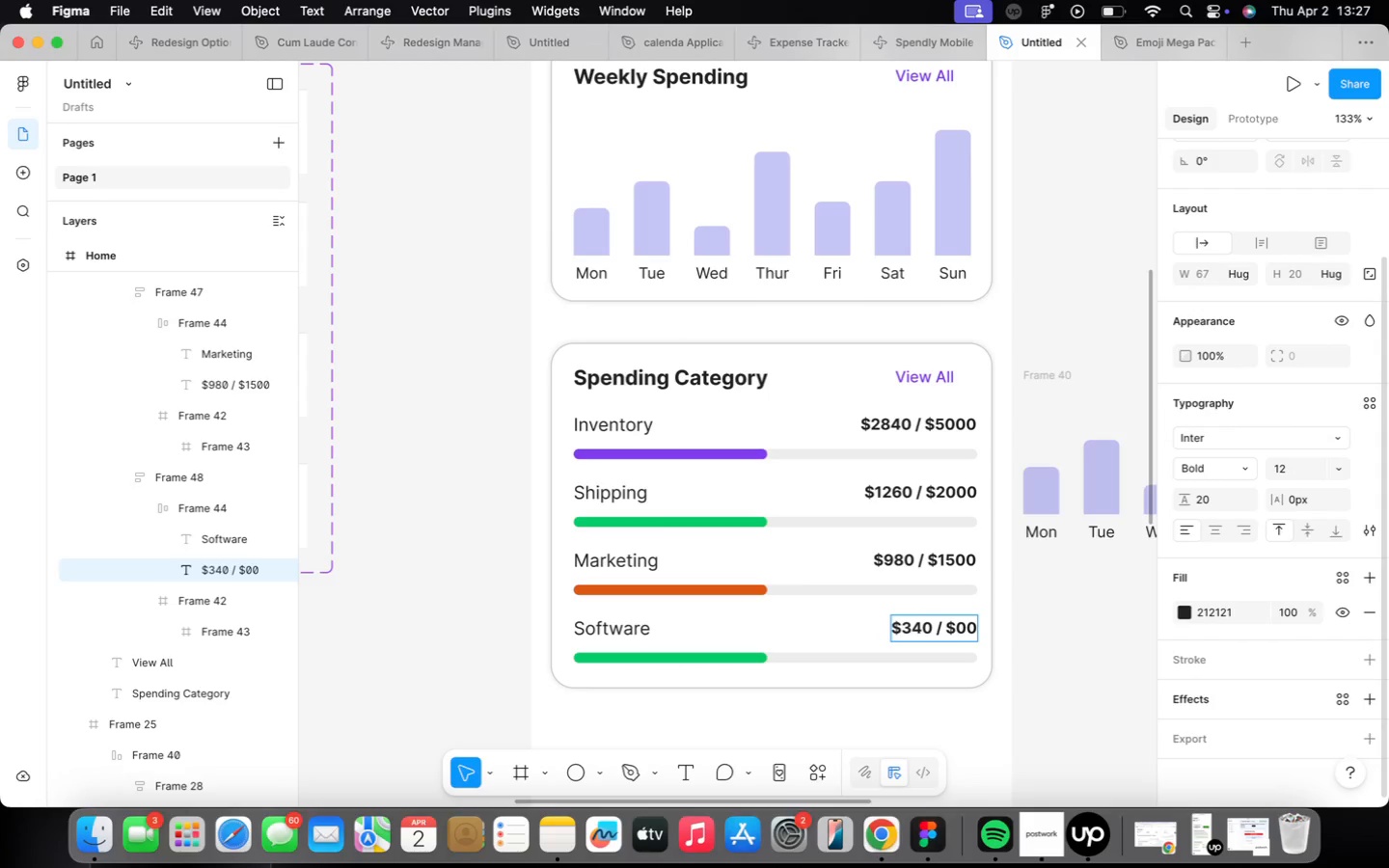 
key(5)
 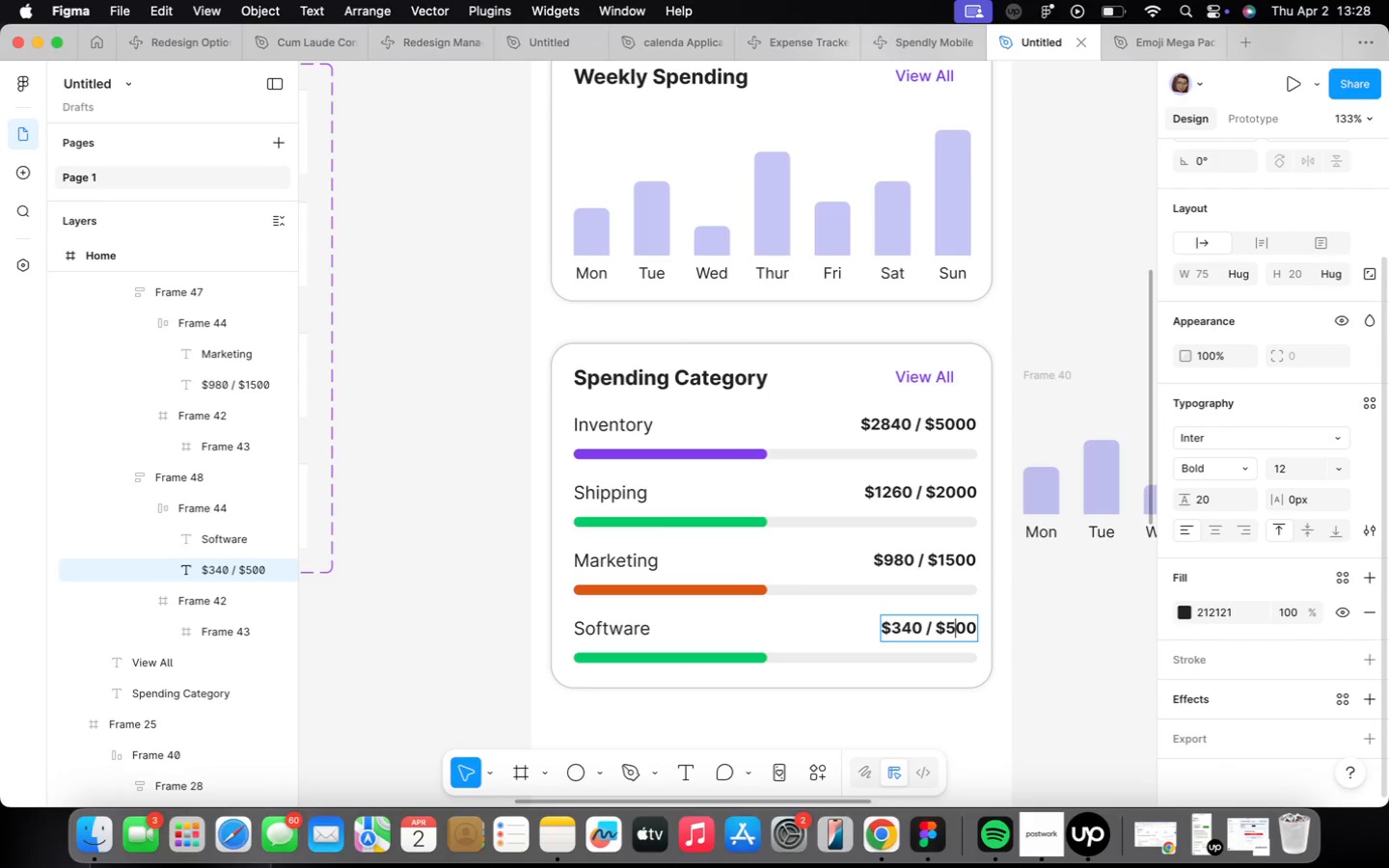 
wait(21.34)
 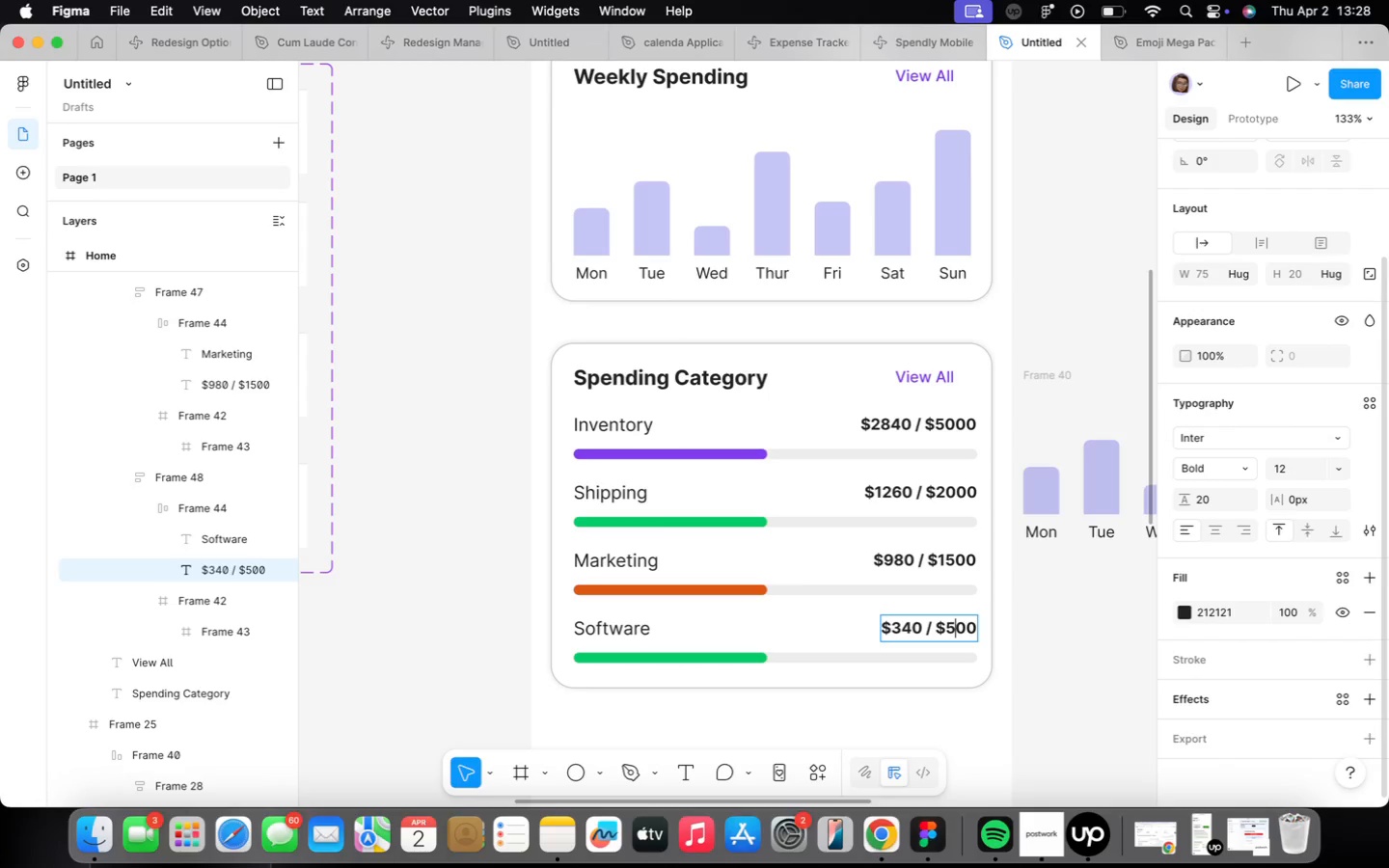 
scroll: coordinate [947, 731], scroll_direction: down, amount: 1.0
 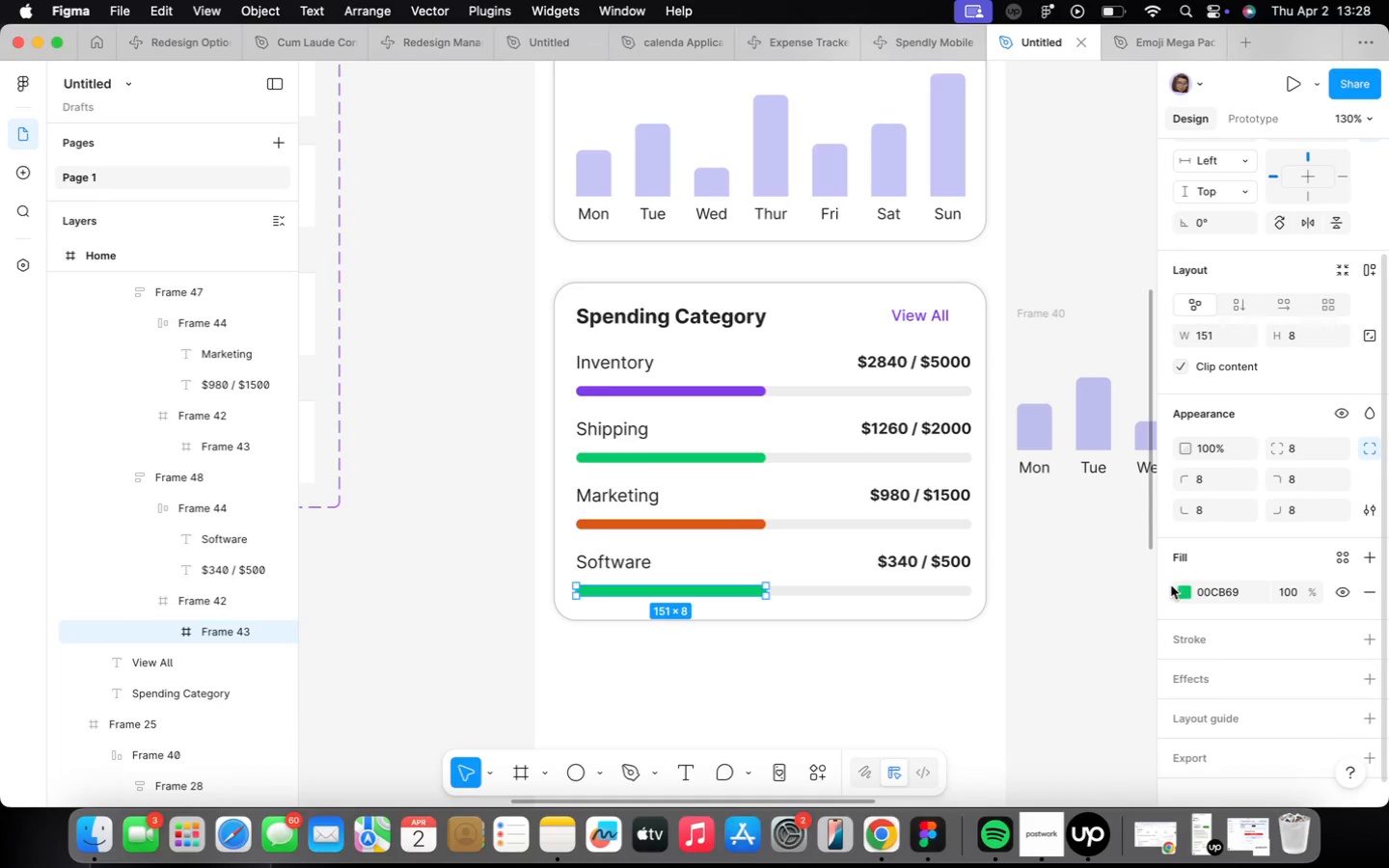 
left_click([1184, 595])
 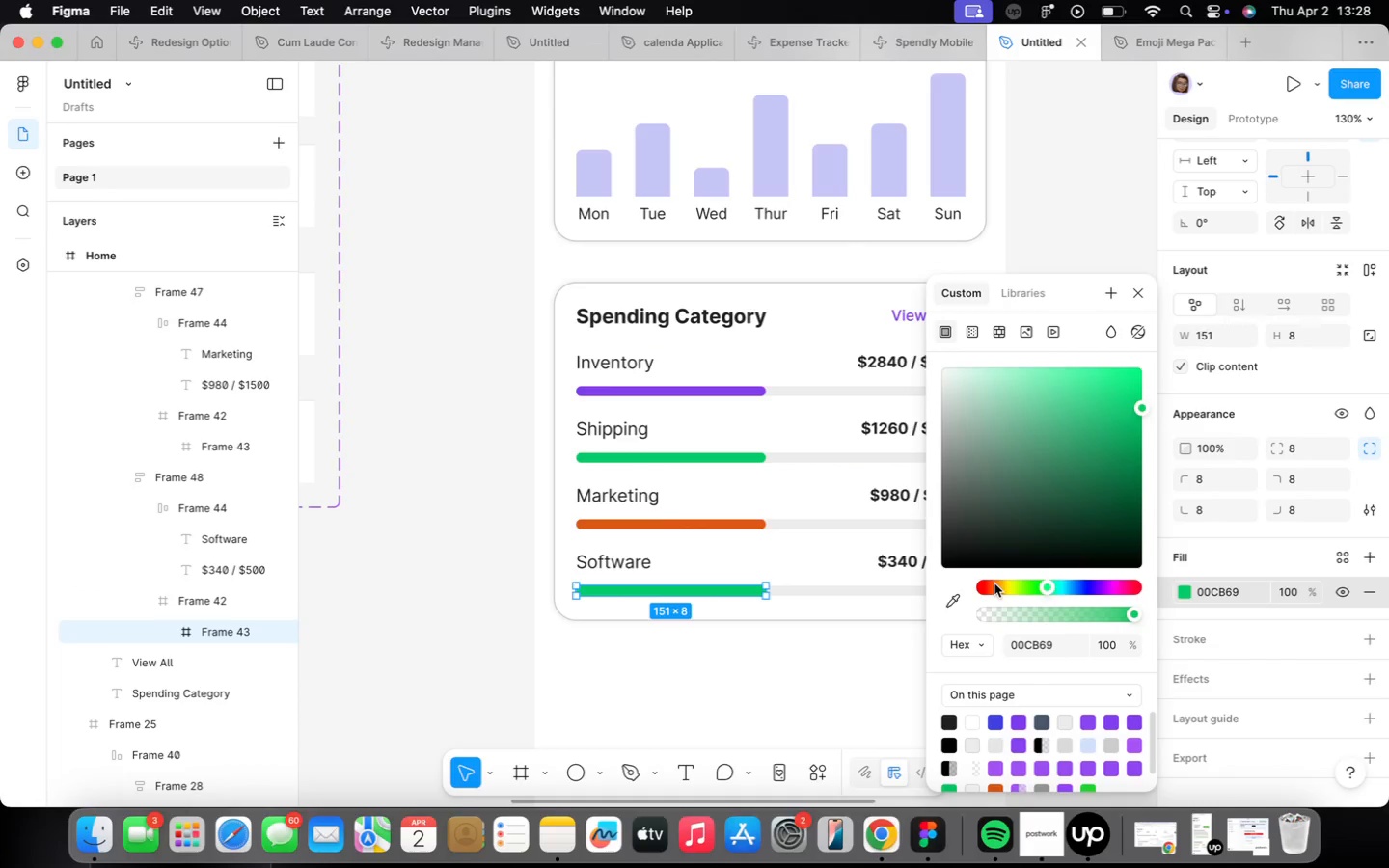 
left_click([1002, 585])
 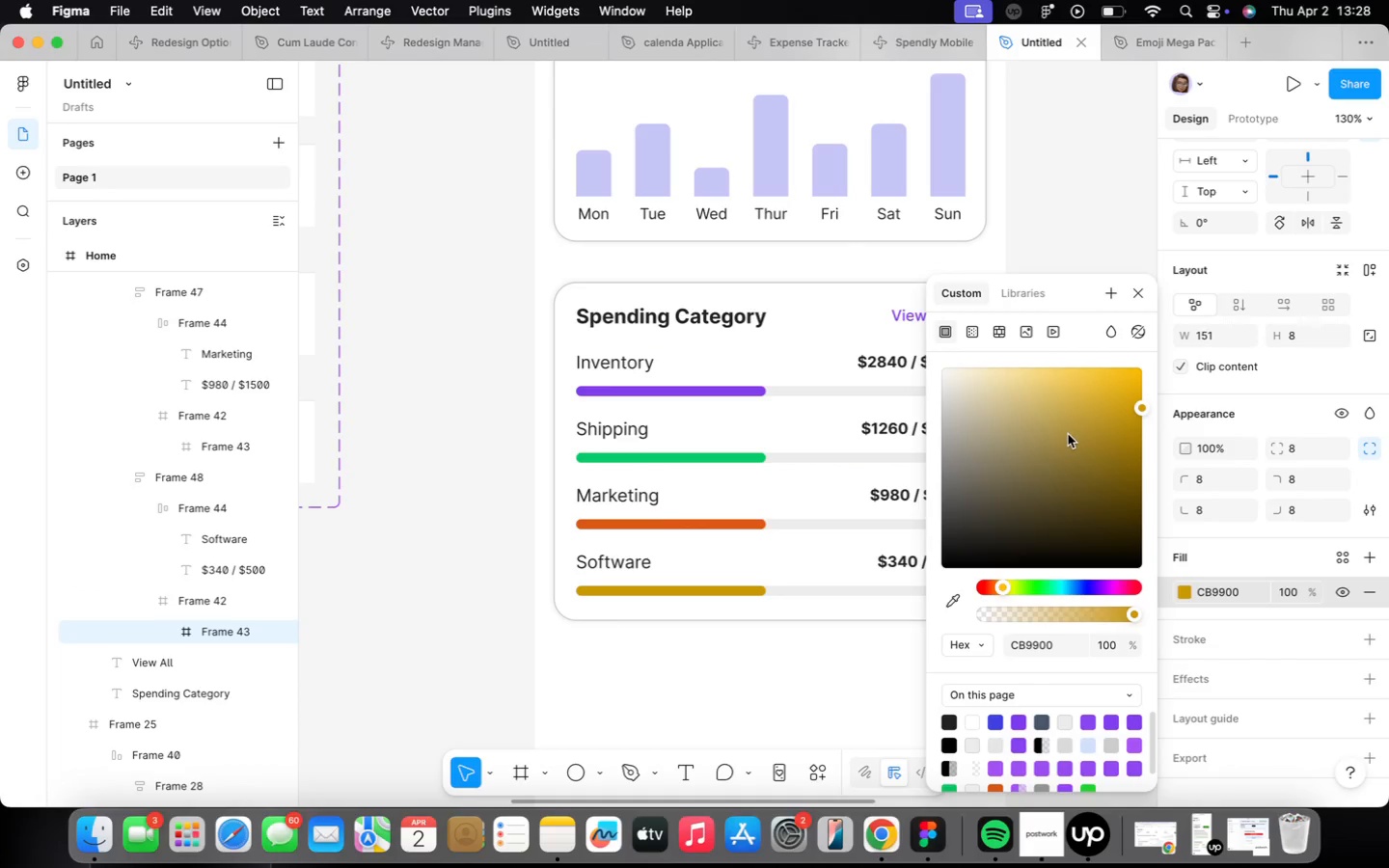 
left_click([1068, 434])
 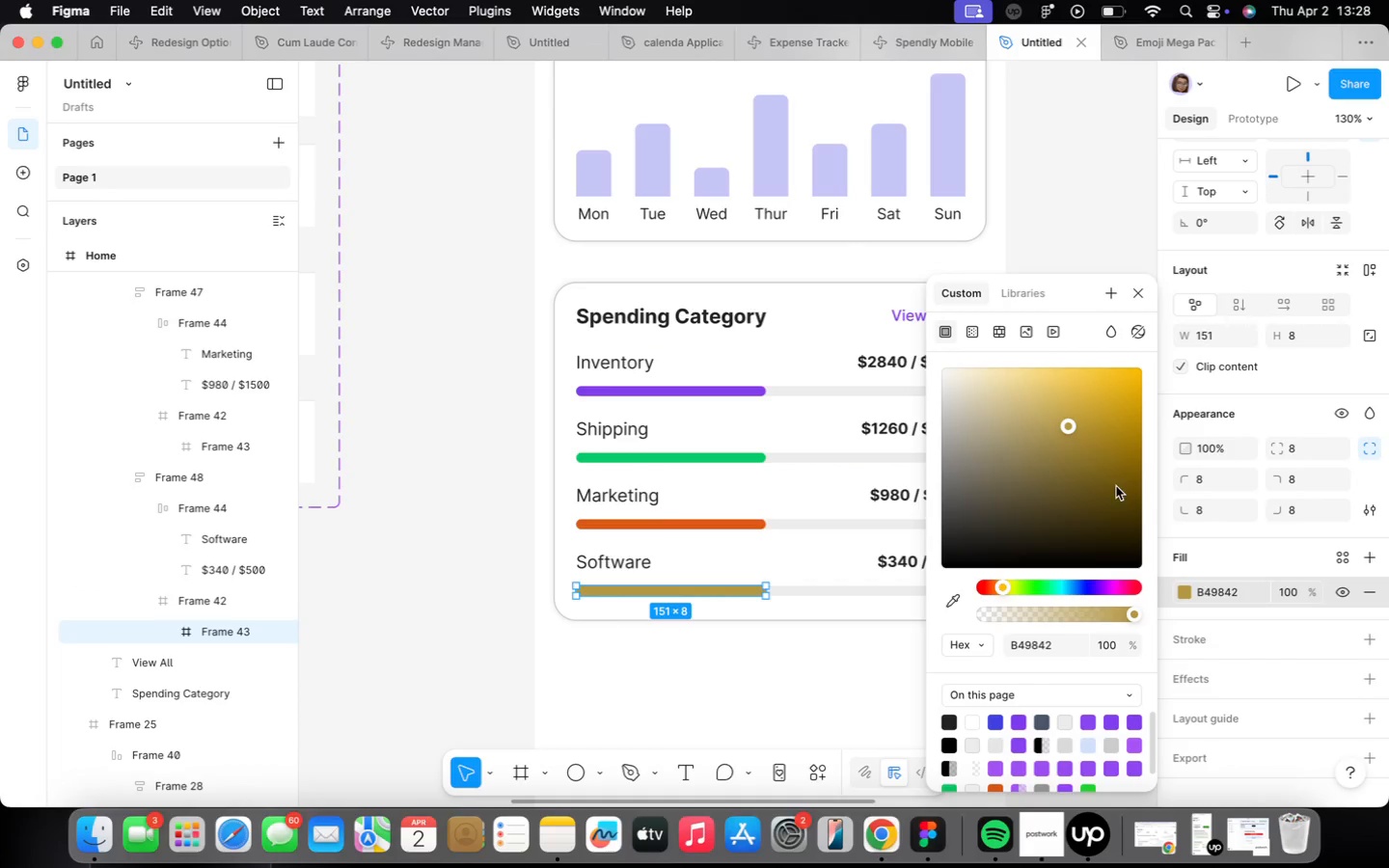 
left_click_drag(start_coordinate=[999, 589], to_coordinate=[1004, 590])
 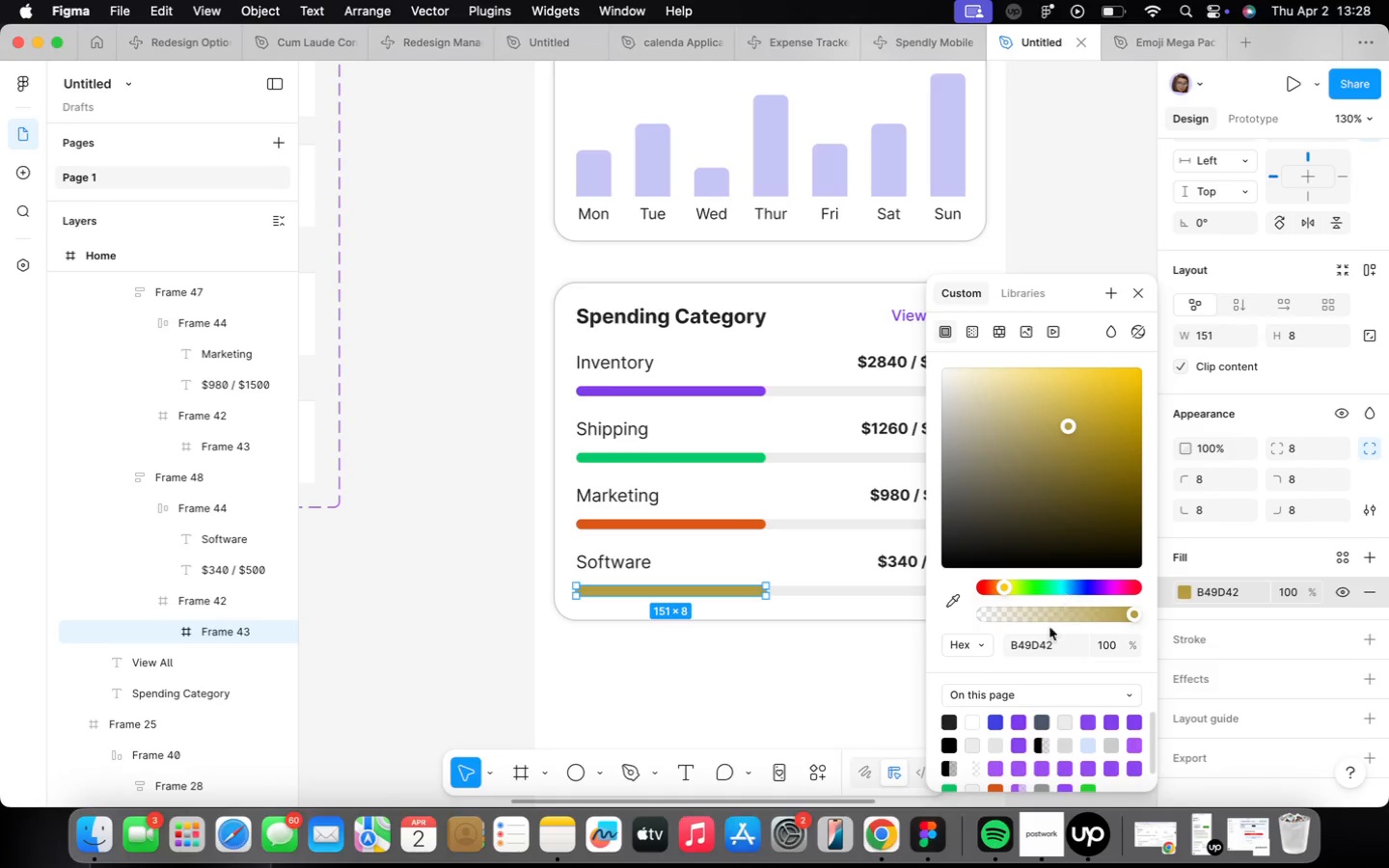 
wait(16.76)
 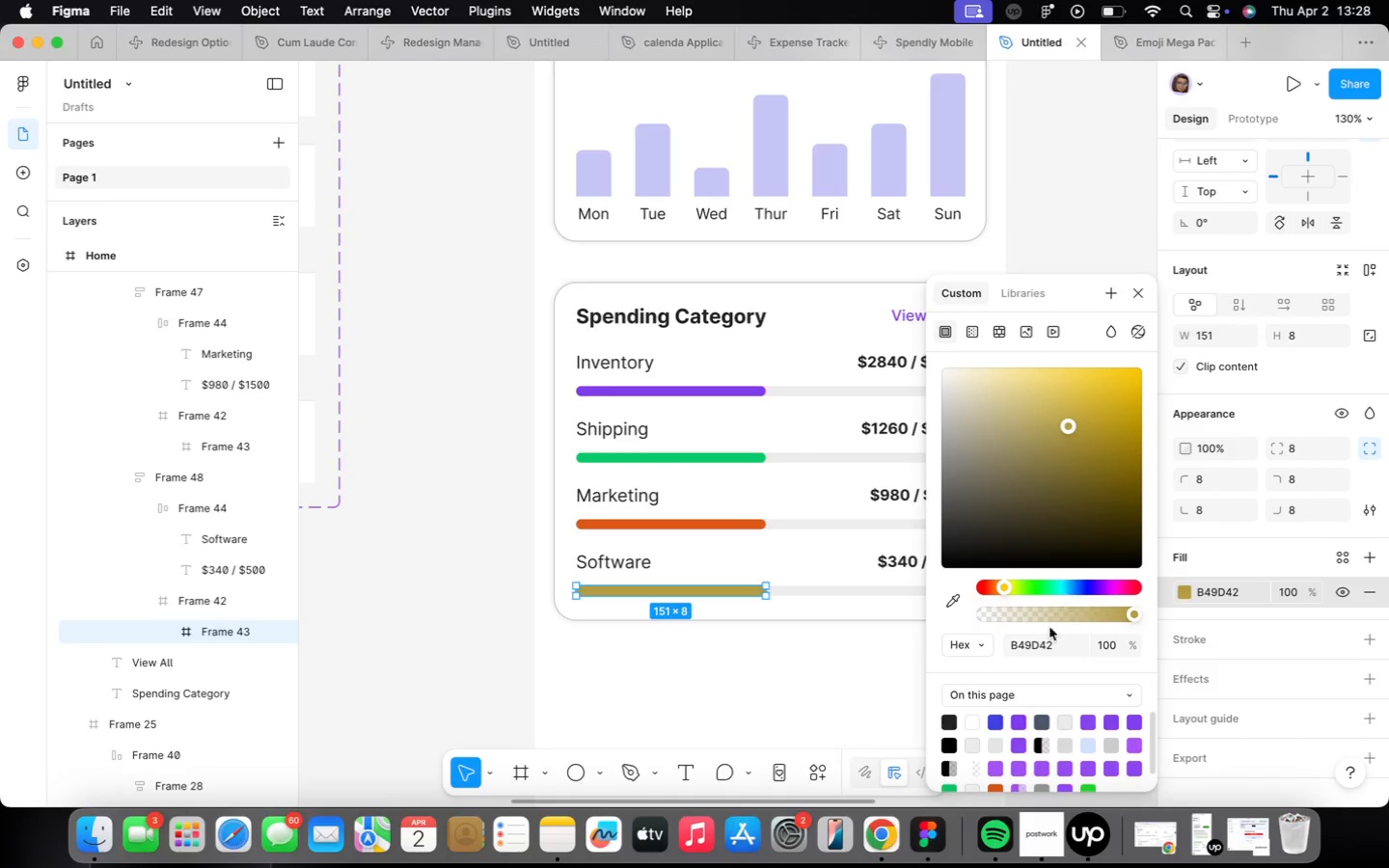 
left_click_drag(start_coordinate=[1071, 428], to_coordinate=[1100, 444])
 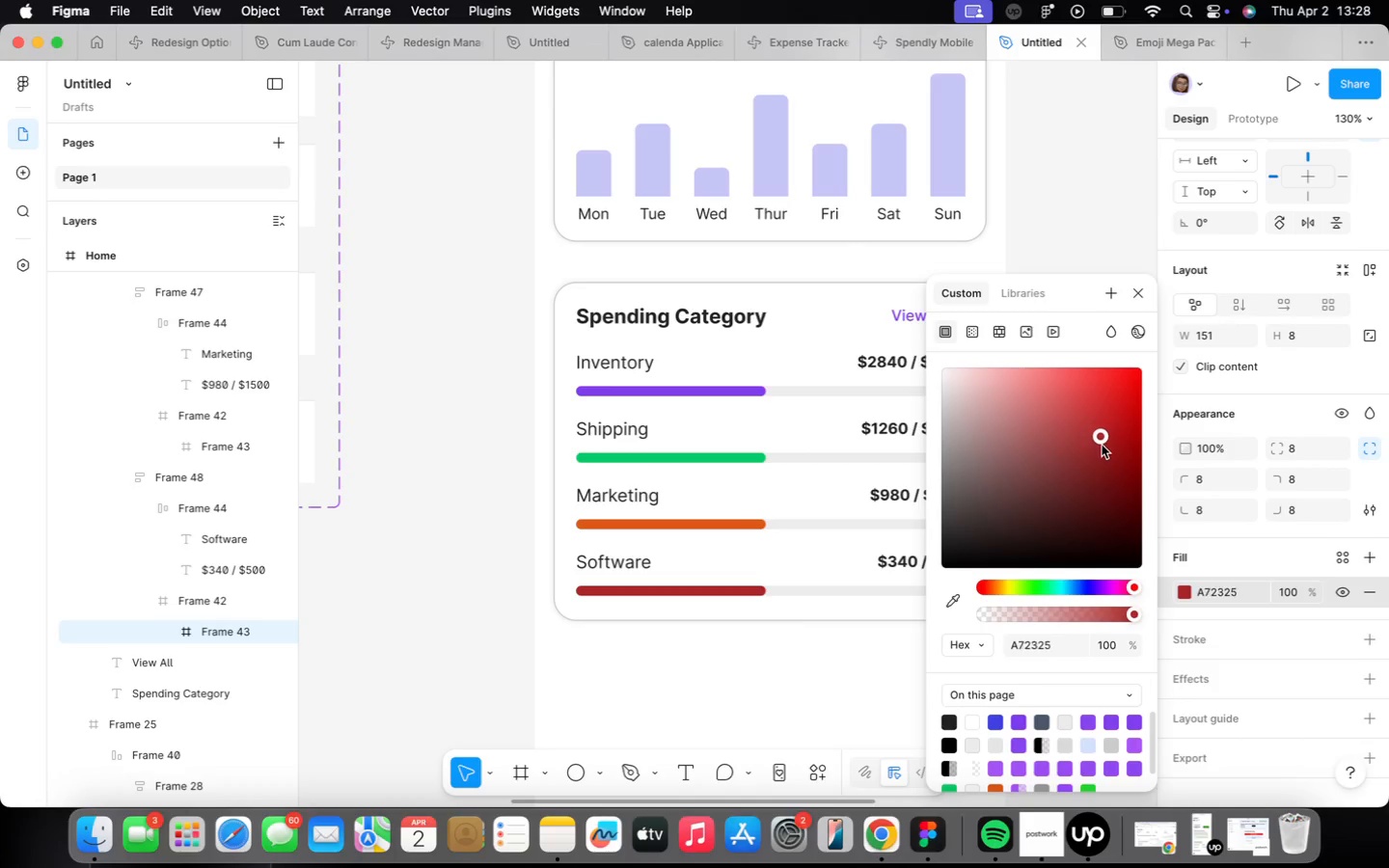 
left_click_drag(start_coordinate=[1102, 445], to_coordinate=[1118, 449])
 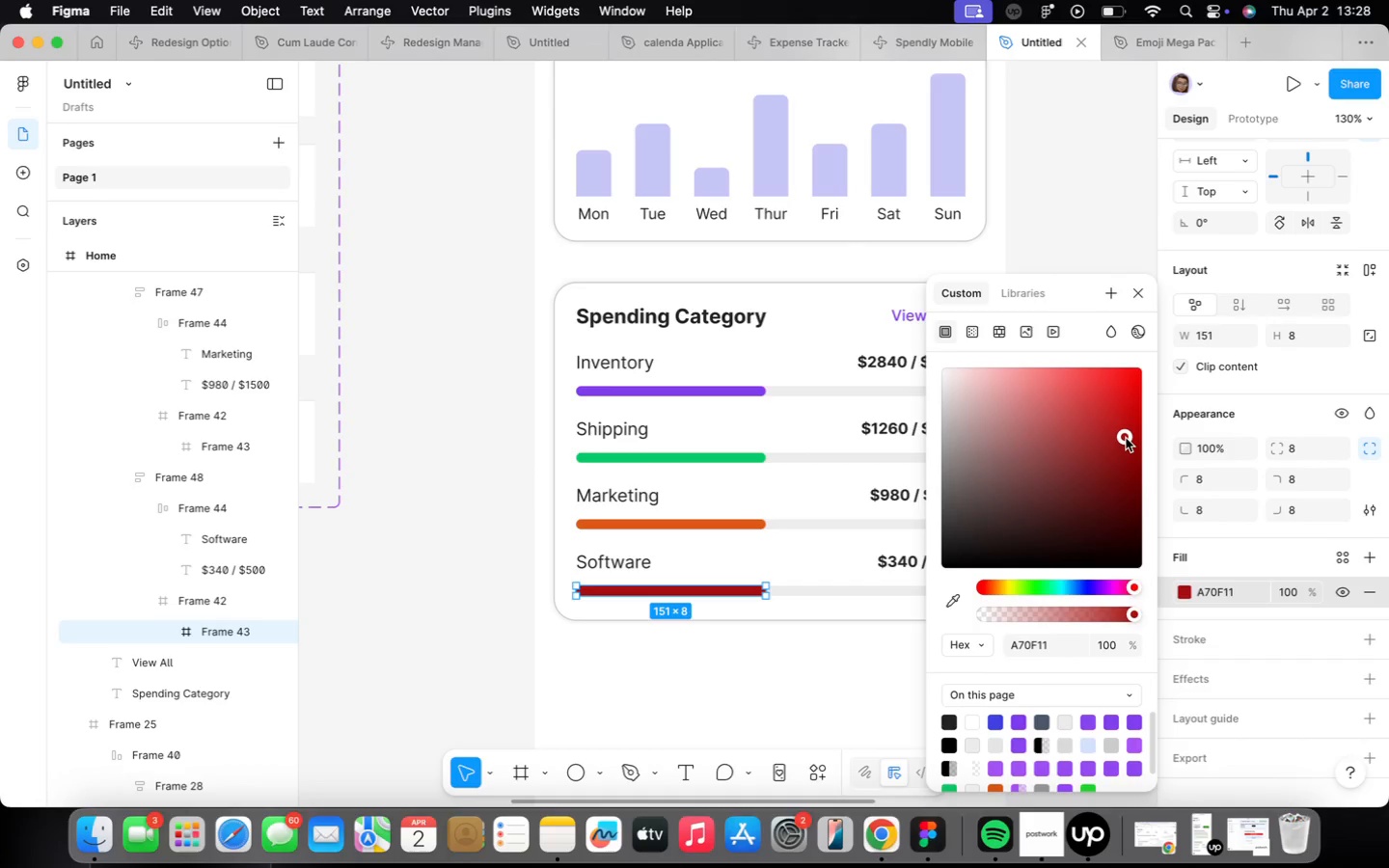 
left_click_drag(start_coordinate=[1126, 438], to_coordinate=[1140, 449])
 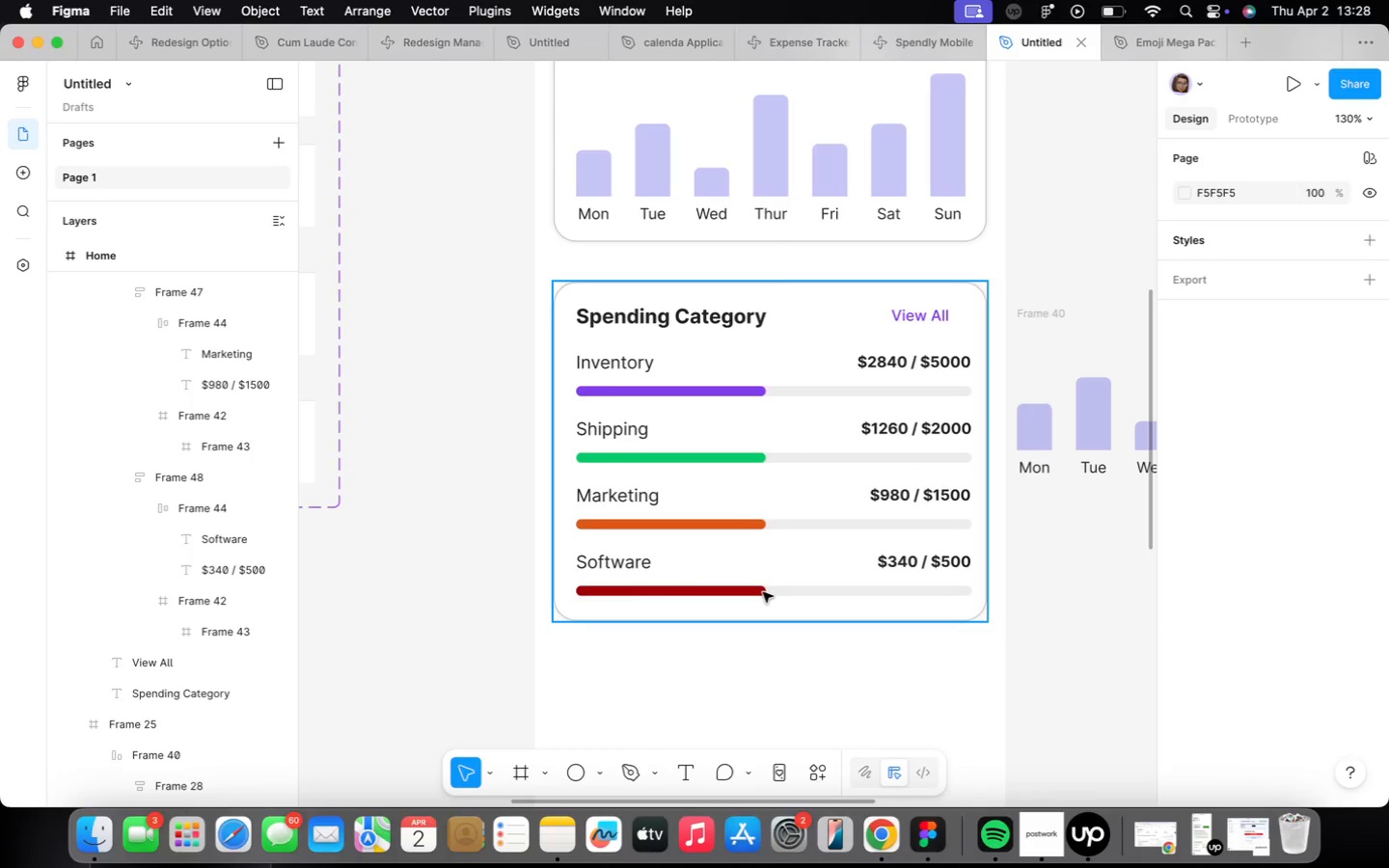 
scroll: coordinate [766, 592], scroll_direction: up, amount: 3.0
 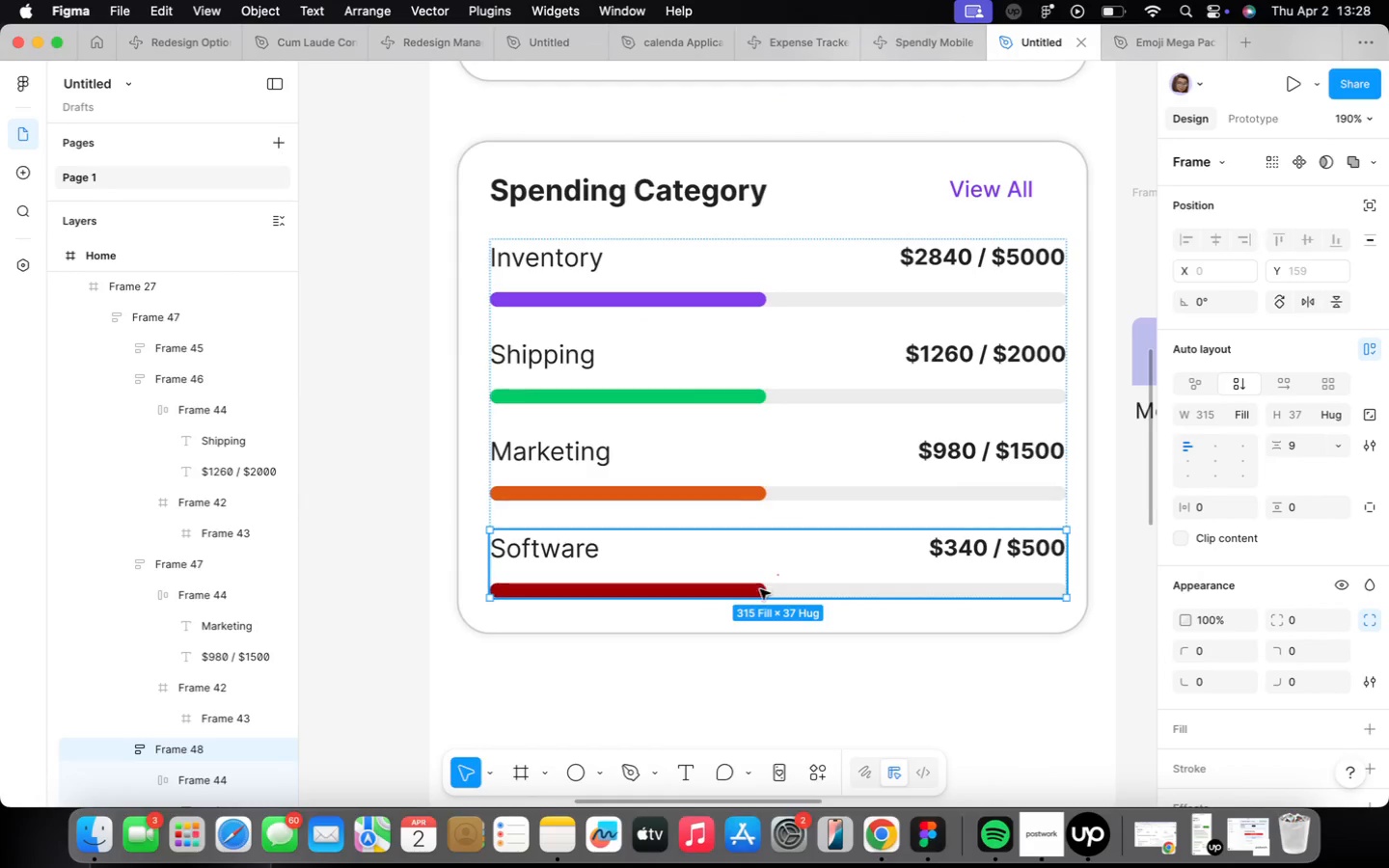 
double_click([760, 589])
 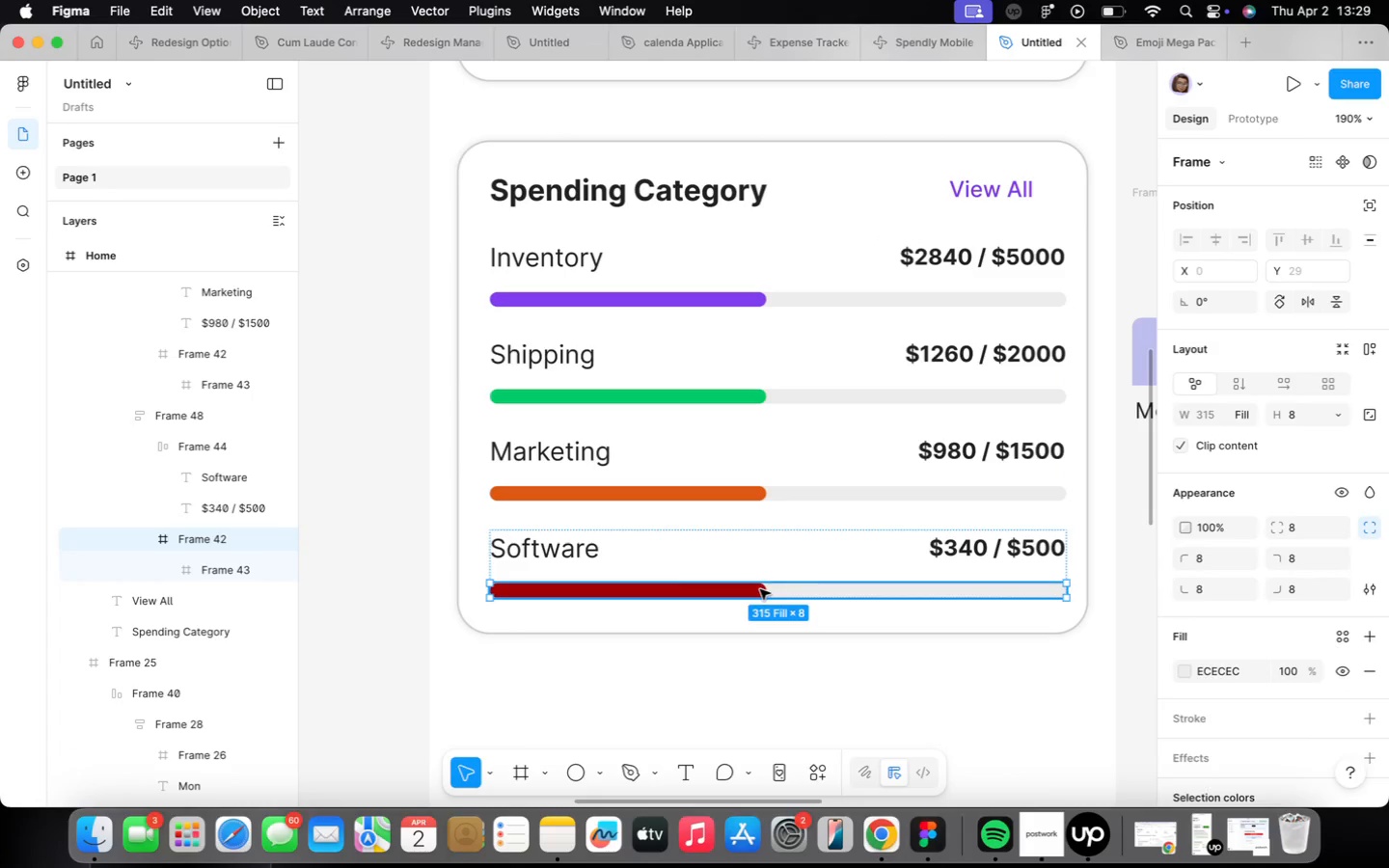 
triple_click([760, 589])
 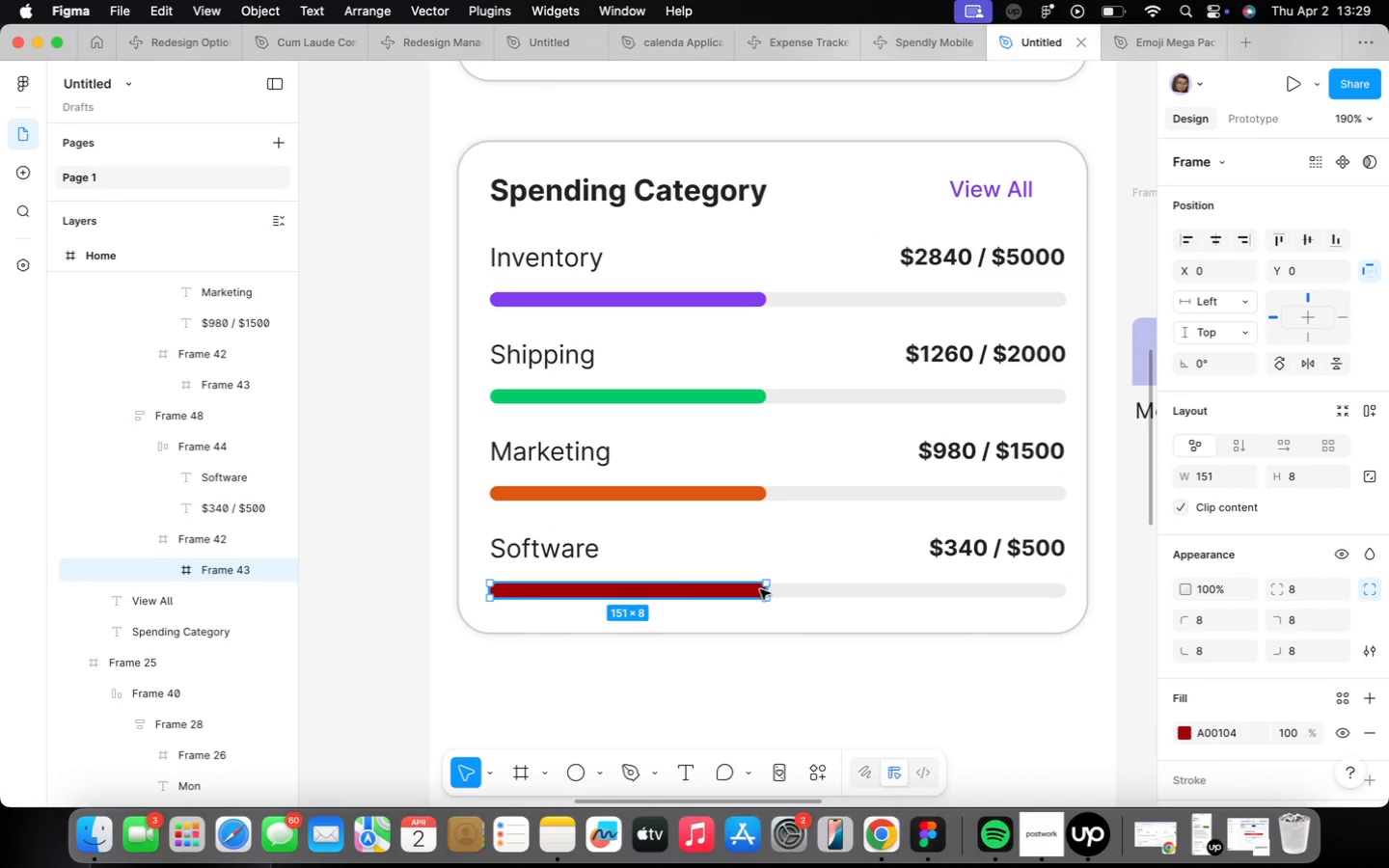 
triple_click([760, 589])
 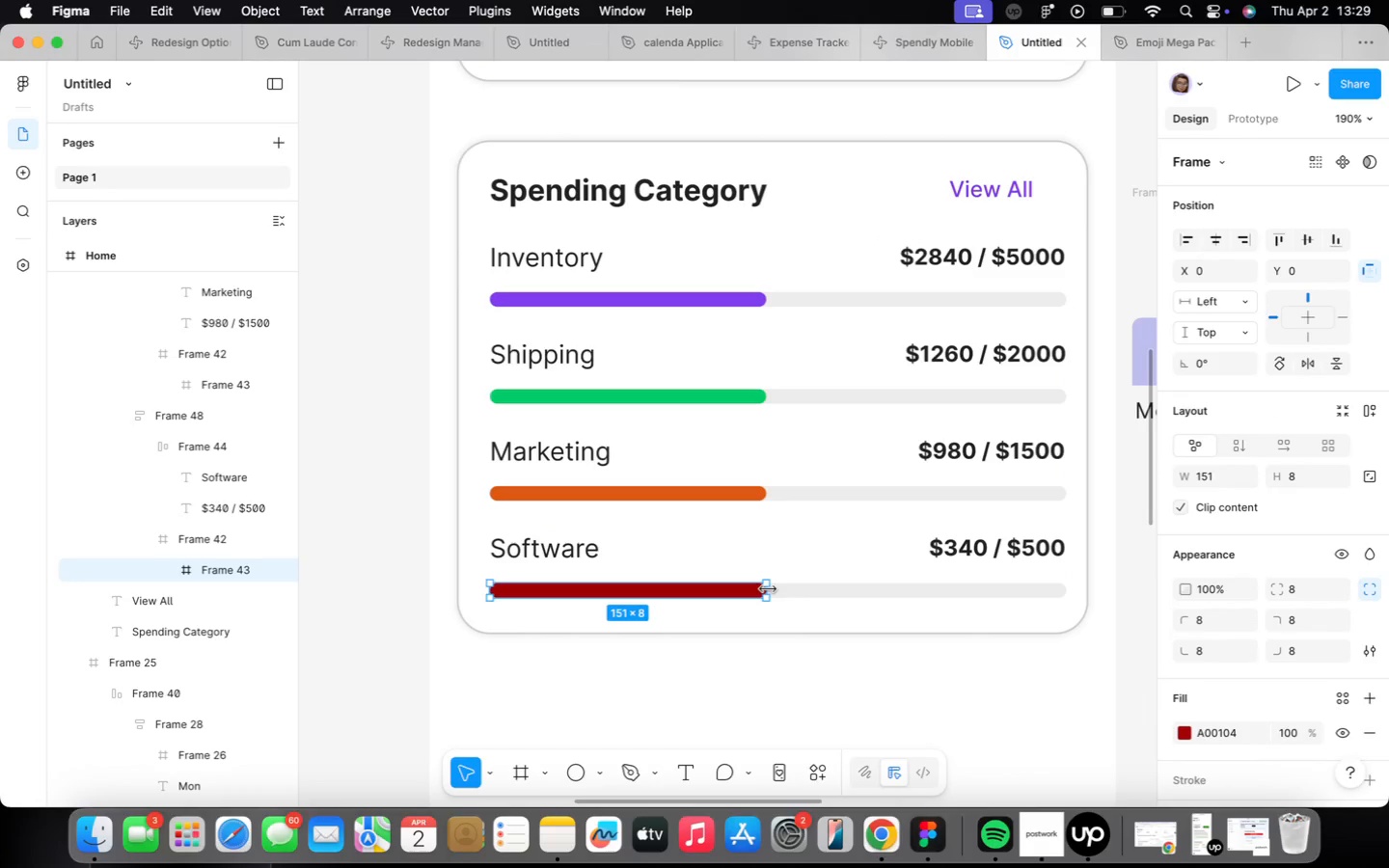 
left_click_drag(start_coordinate=[768, 589], to_coordinate=[871, 586])
 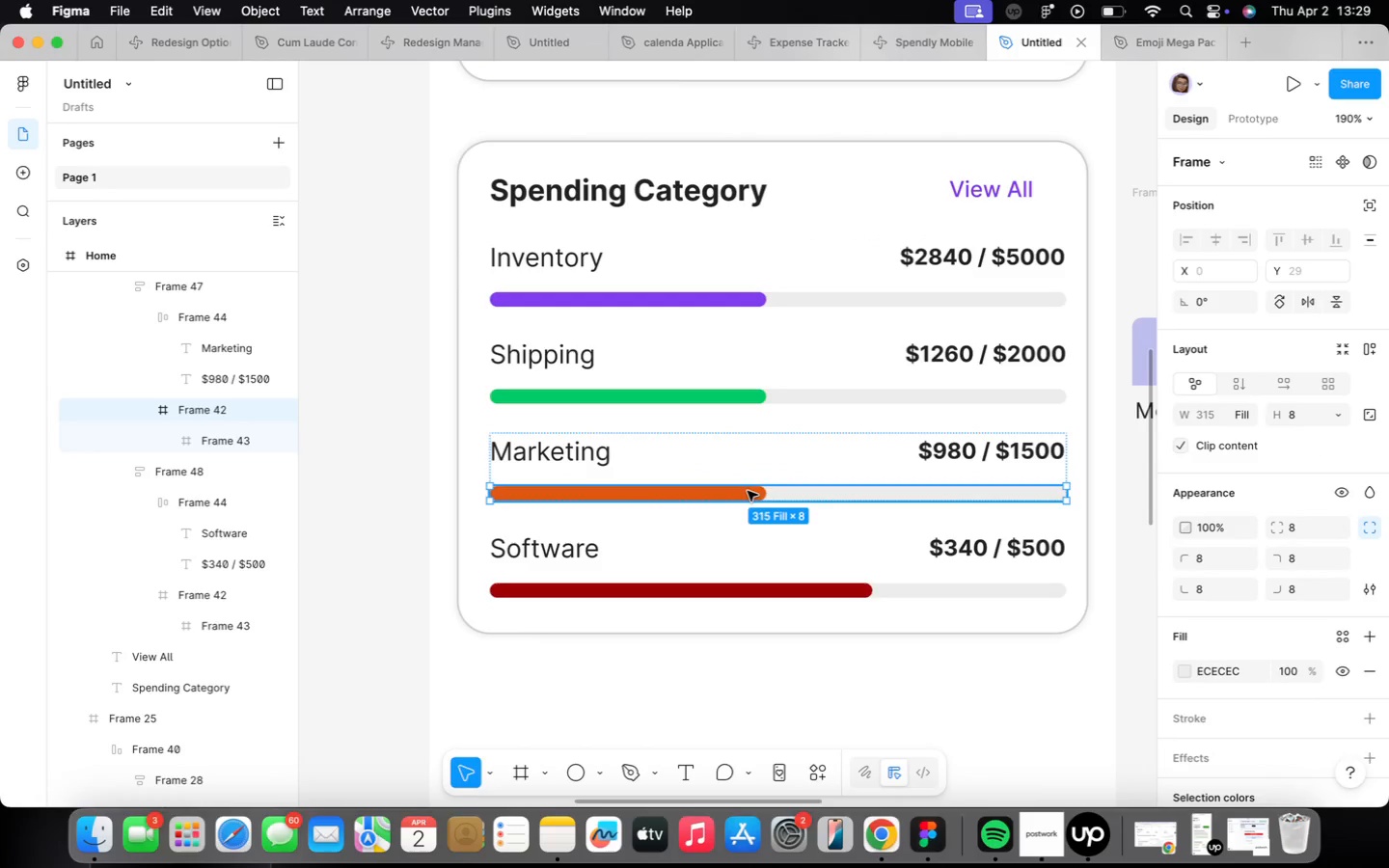 
double_click([747, 491])
 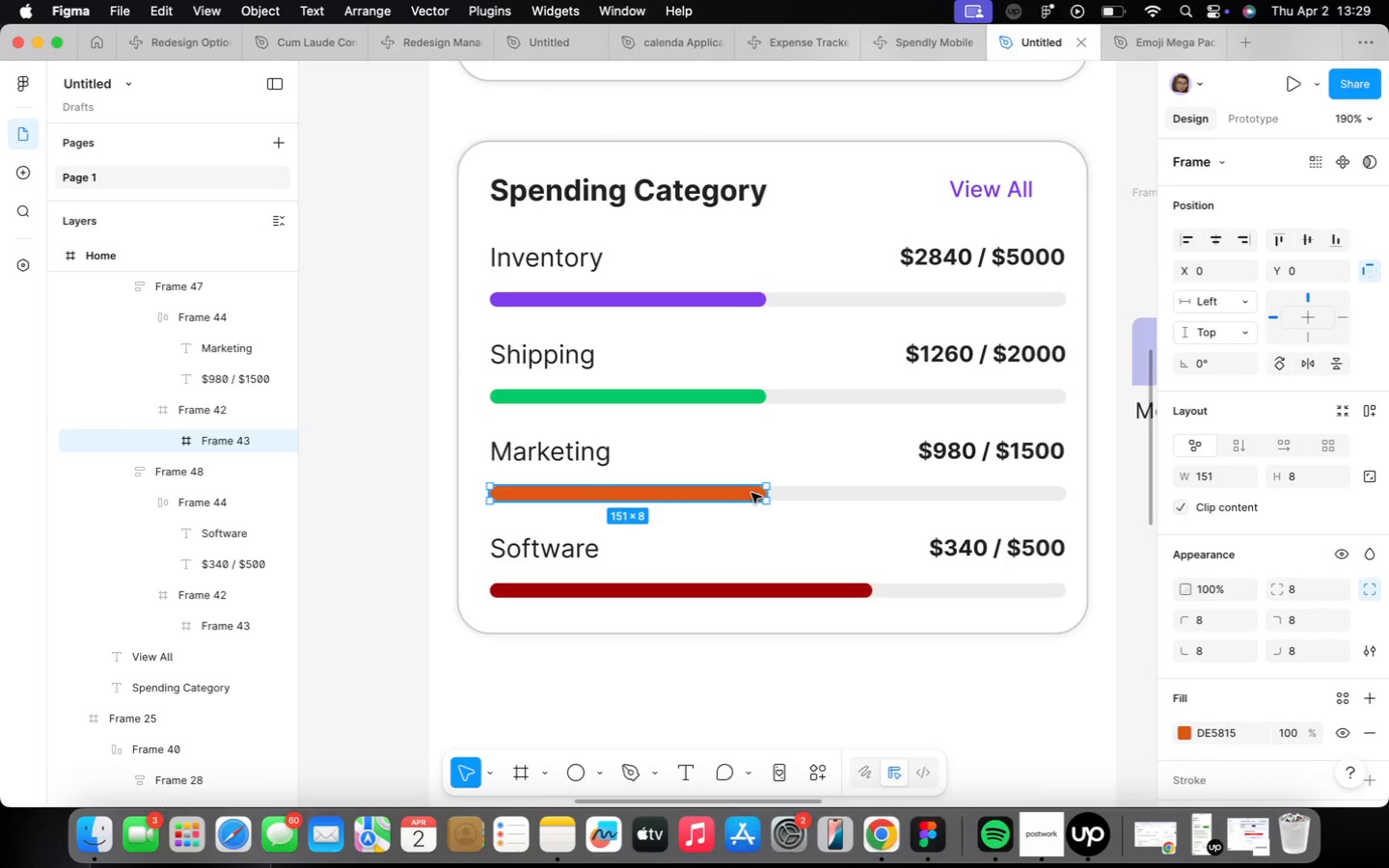 
wait(16.37)
 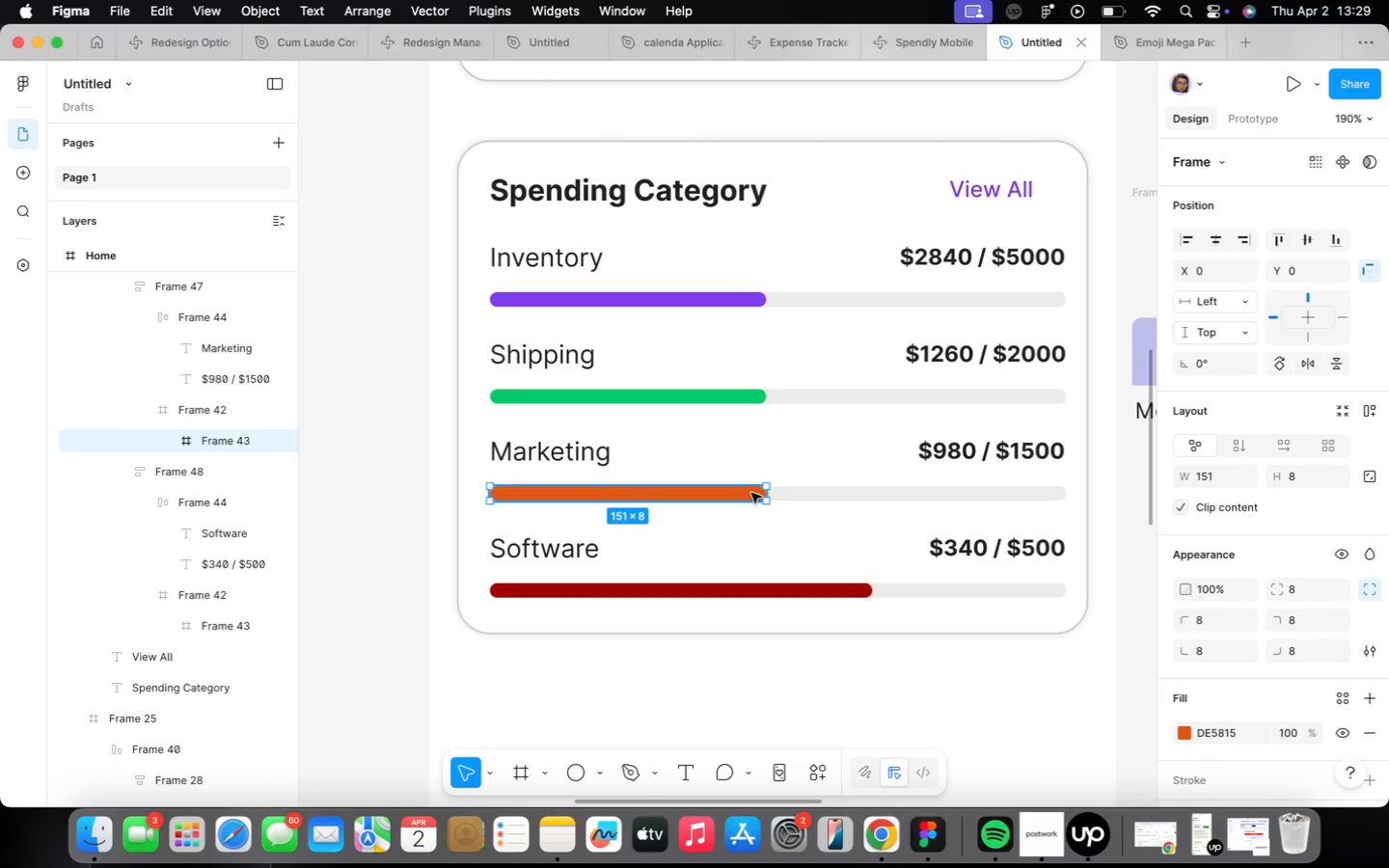 
left_click_drag(start_coordinate=[765, 492], to_coordinate=[842, 489])
 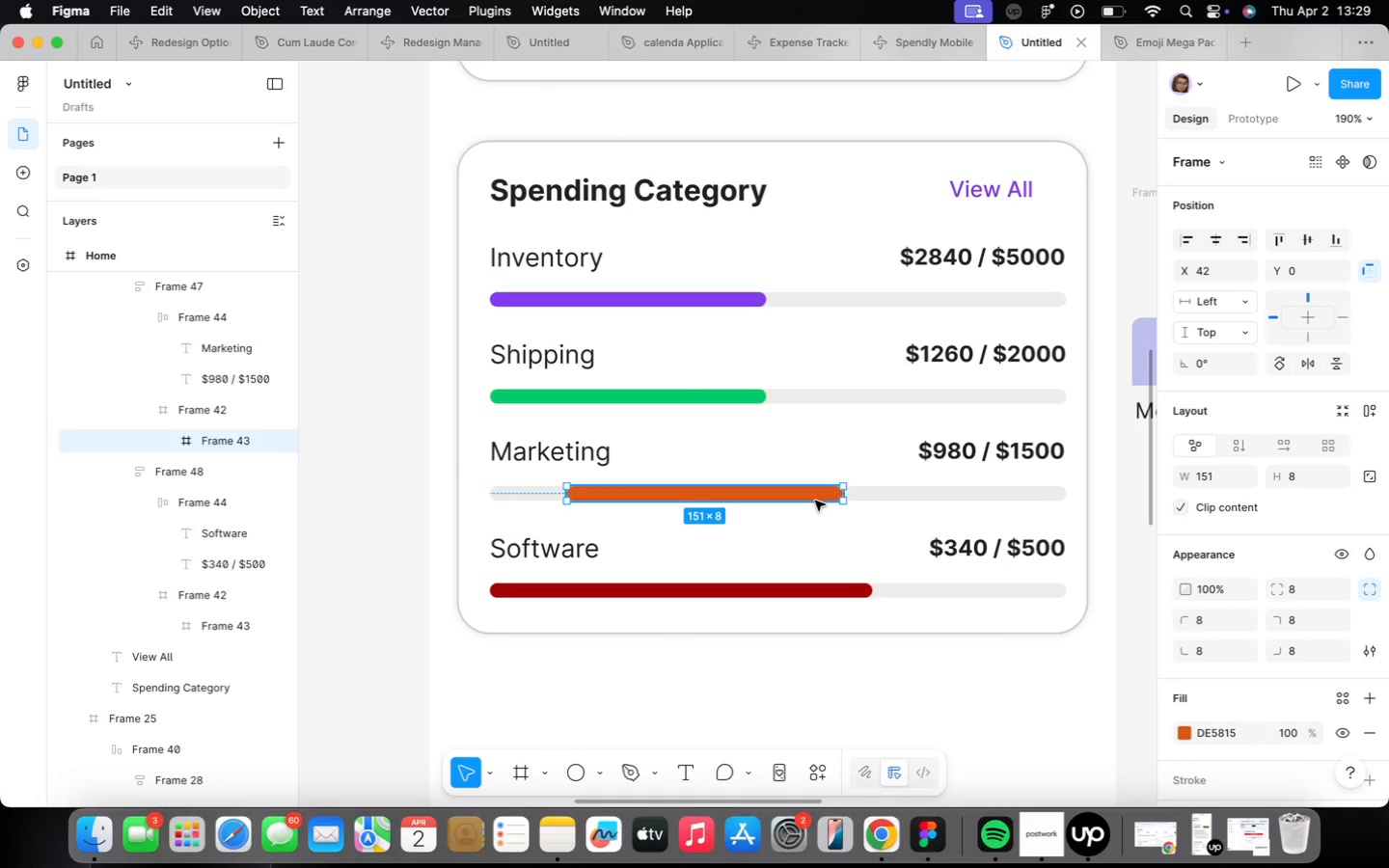 
key(Meta+Z)
 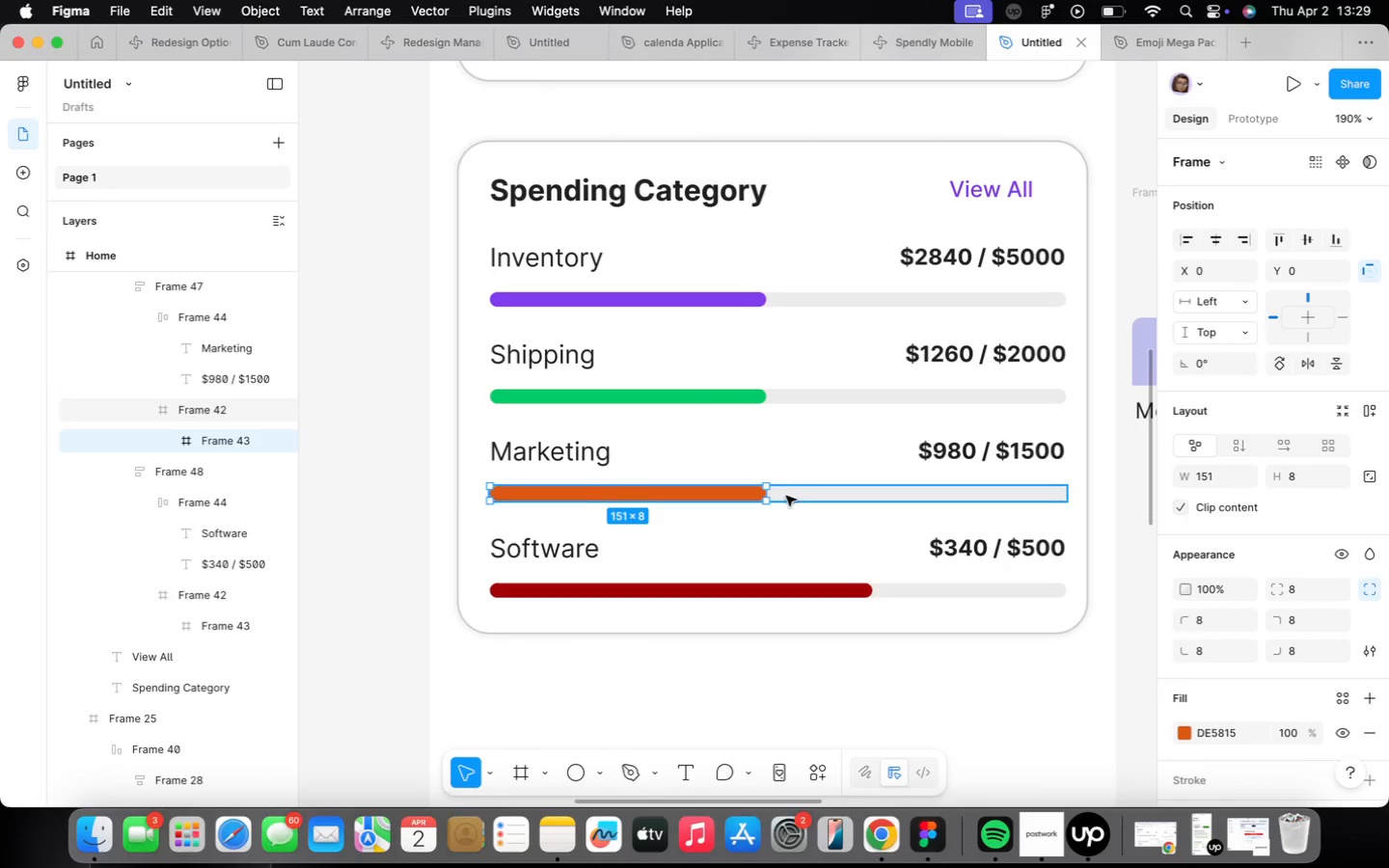 
left_click_drag(start_coordinate=[768, 494], to_coordinate=[824, 493])
 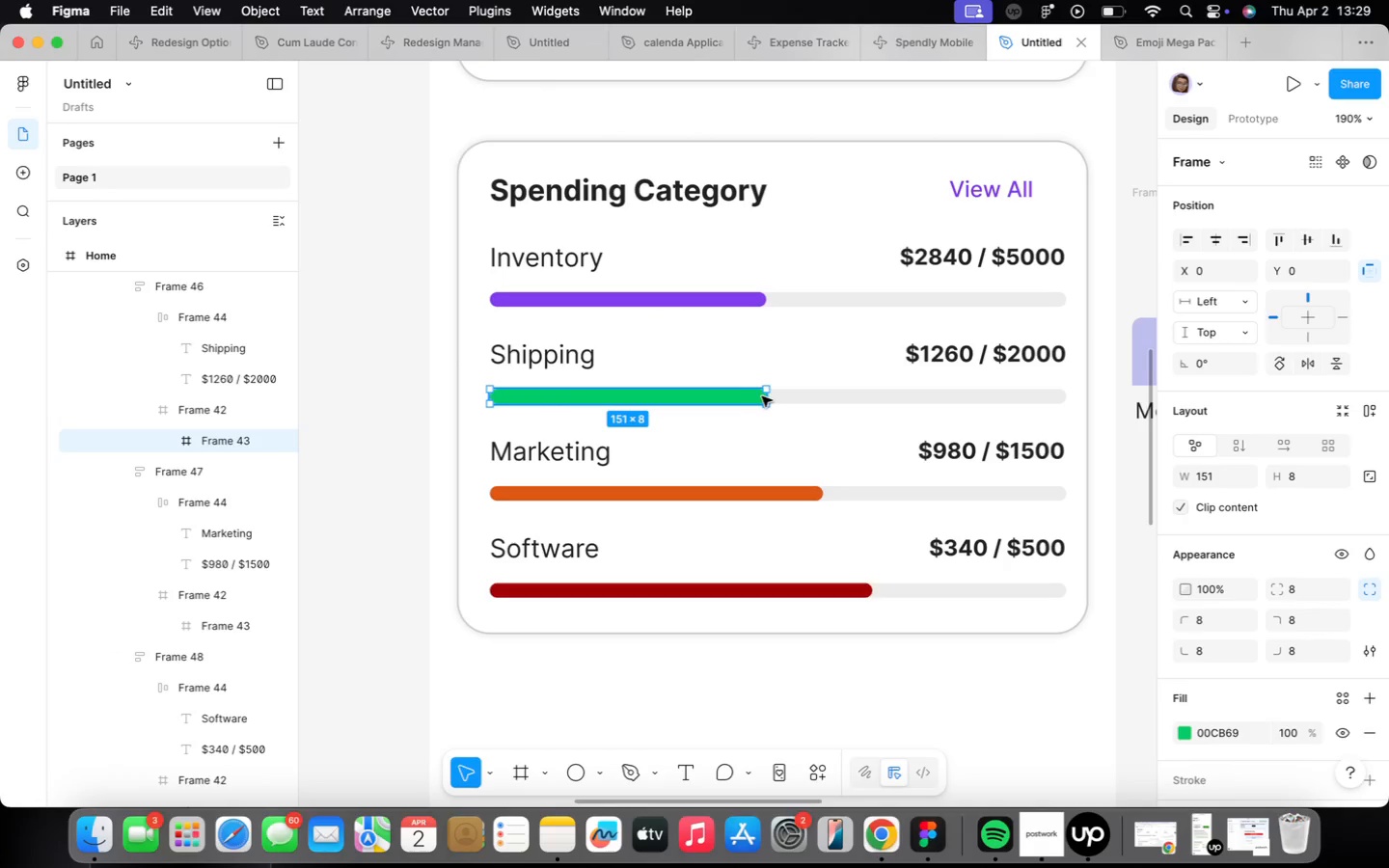 
left_click_drag(start_coordinate=[765, 396], to_coordinate=[827, 396])
 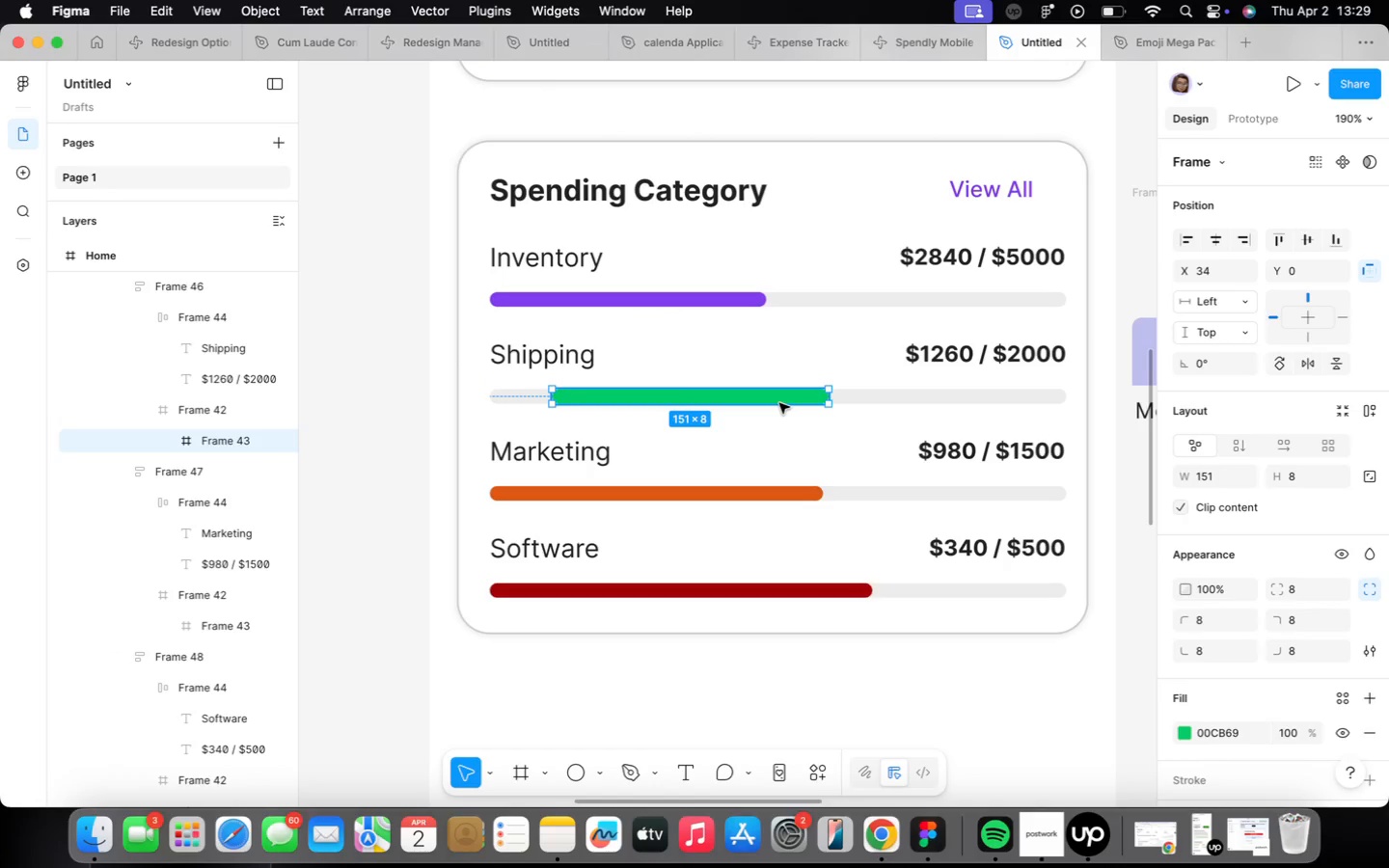 
key(Meta+CommandLeft)
 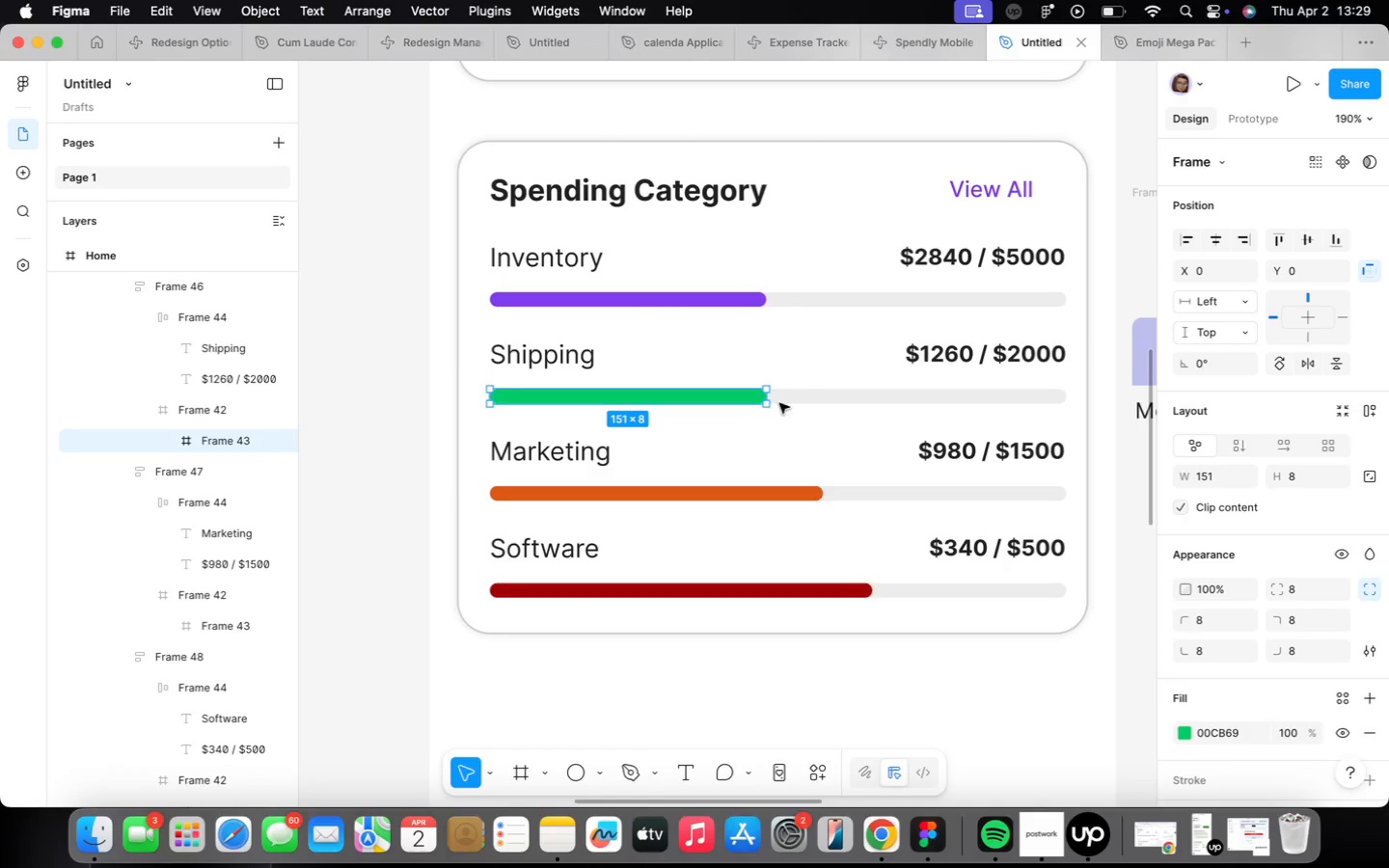 
key(Meta+Z)
 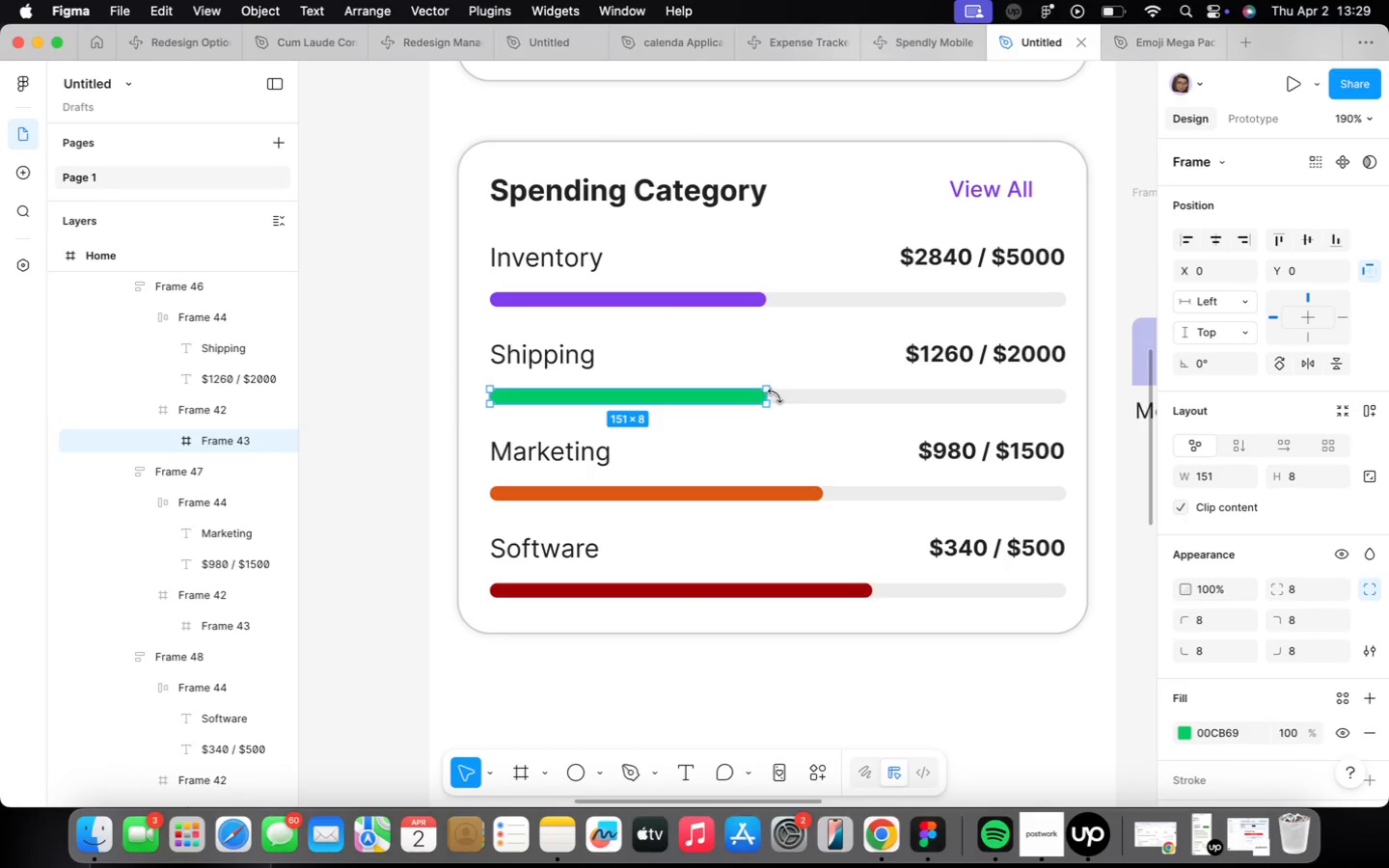 
left_click_drag(start_coordinate=[769, 395], to_coordinate=[851, 398])
 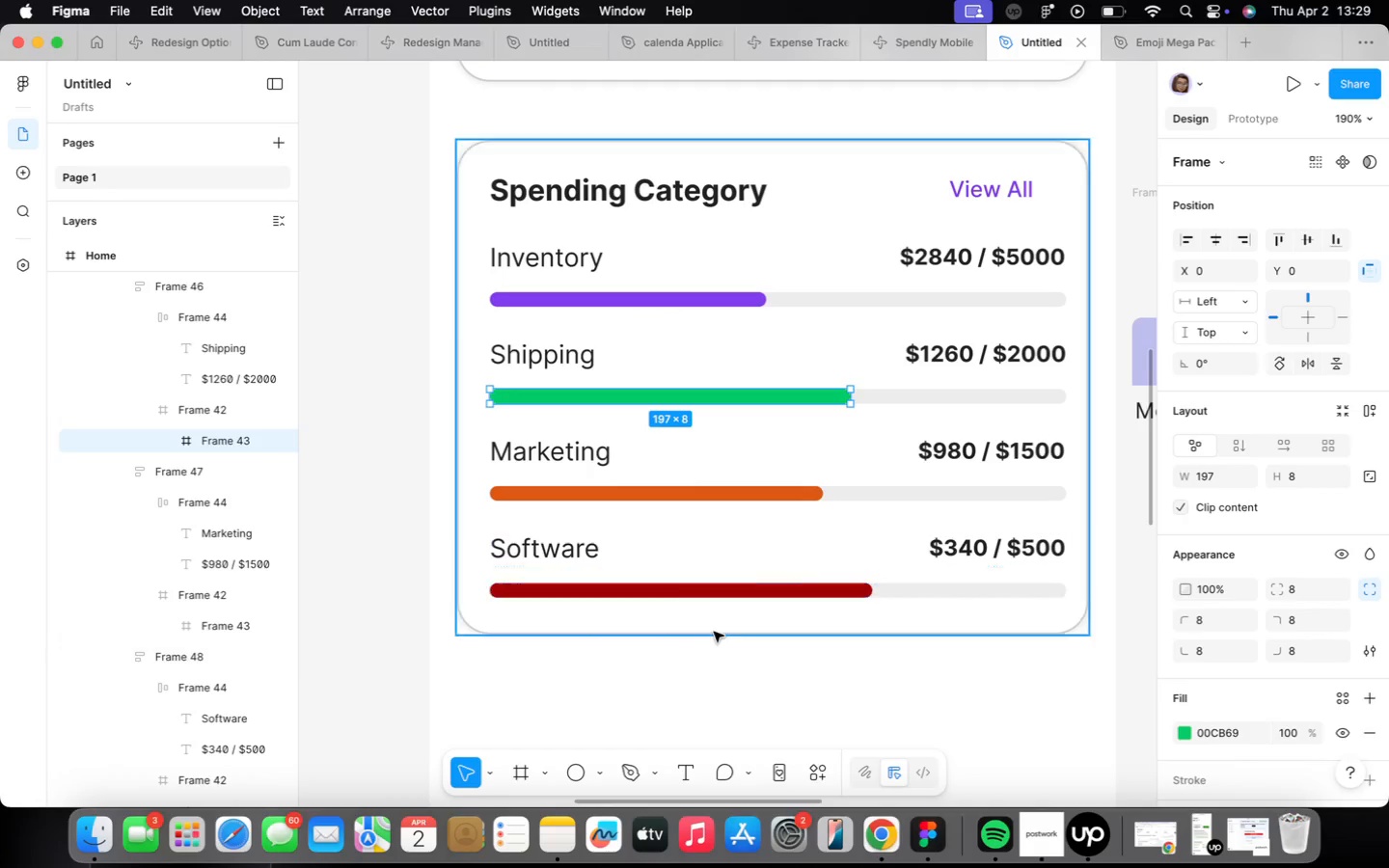 
left_click([714, 651])
 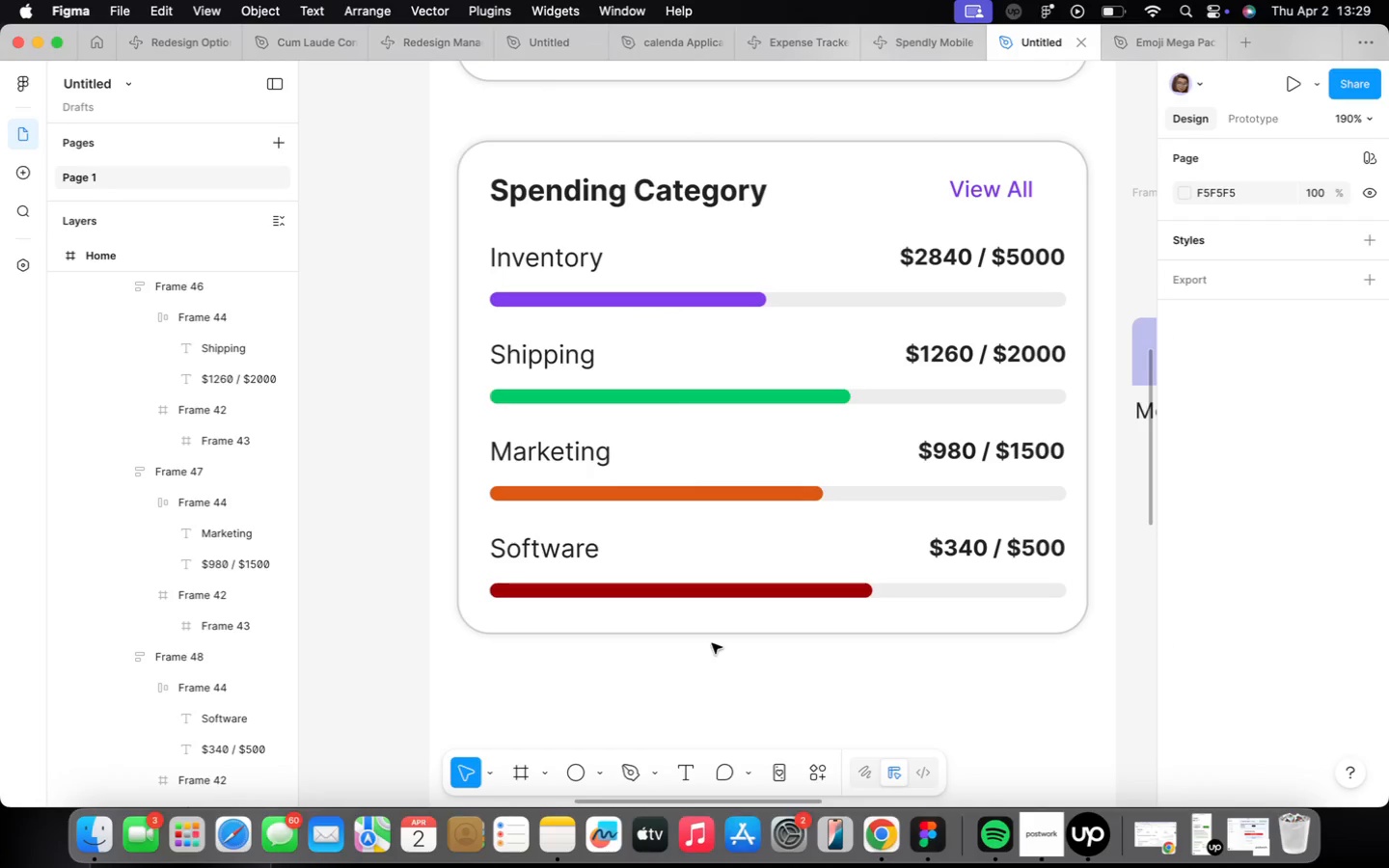 
scroll: coordinate [1055, 657], scroll_direction: down, amount: 8.0
 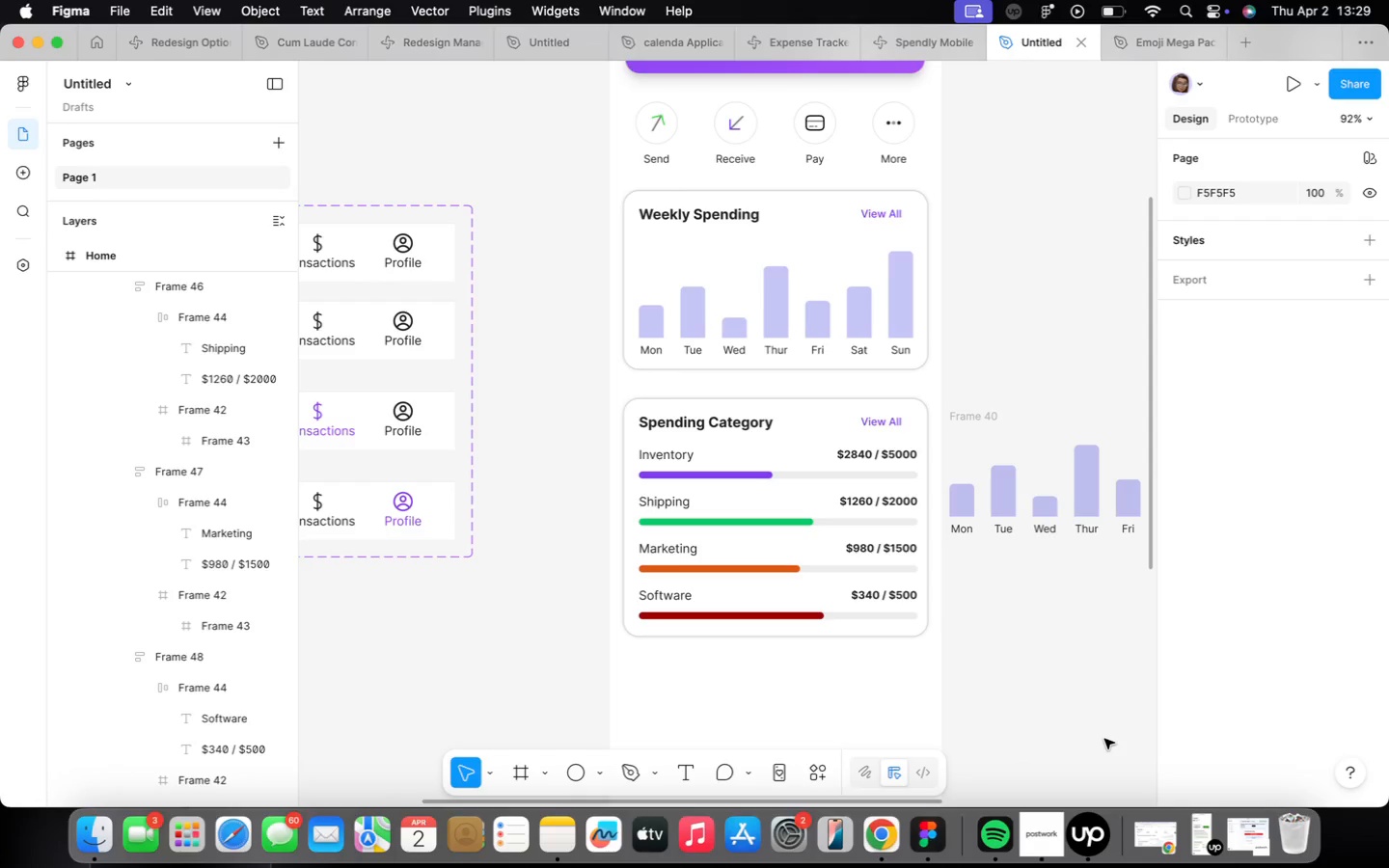 
wait(21.88)
 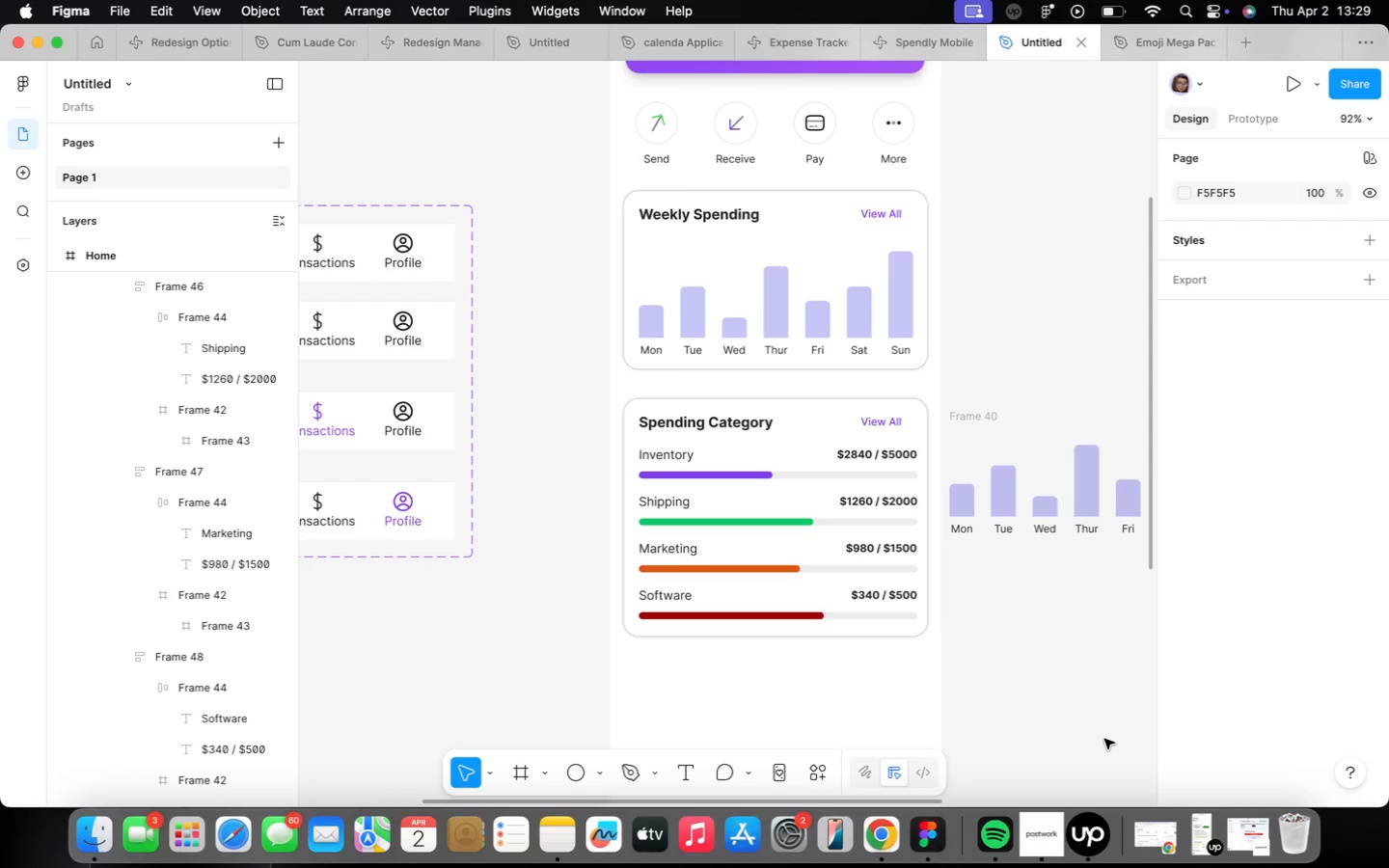 
left_click([1012, 708])
 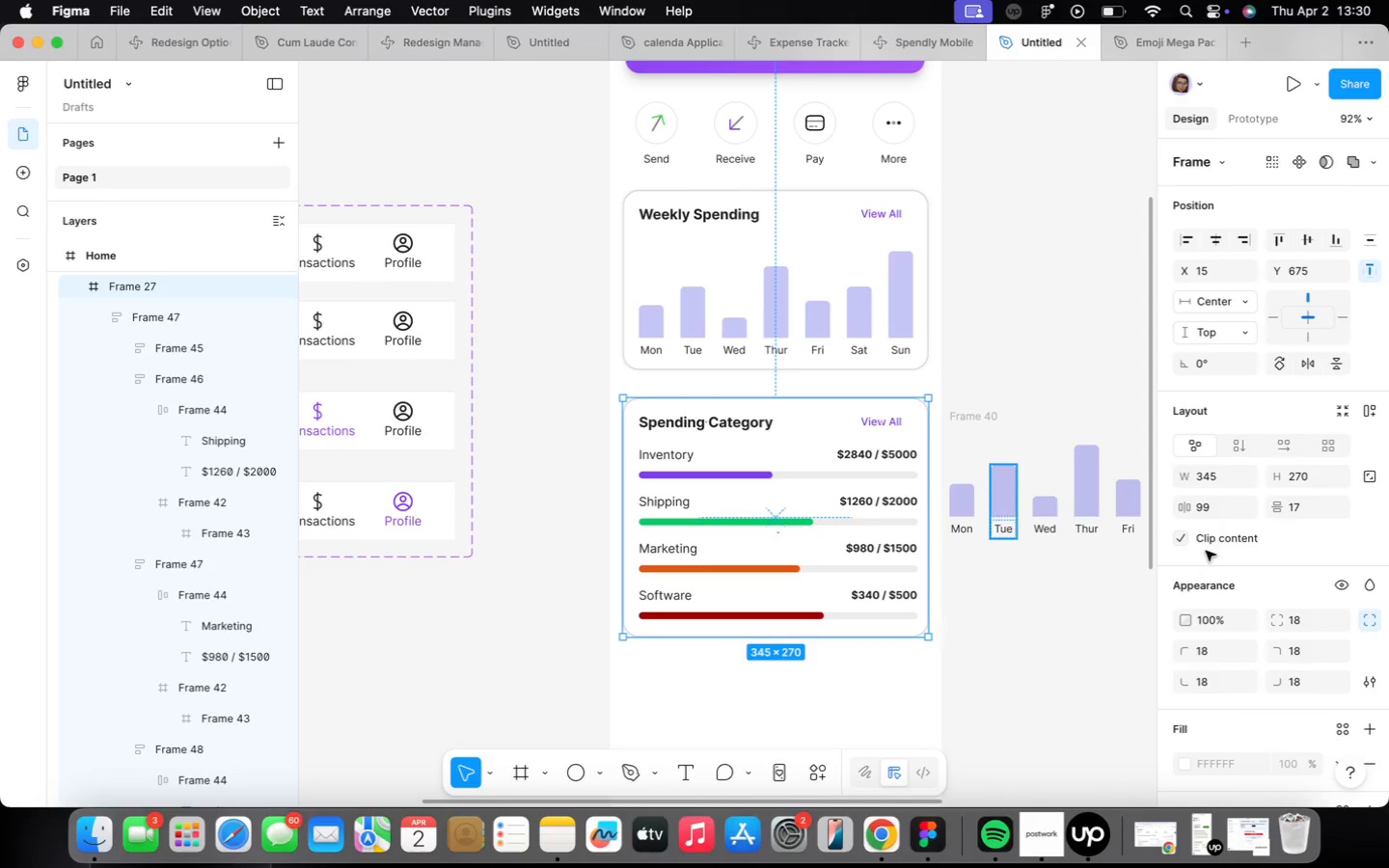 
scroll: coordinate [1283, 661], scroll_direction: down, amount: 17.0
 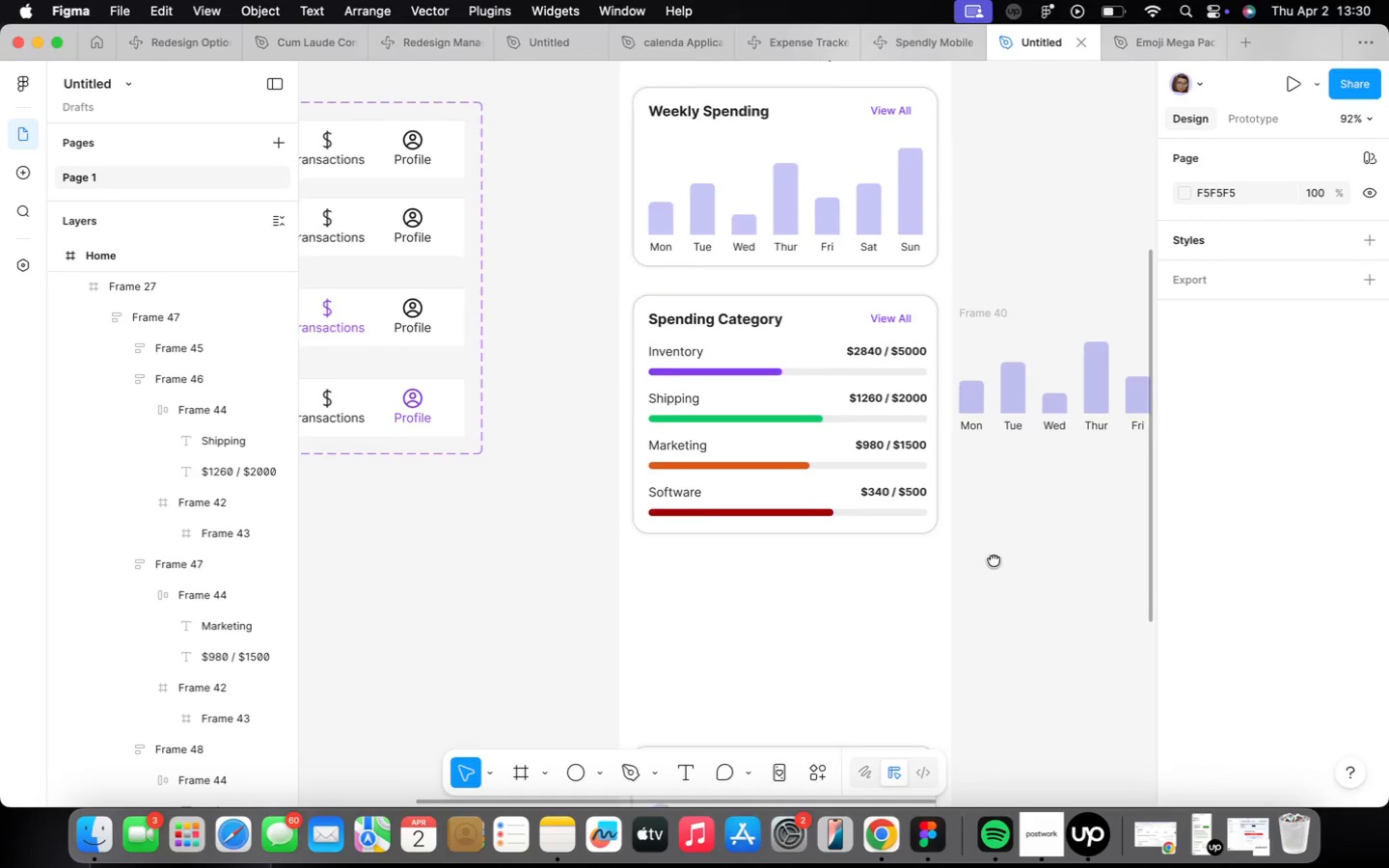 
wait(6.83)
 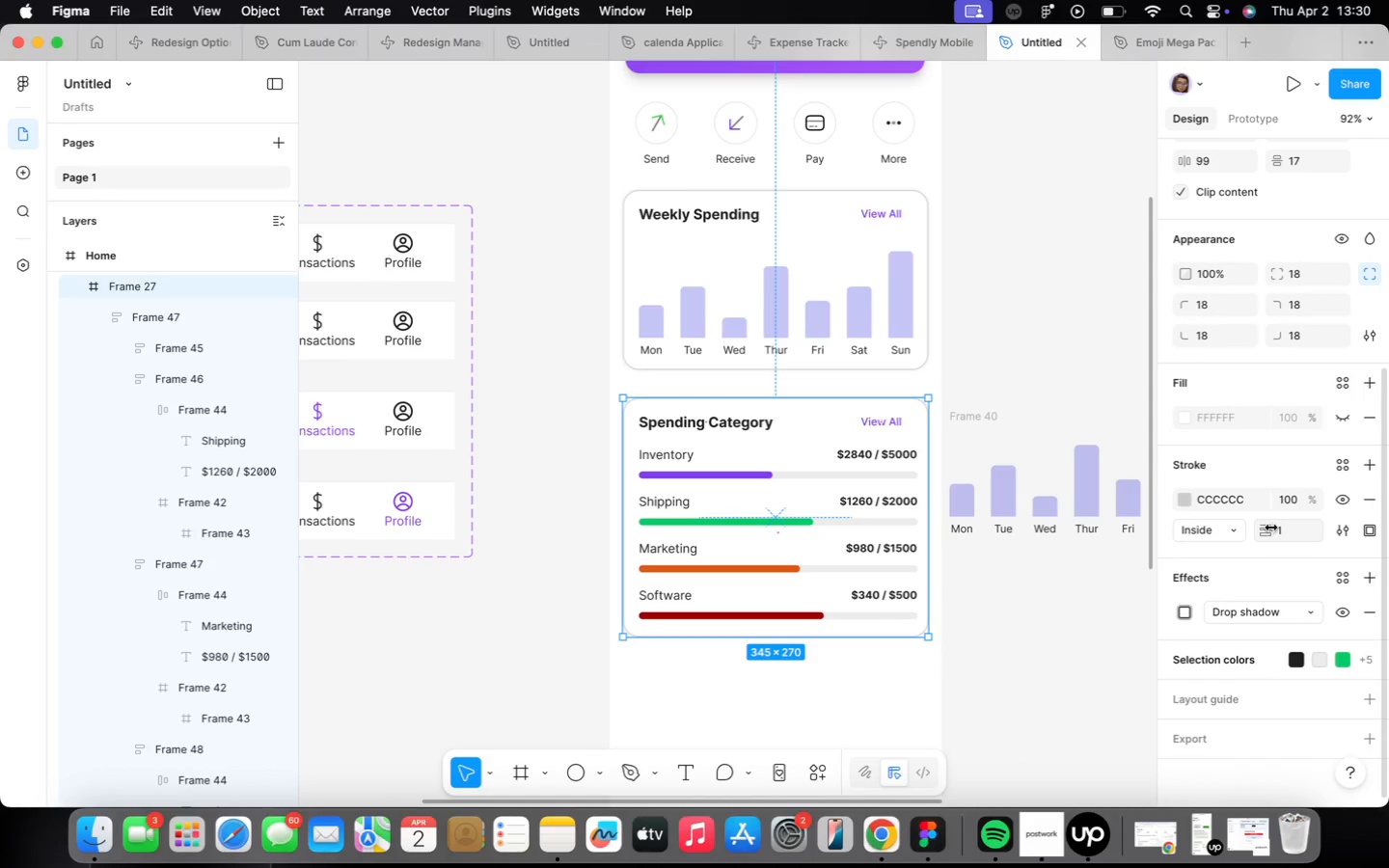 
scroll: coordinate [998, 573], scroll_direction: down, amount: 5.0
 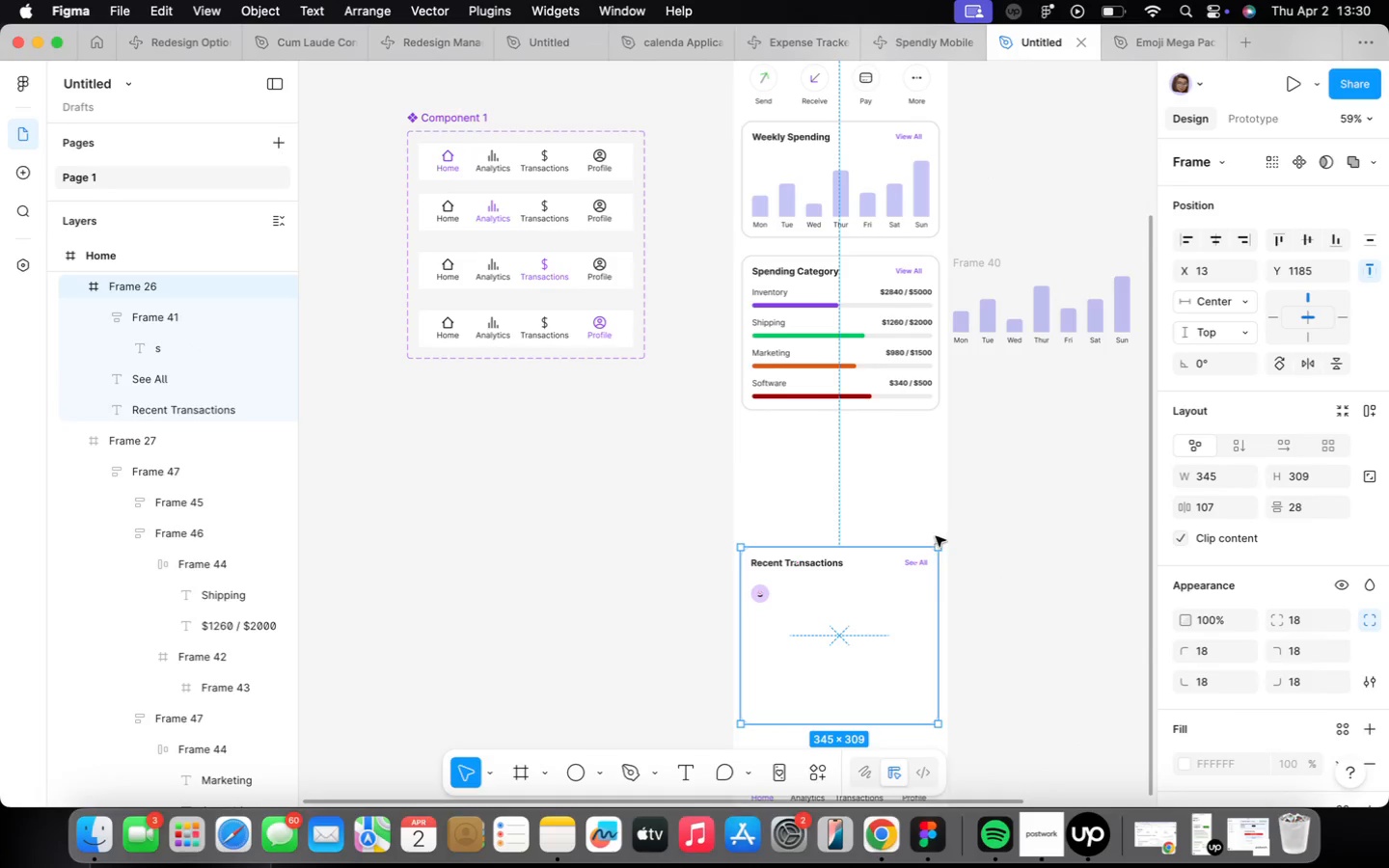 
left_click_drag(start_coordinate=[855, 606], to_coordinate=[857, 426])
 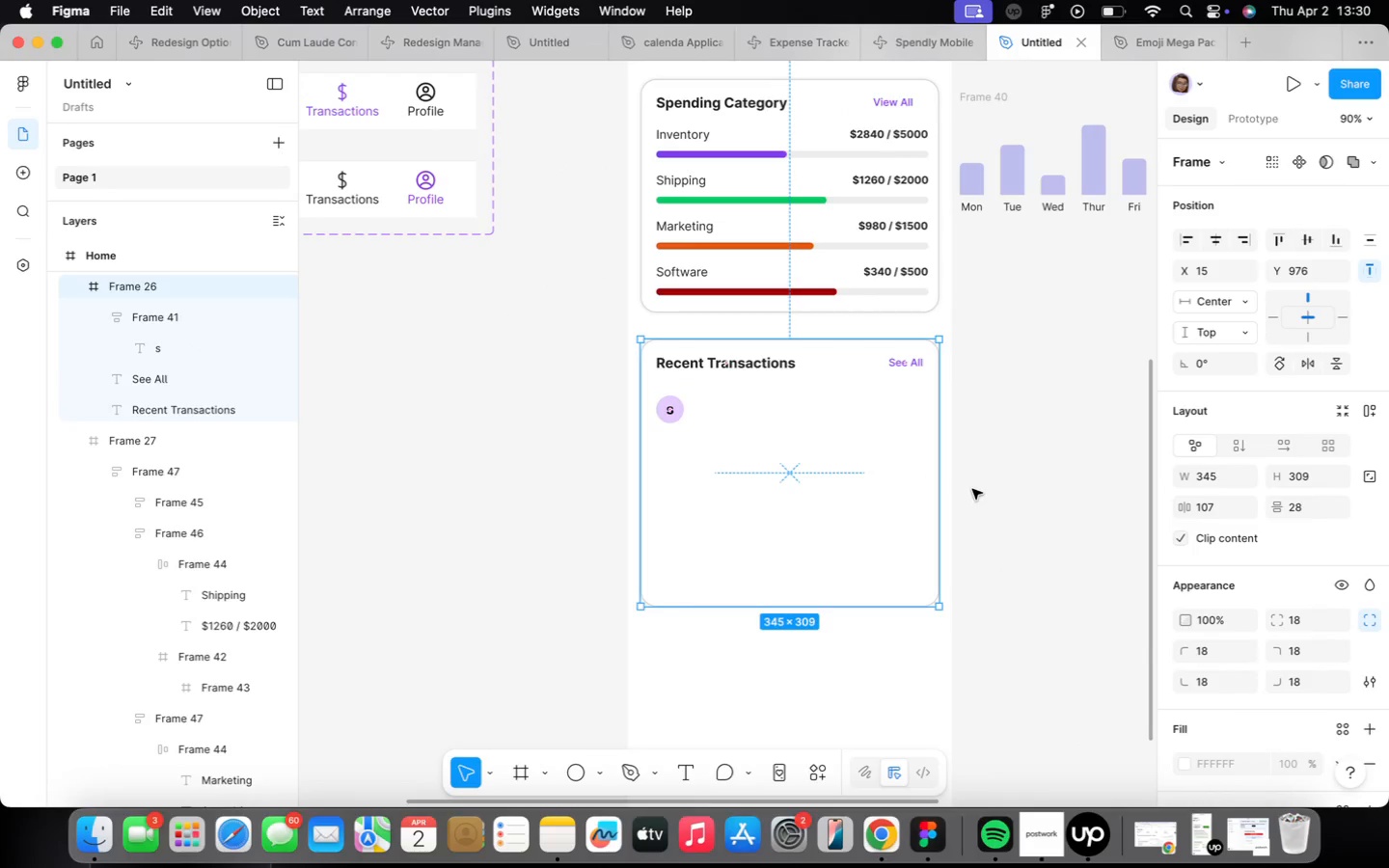 
scroll: coordinate [939, 599], scroll_direction: up, amount: 4.0
 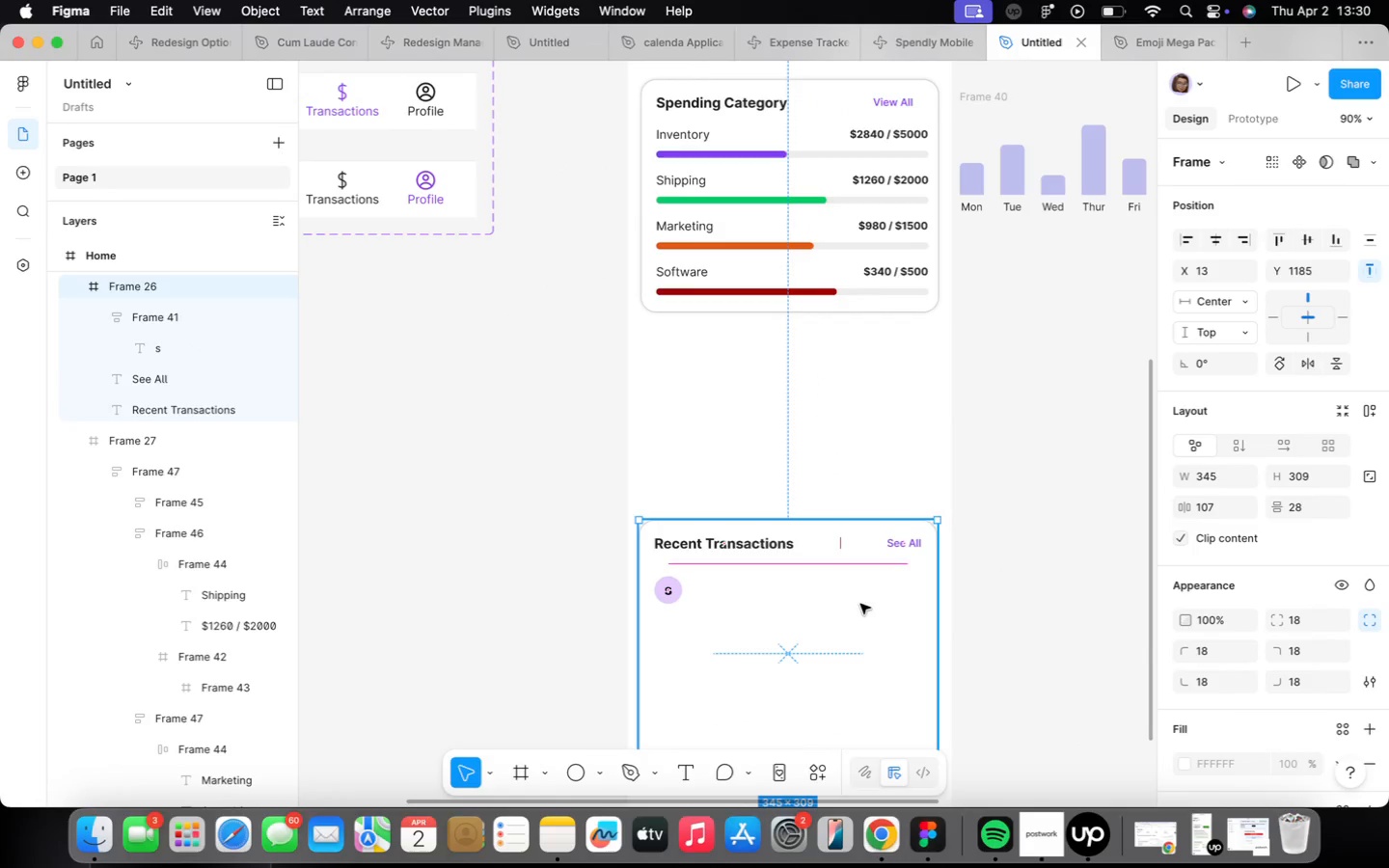 
scroll: coordinate [973, 490], scroll_direction: down, amount: 5.0
 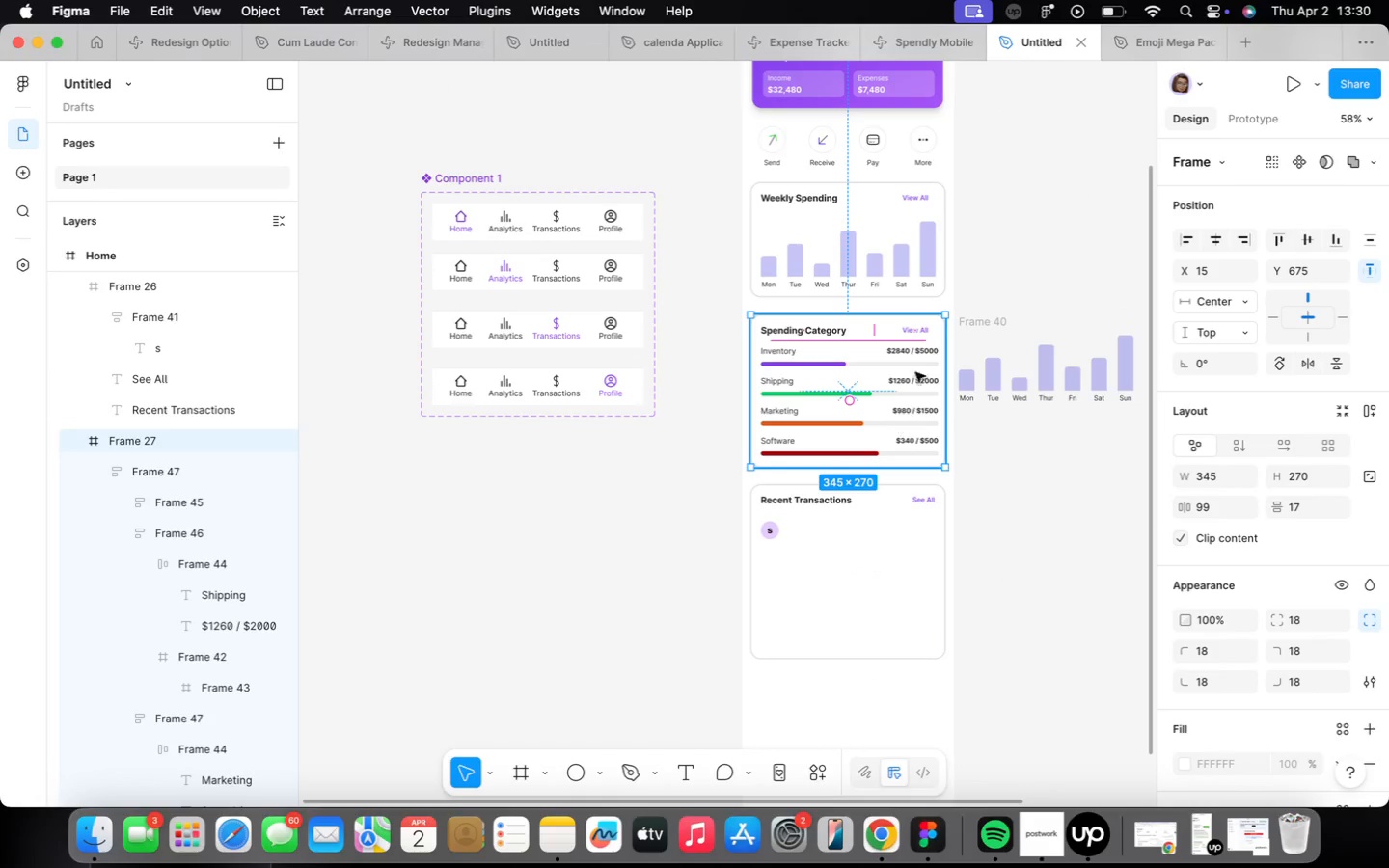 
hold_key(key=OptionLeft, duration=0.89)
 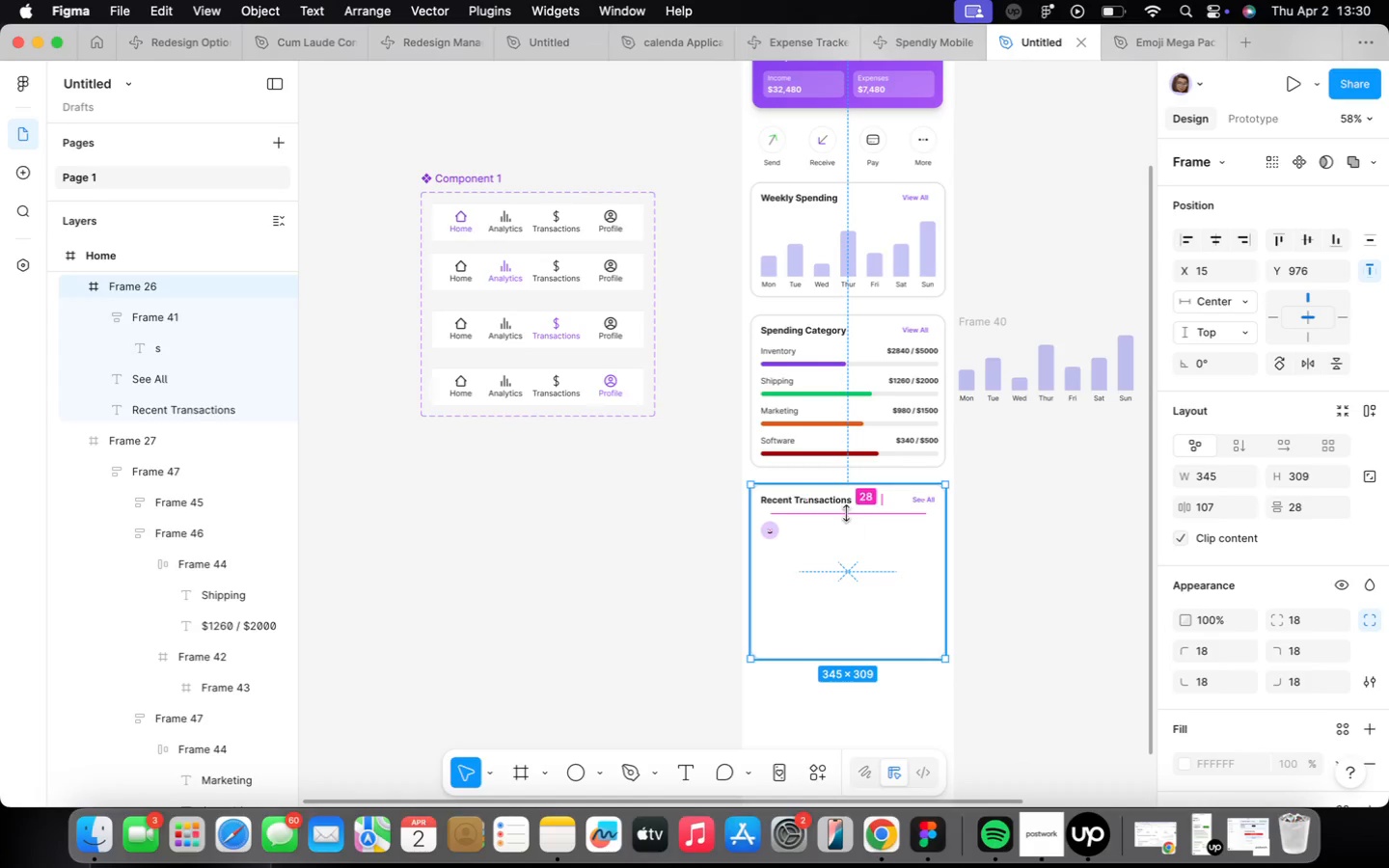 
hold_key(key=OptionLeft, duration=0.94)
 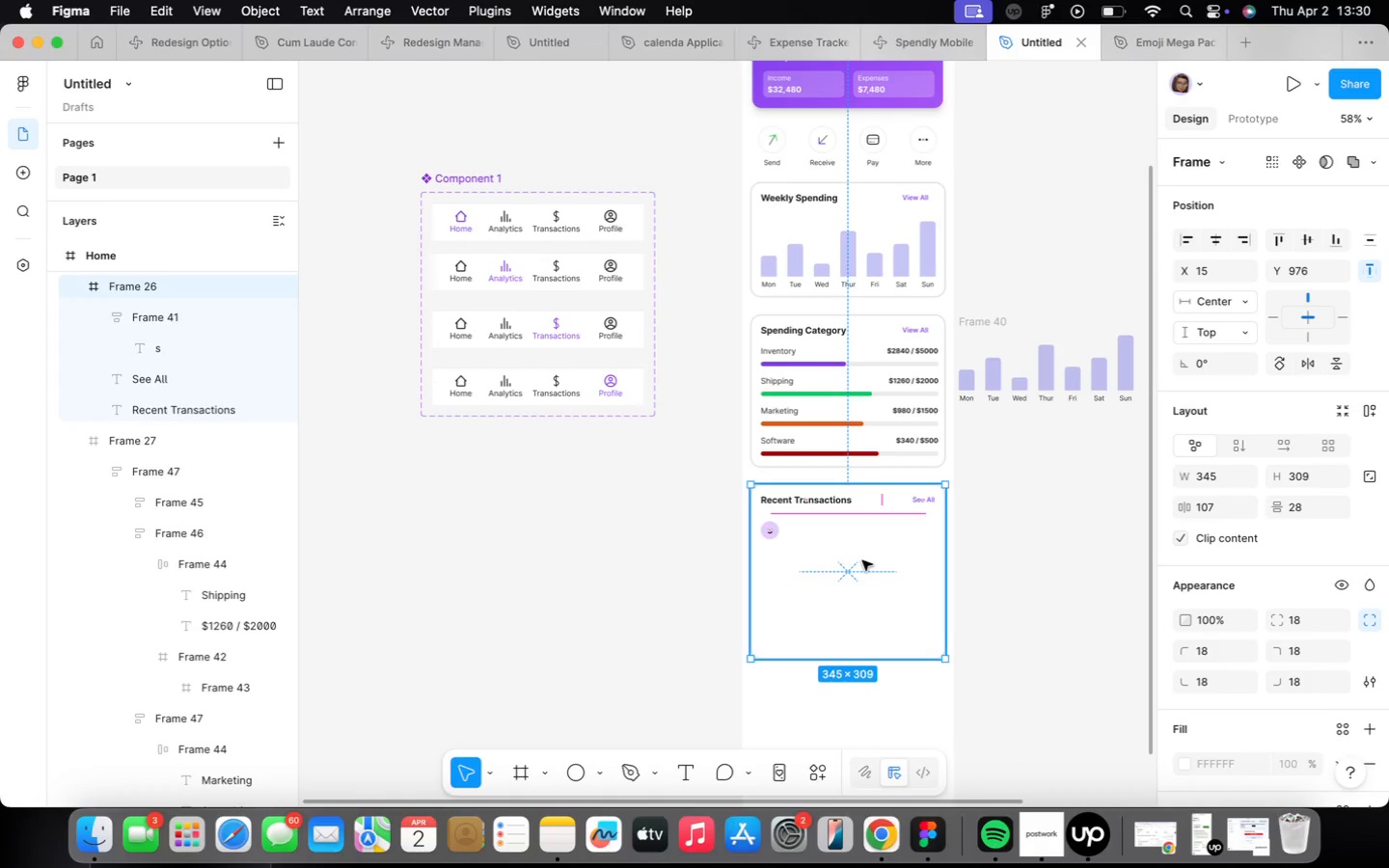 
key(ArrowDown)
 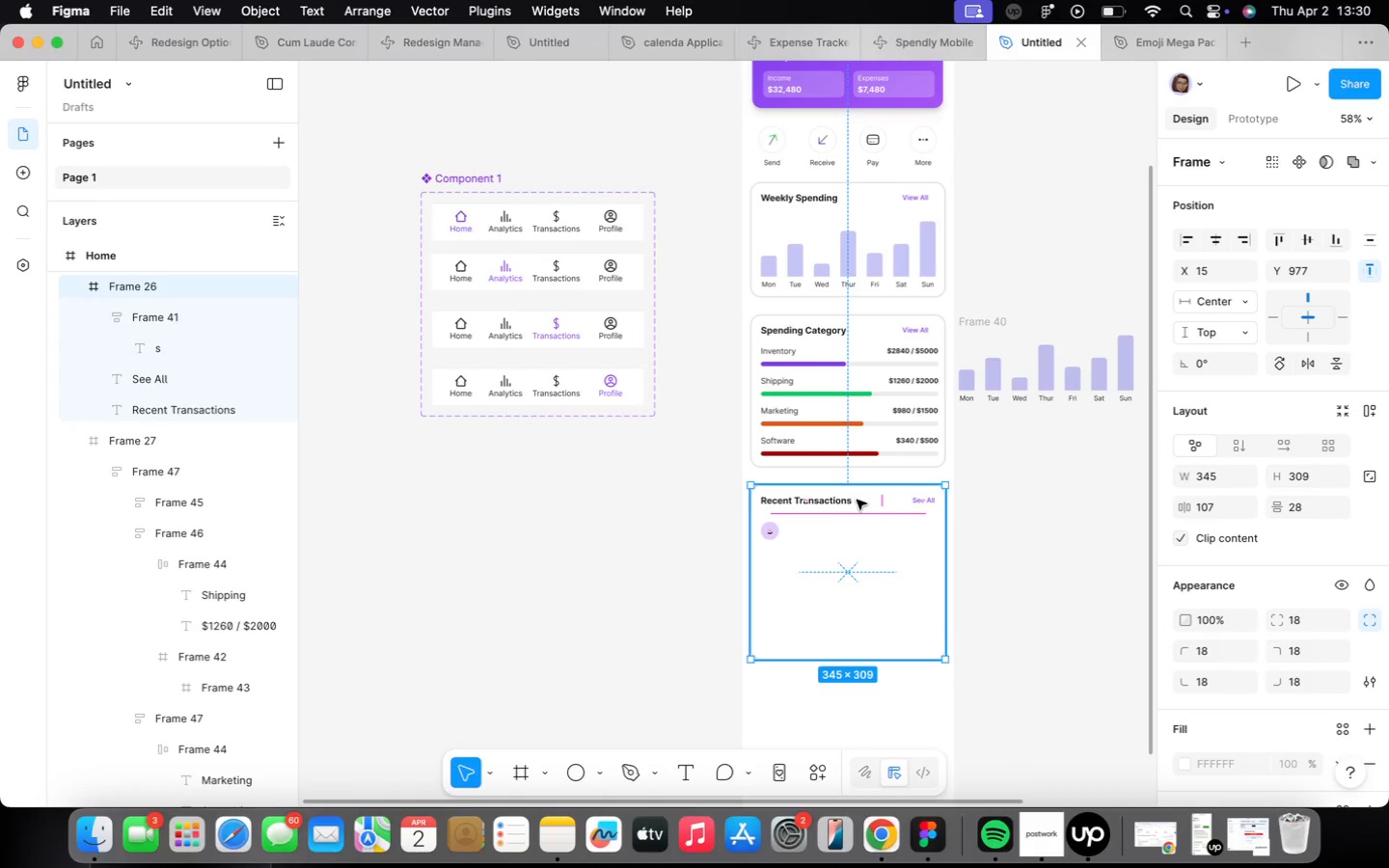 
hold_key(key=OptionLeft, duration=0.59)
 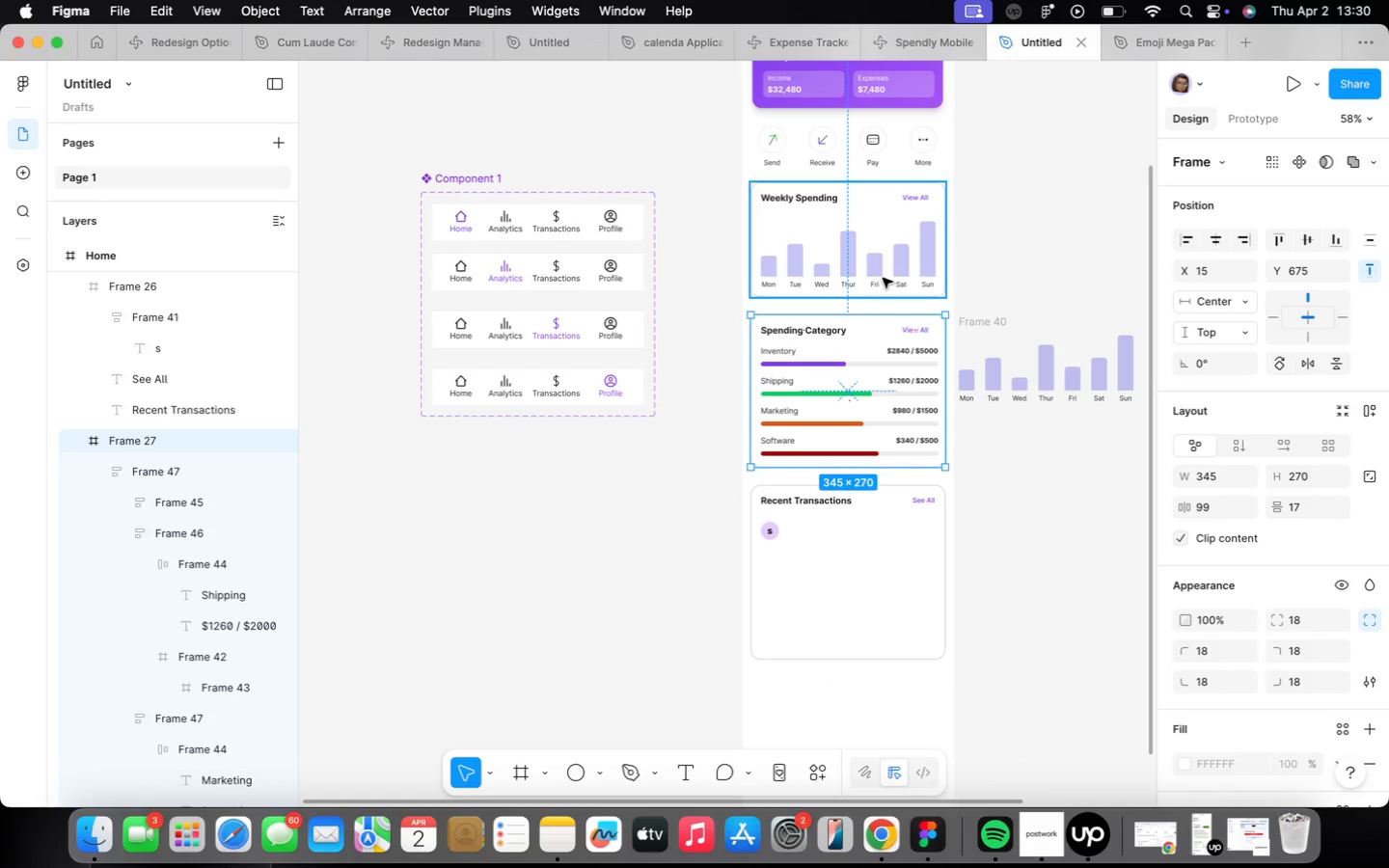 
hold_key(key=OptionLeft, duration=0.54)
 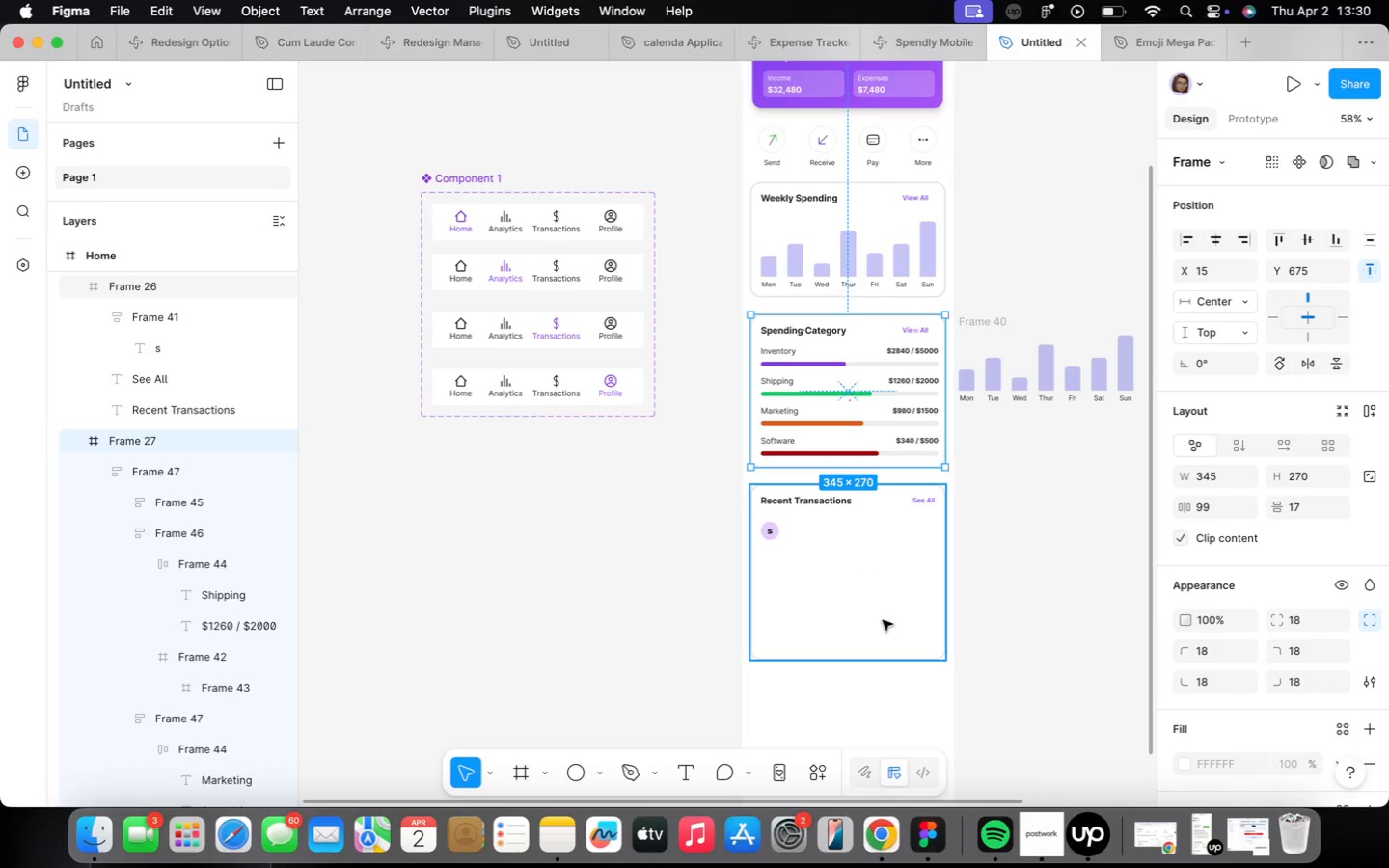 
scroll: coordinate [865, 637], scroll_direction: up, amount: 14.0
 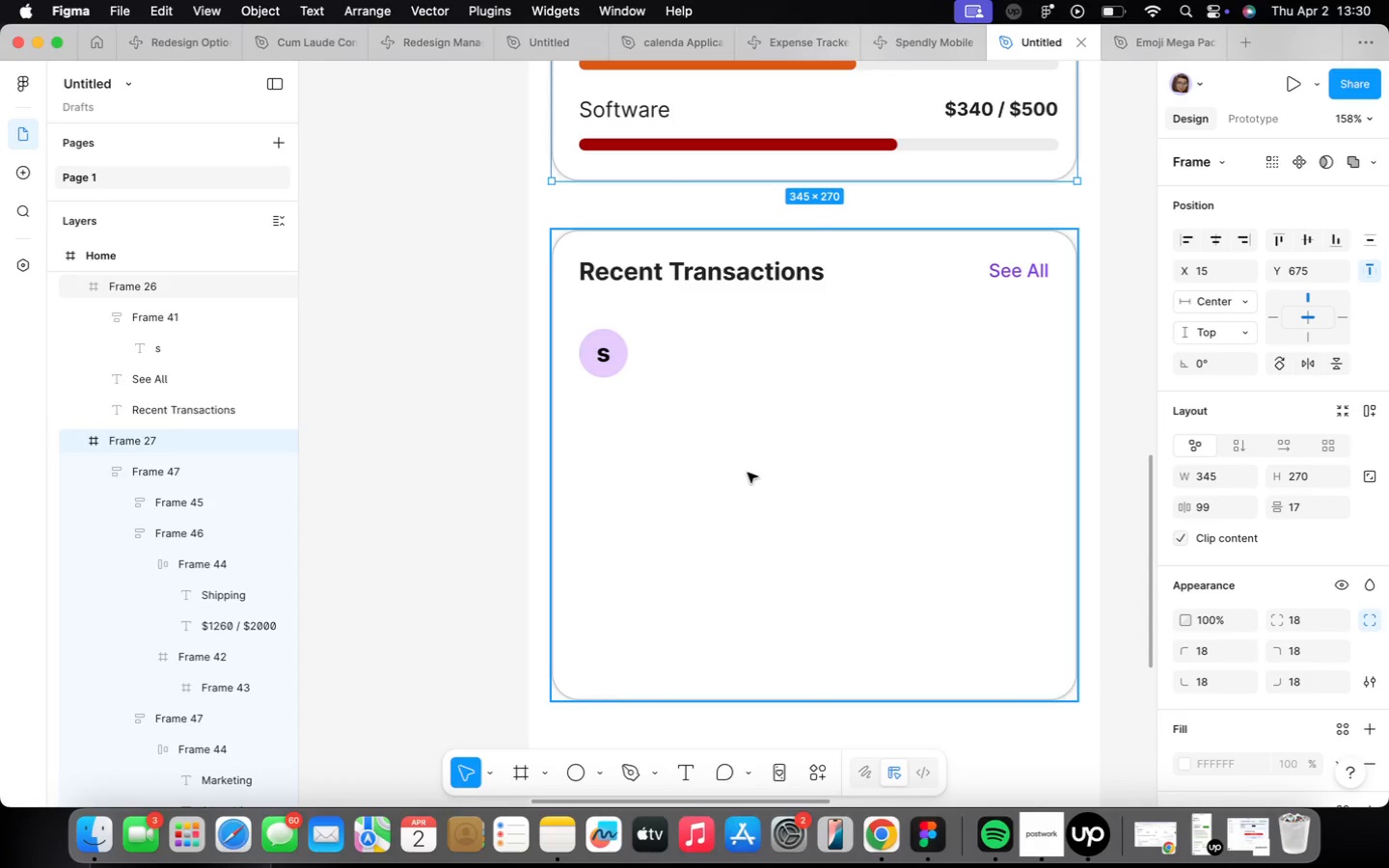 
wait(5.58)
 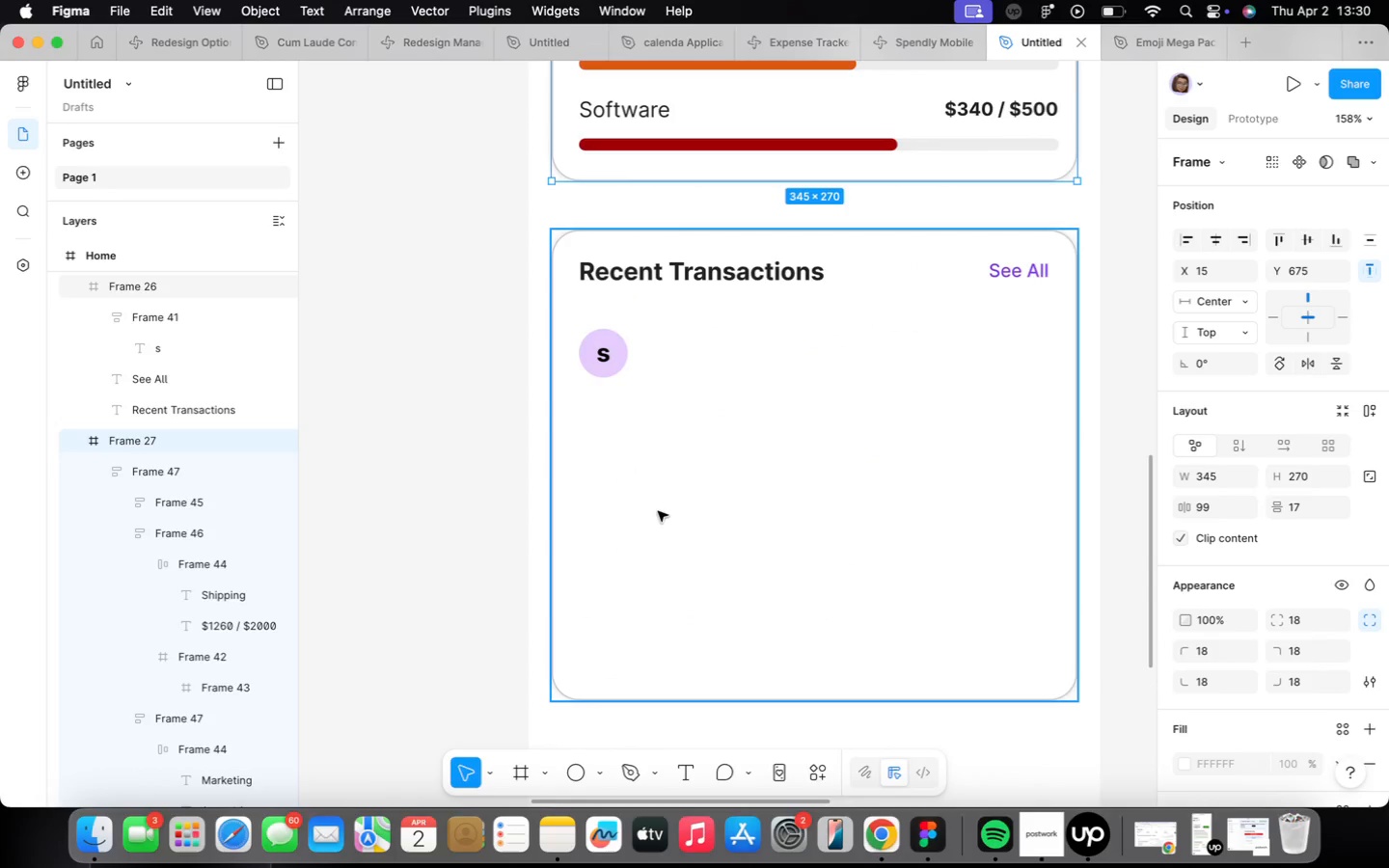 
double_click([611, 108])
 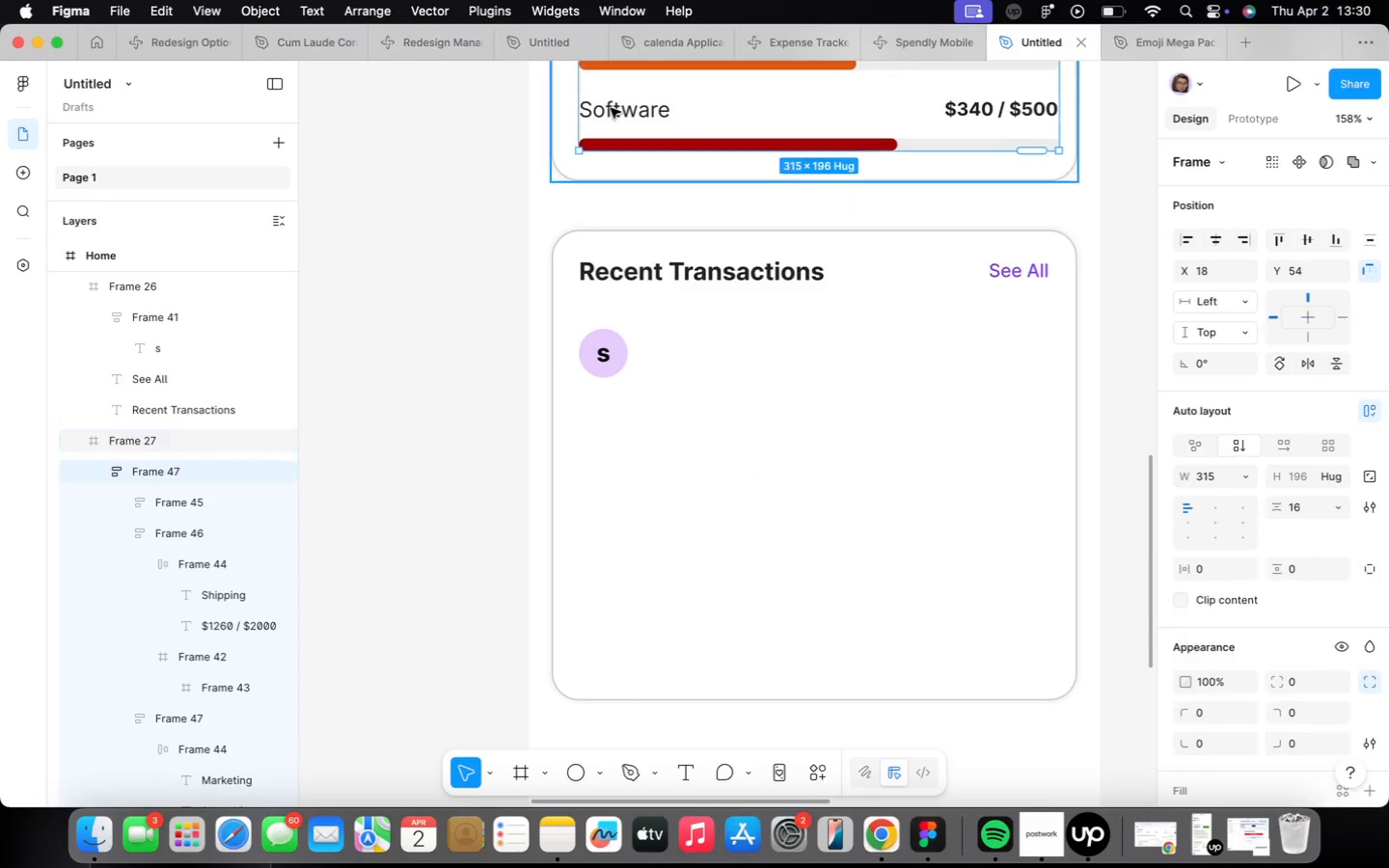 
triple_click([611, 108])
 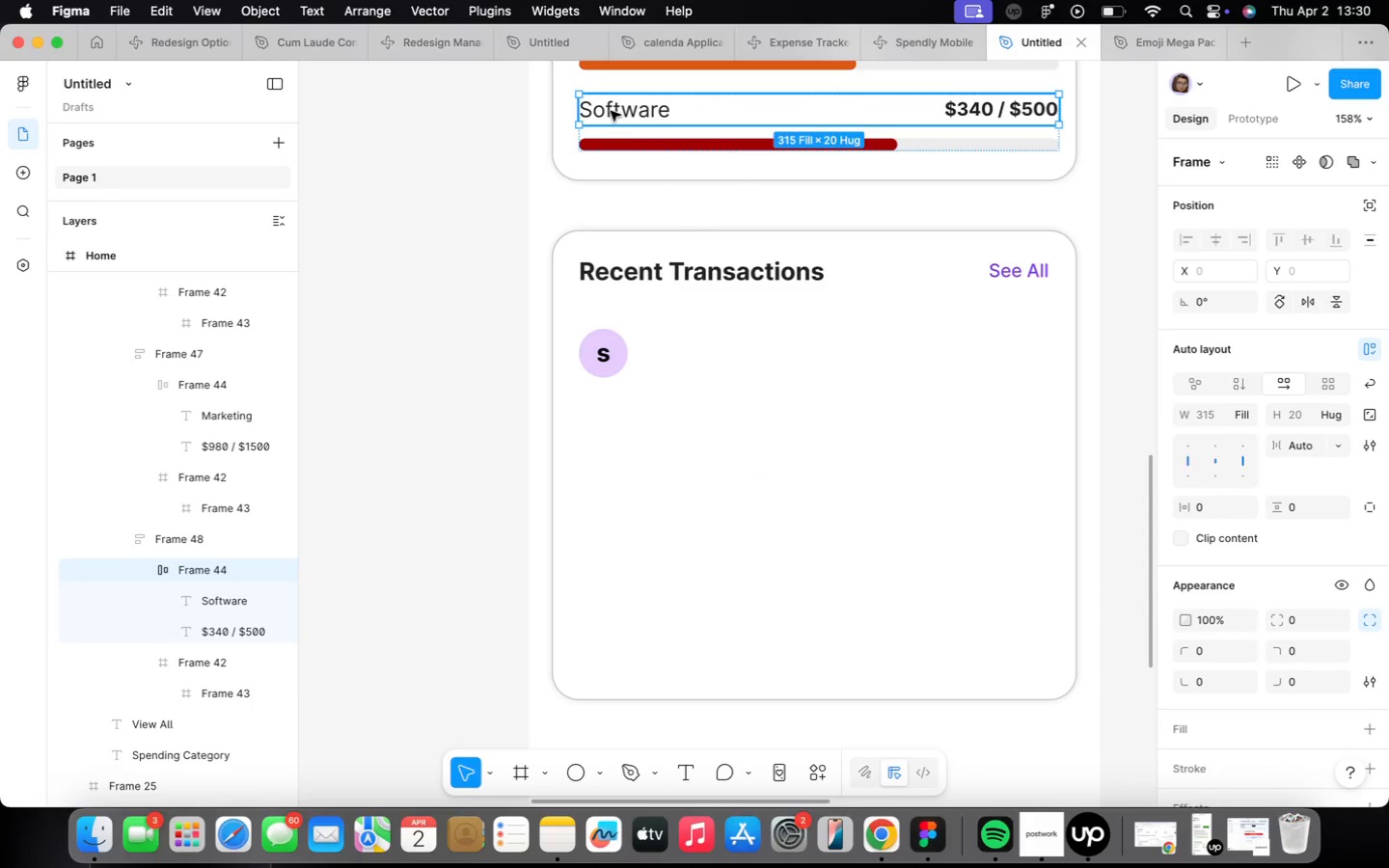 
double_click([611, 111])
 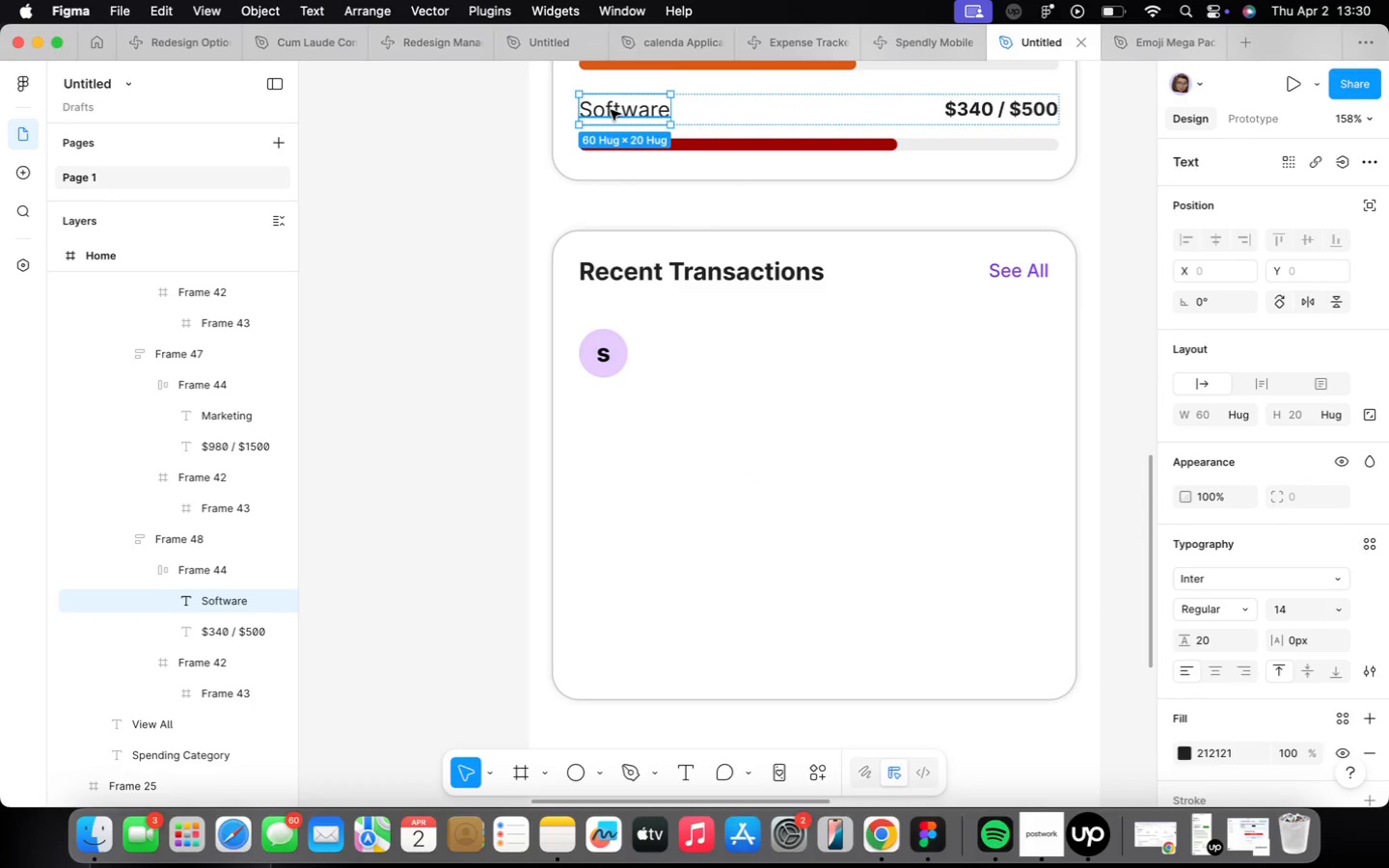 
hold_key(key=CommandLeft, duration=0.95)
left_click_drag(start_coordinate=[613, 114], to_coordinate=[682, 334])
 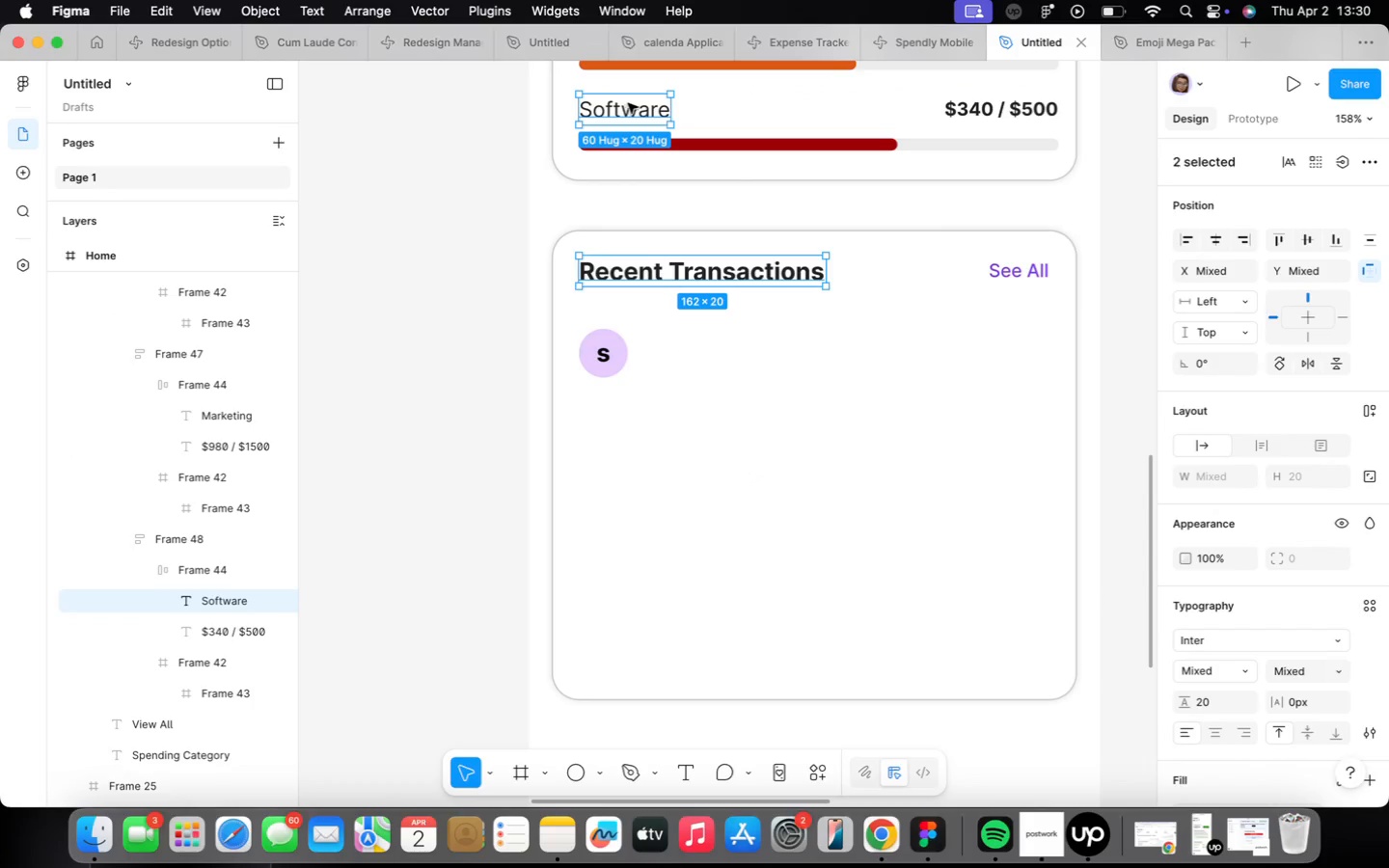 
hold_key(key=OptionLeft, duration=1.65)
left_click_drag(start_coordinate=[628, 103], to_coordinate=[685, 349])
 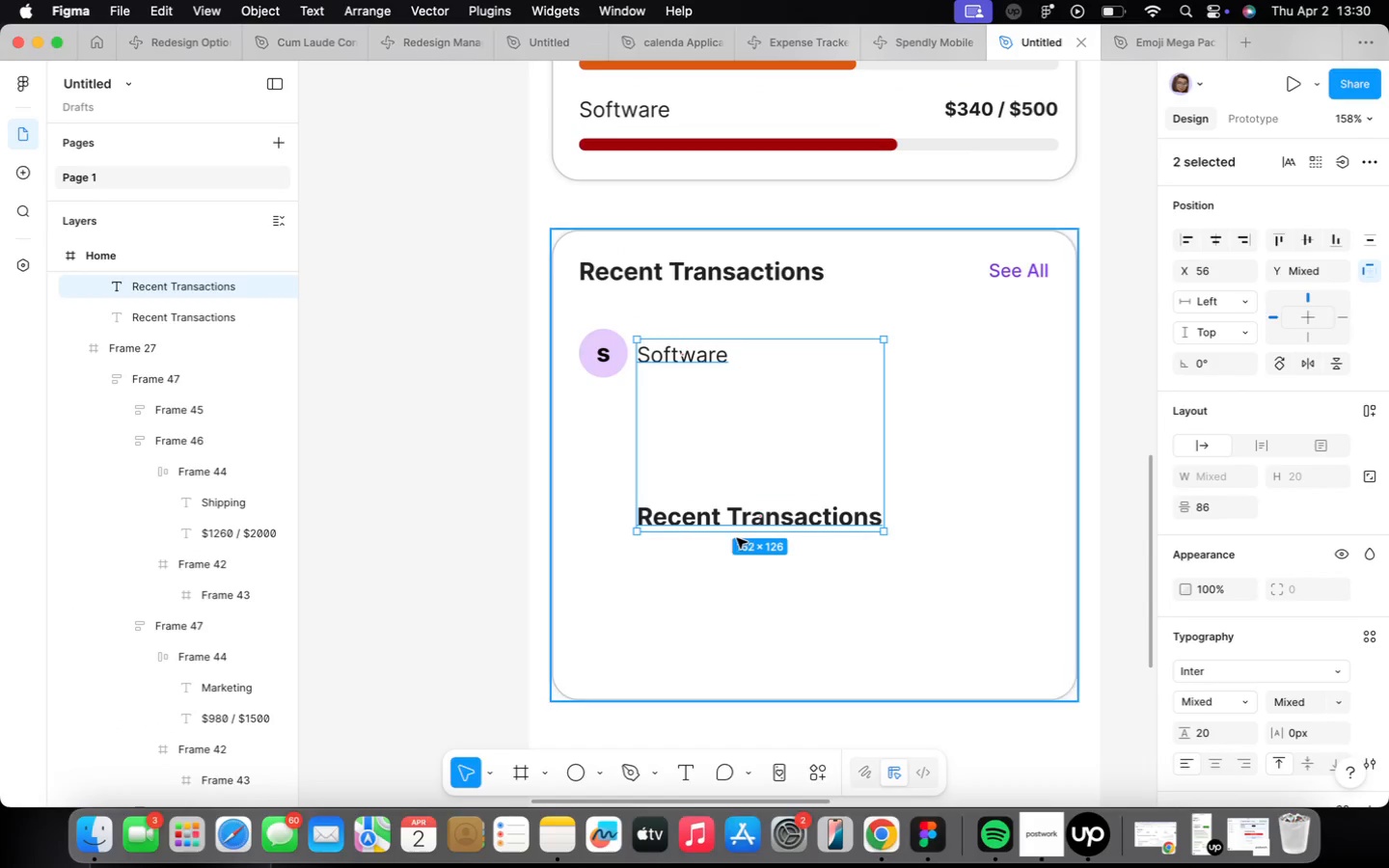 
double_click([738, 537])
 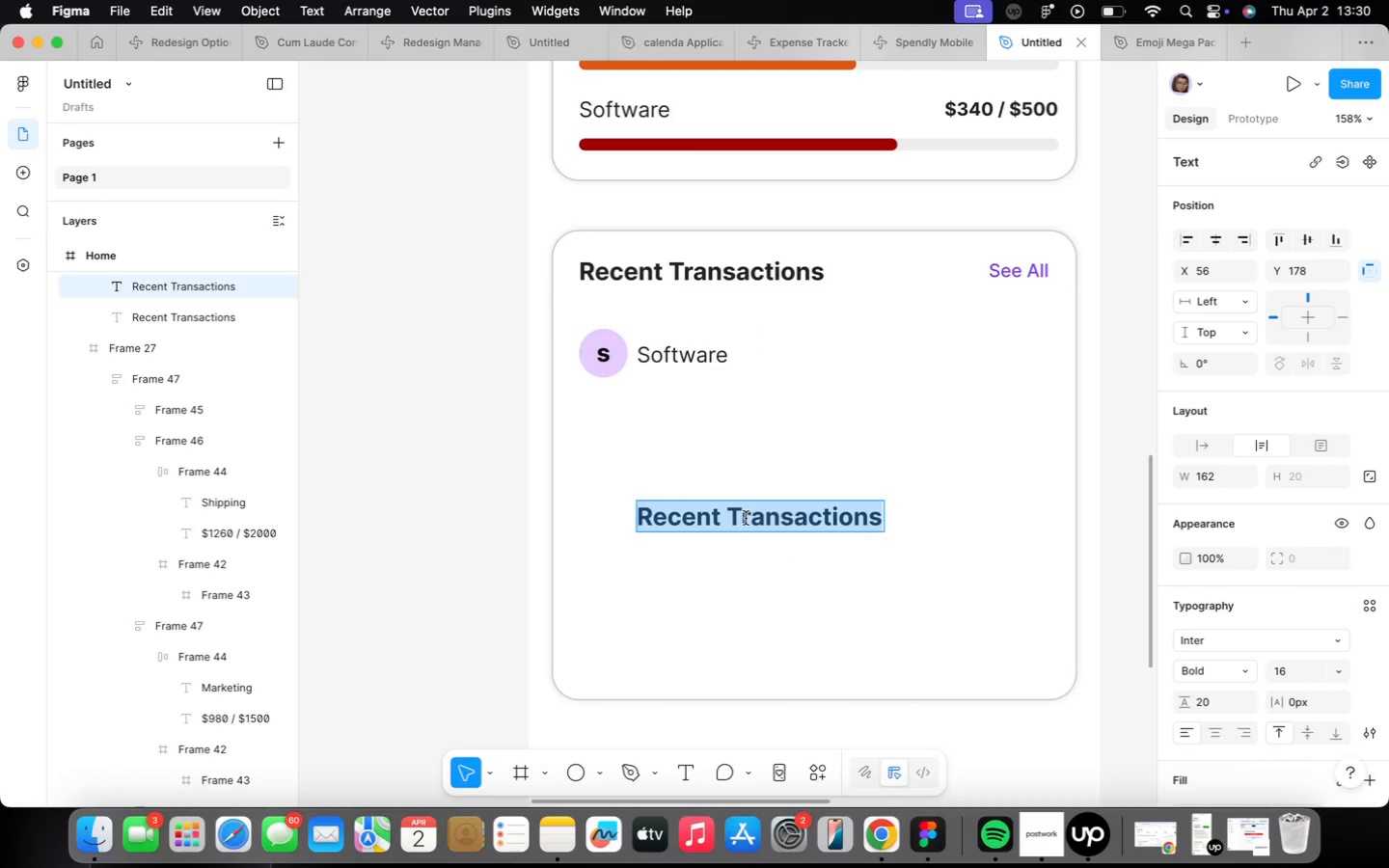 
key(Backspace)
 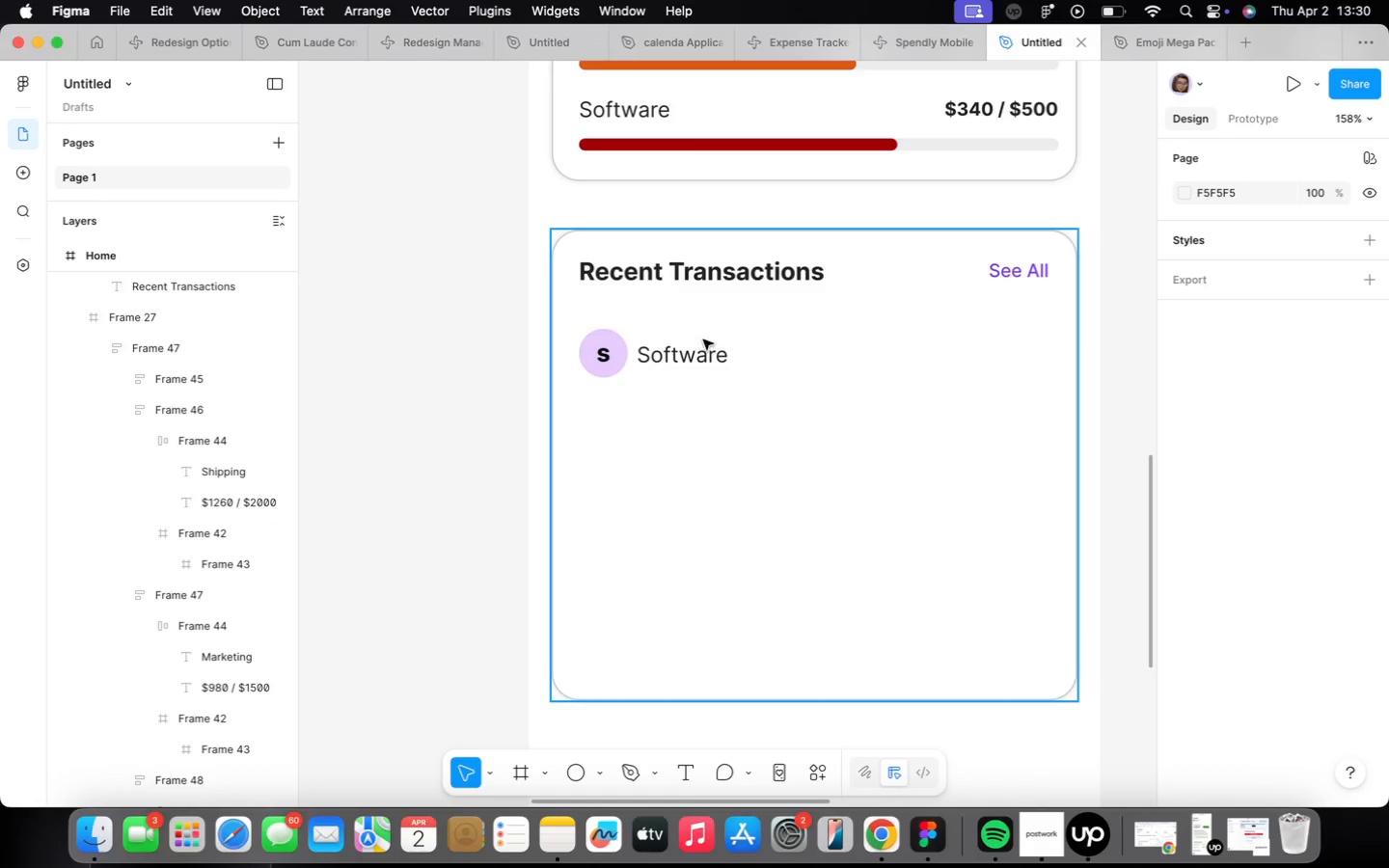 
double_click([703, 362])
 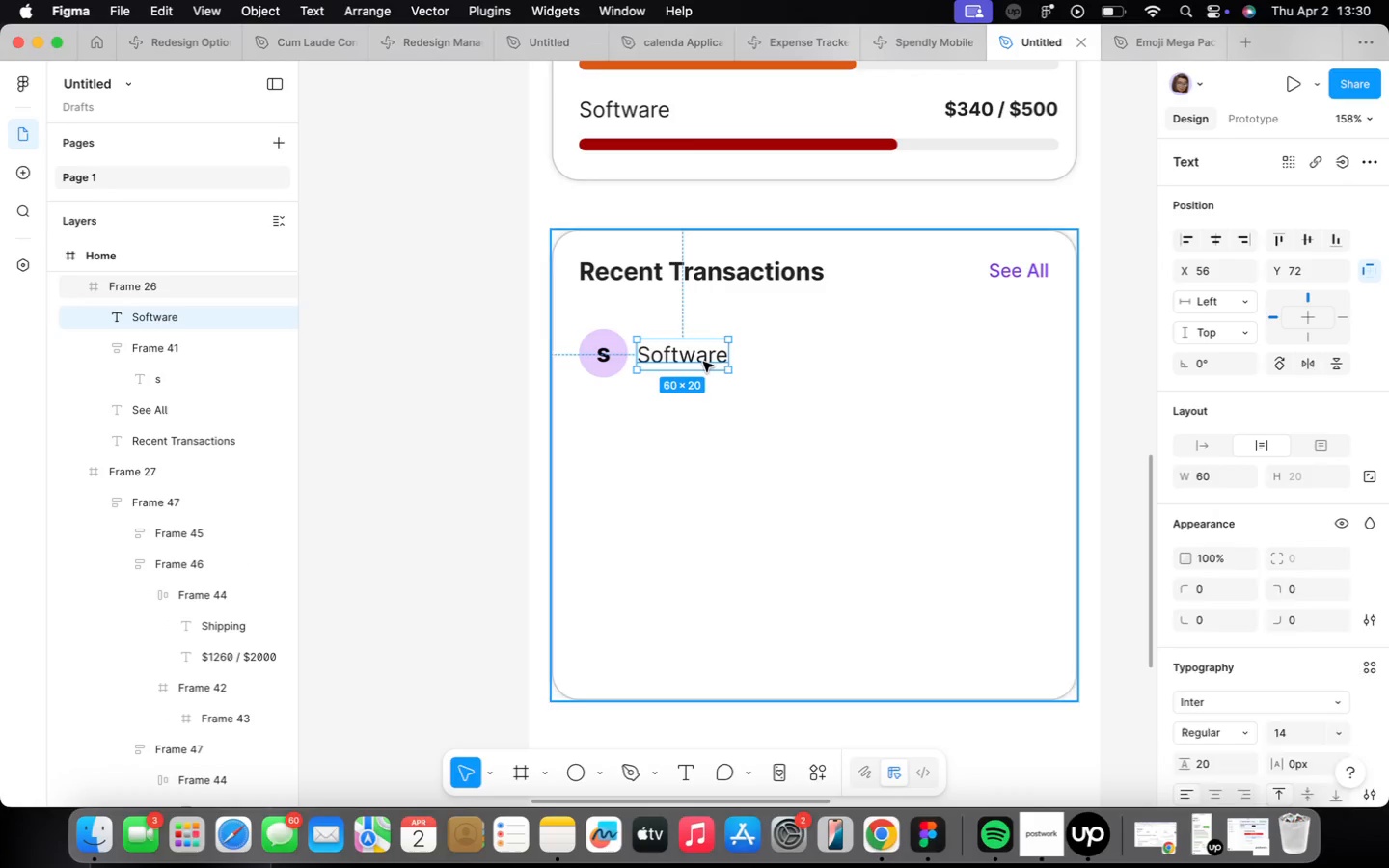 
triple_click([703, 362])
 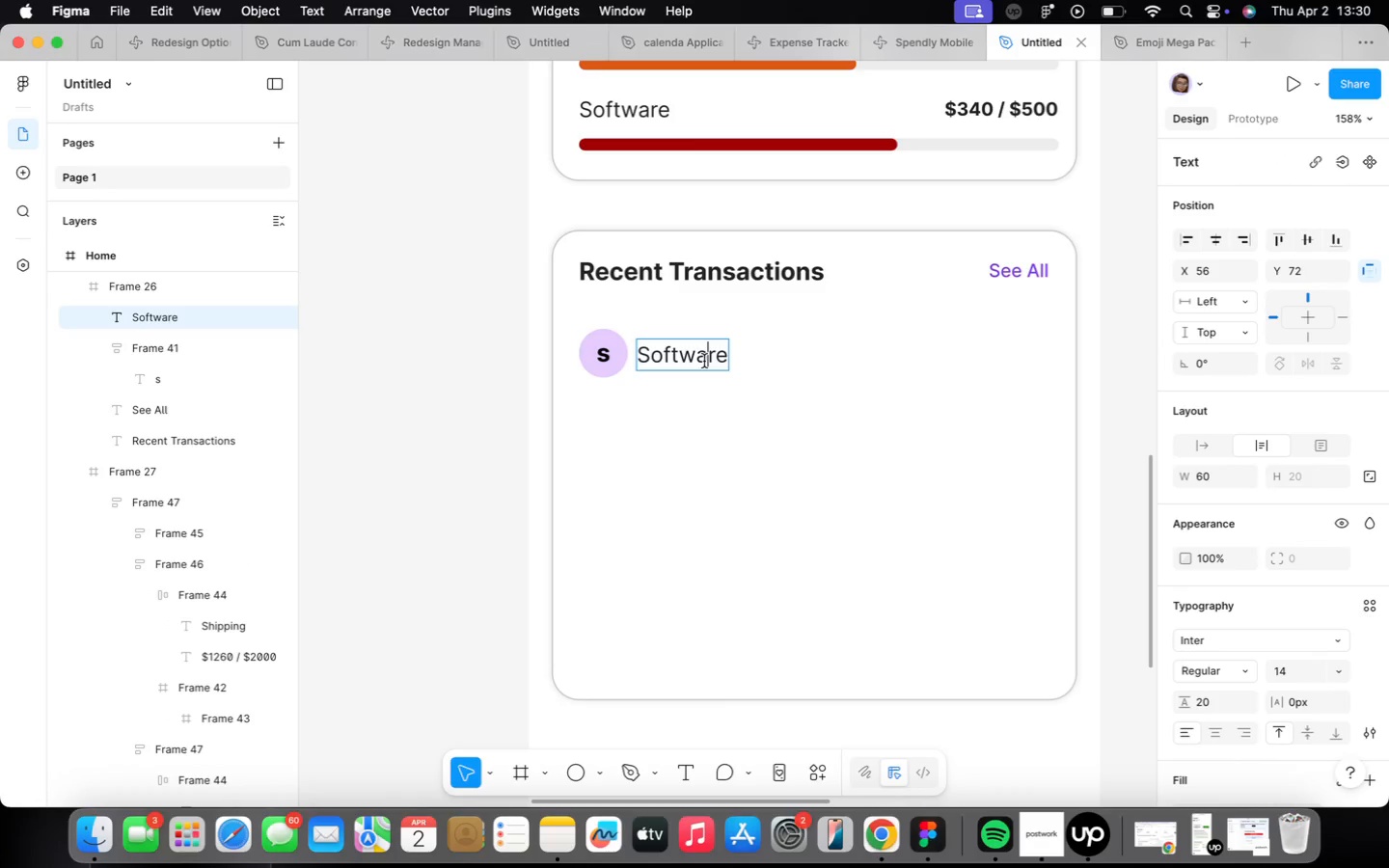 
triple_click([704, 361])
 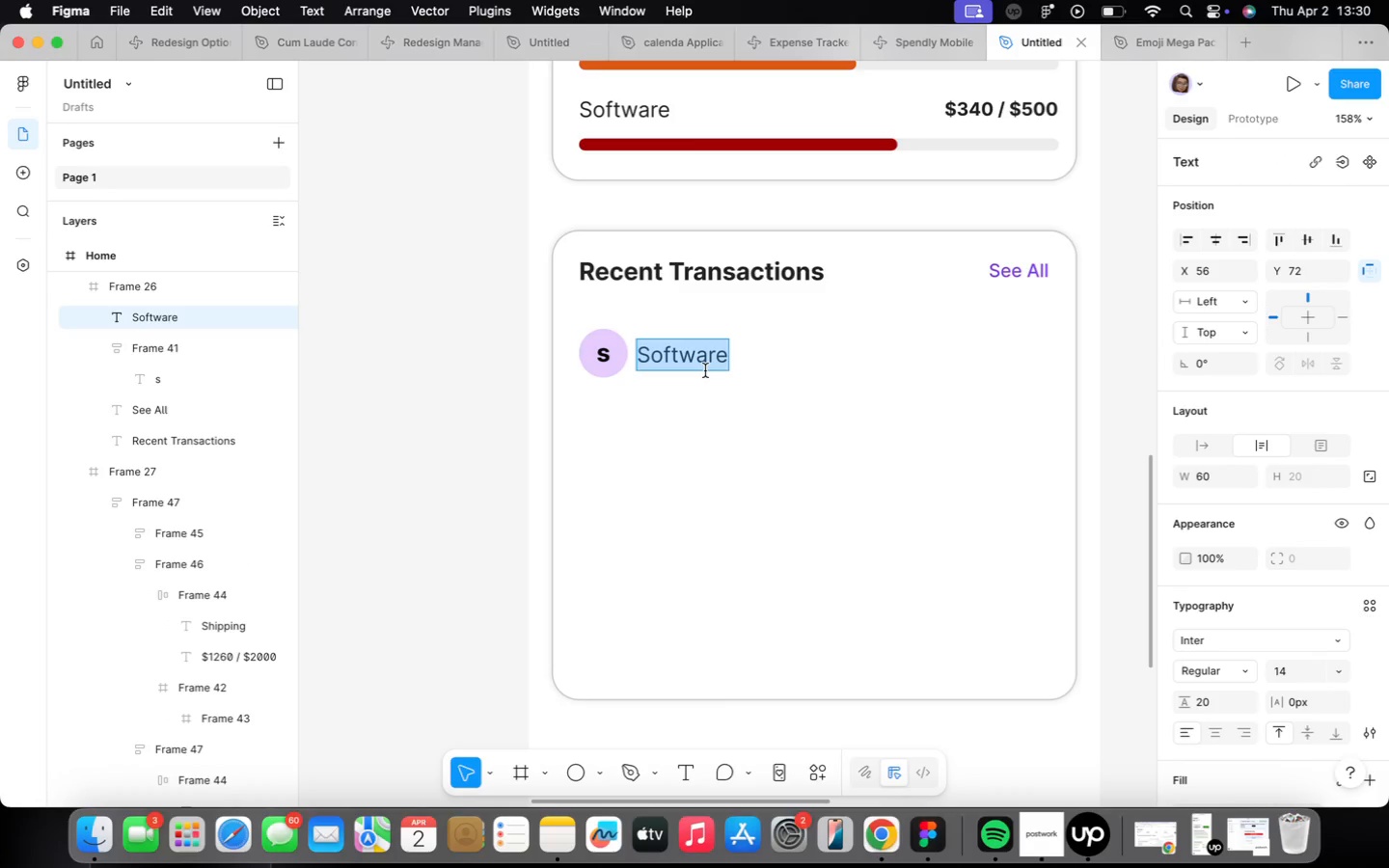 
key(CapsLock)
 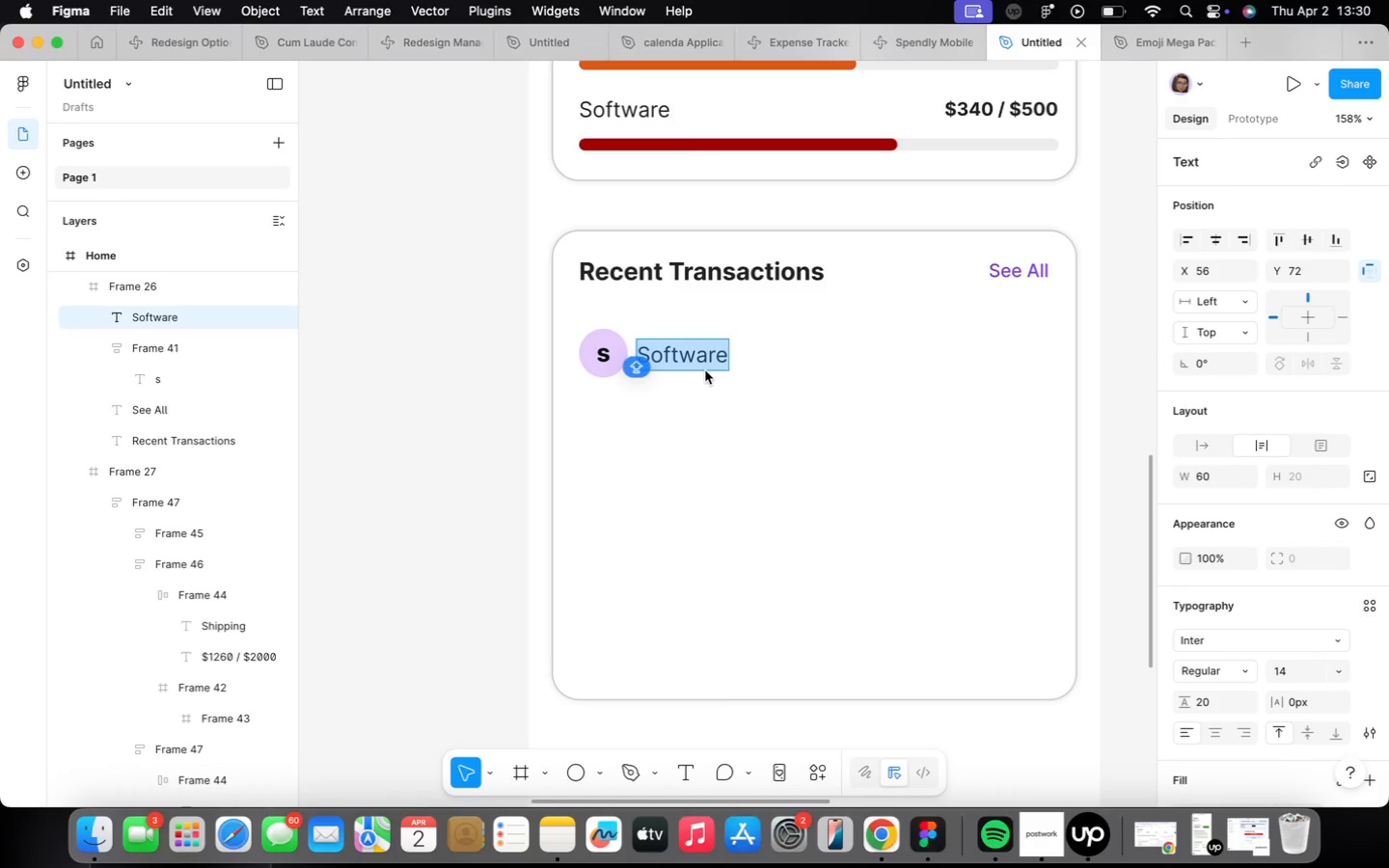 
key(CapsLock)
 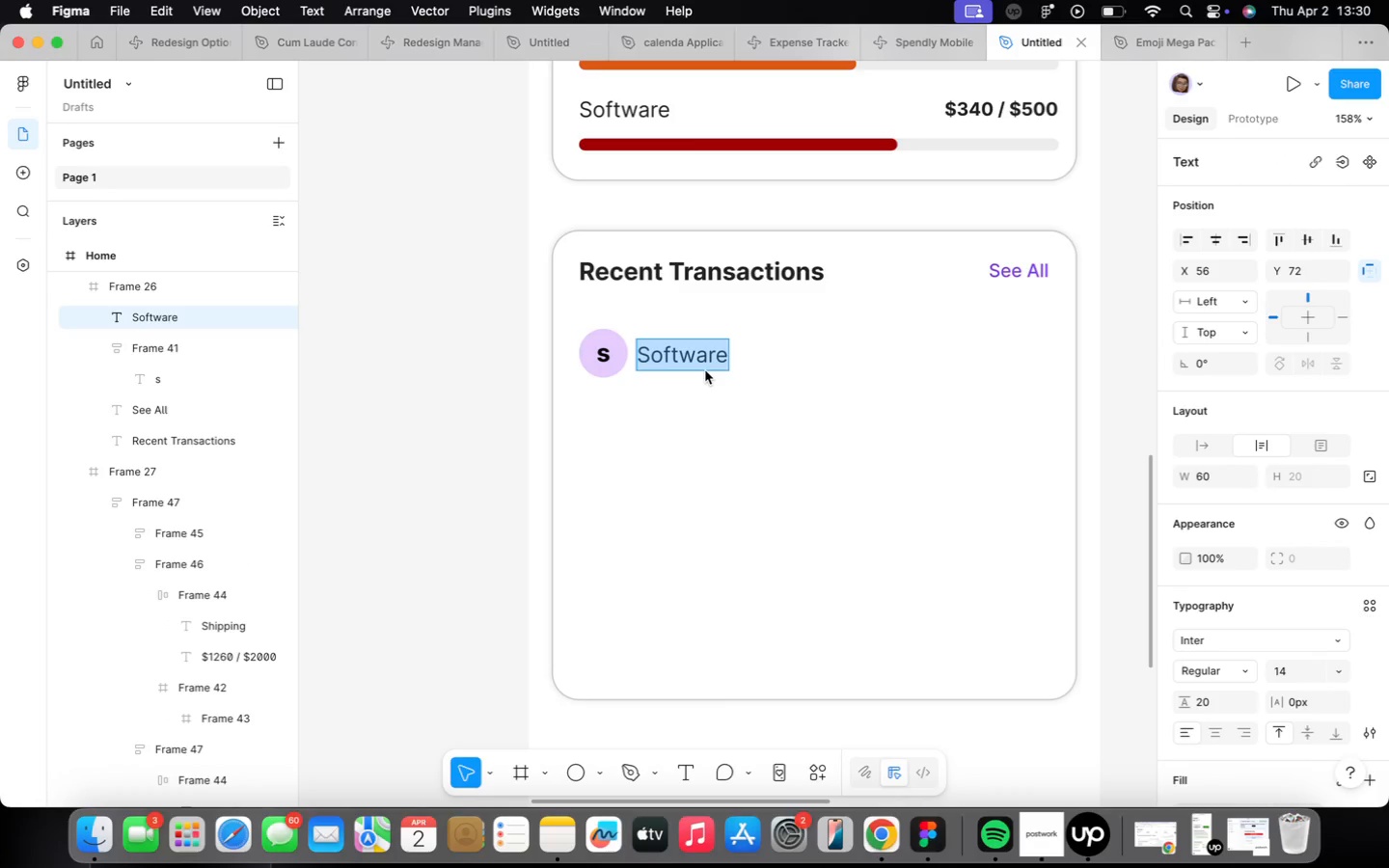 
key(CapsLock)
 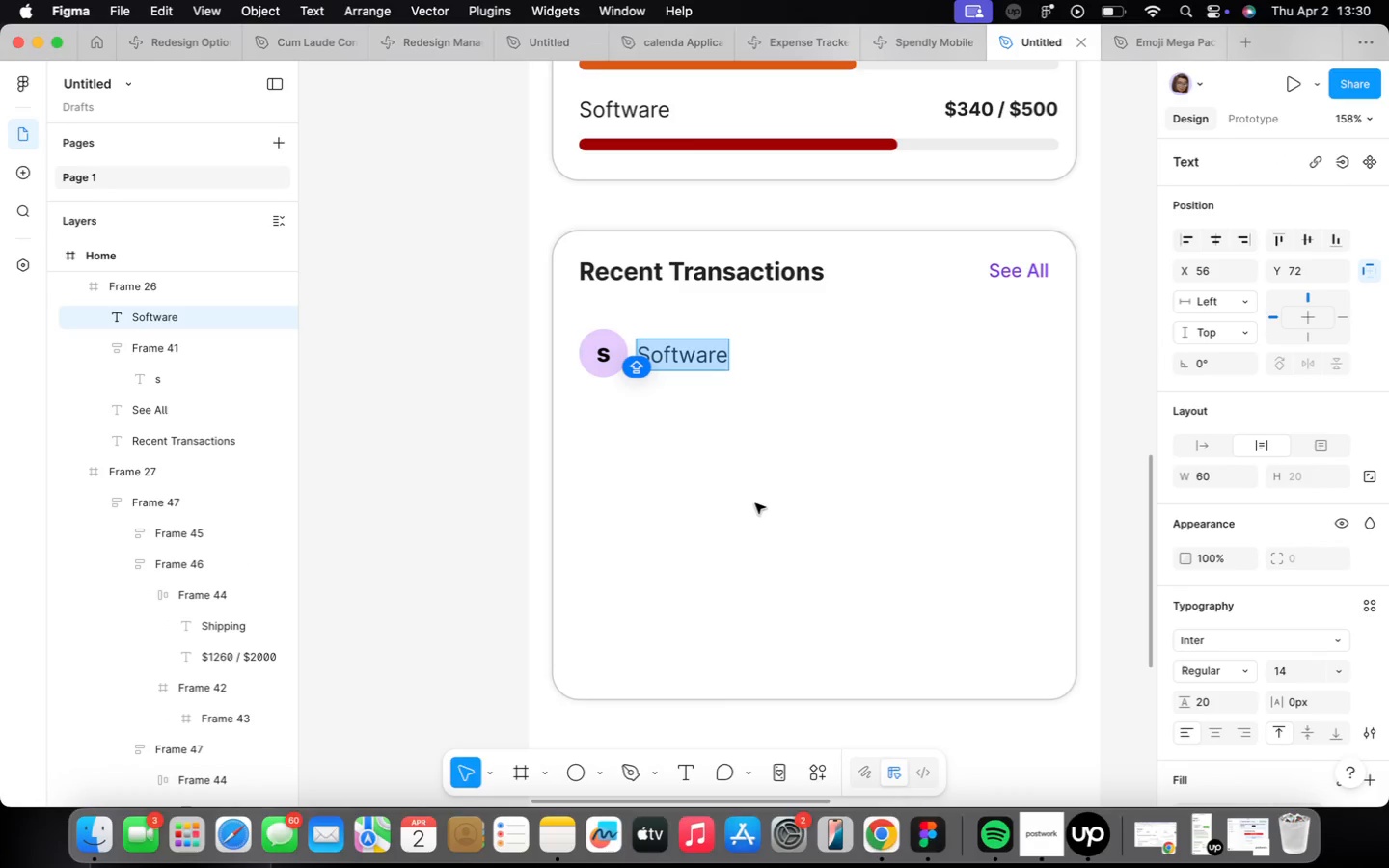 
type(Shopify)
 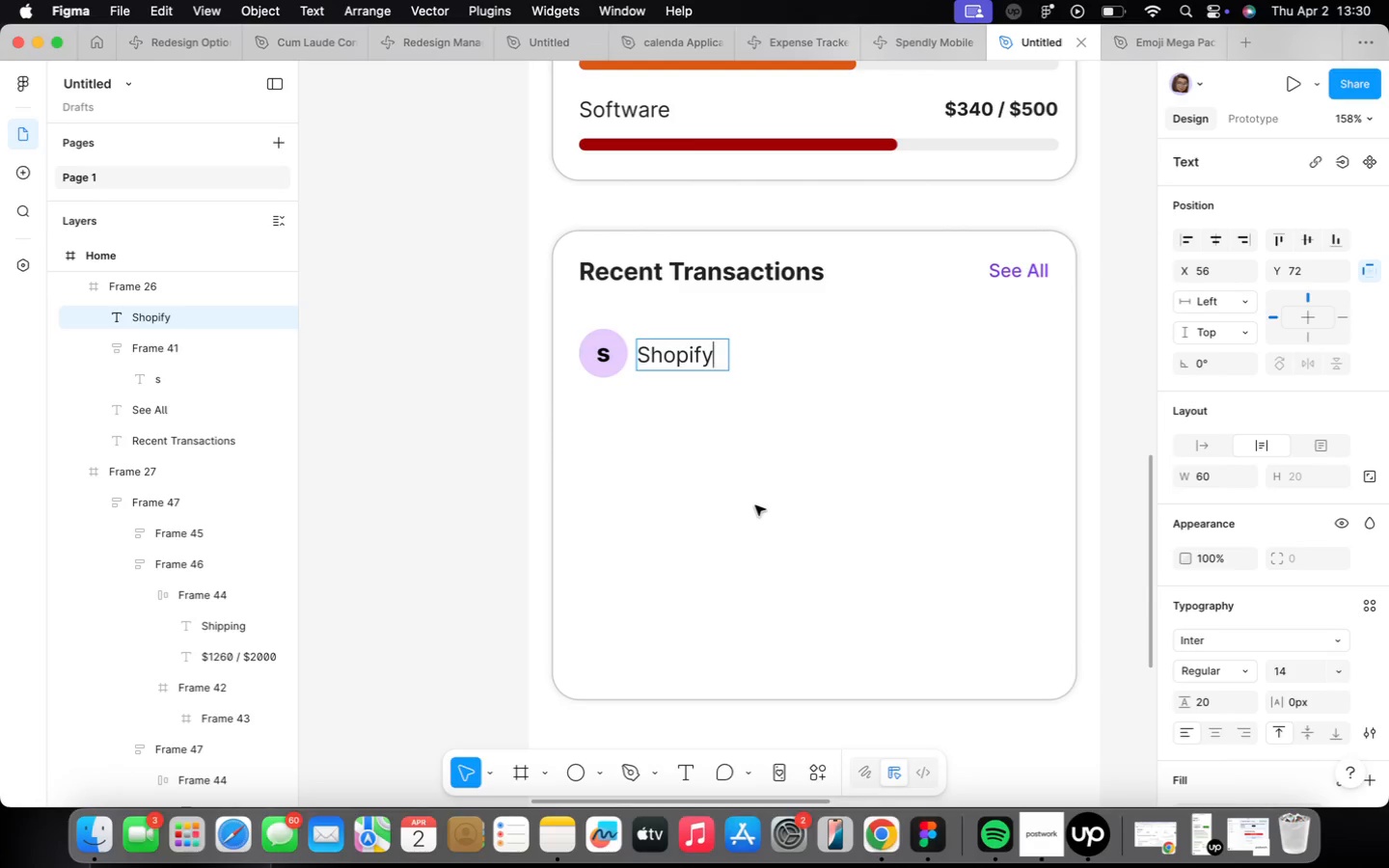 
left_click([810, 504])
 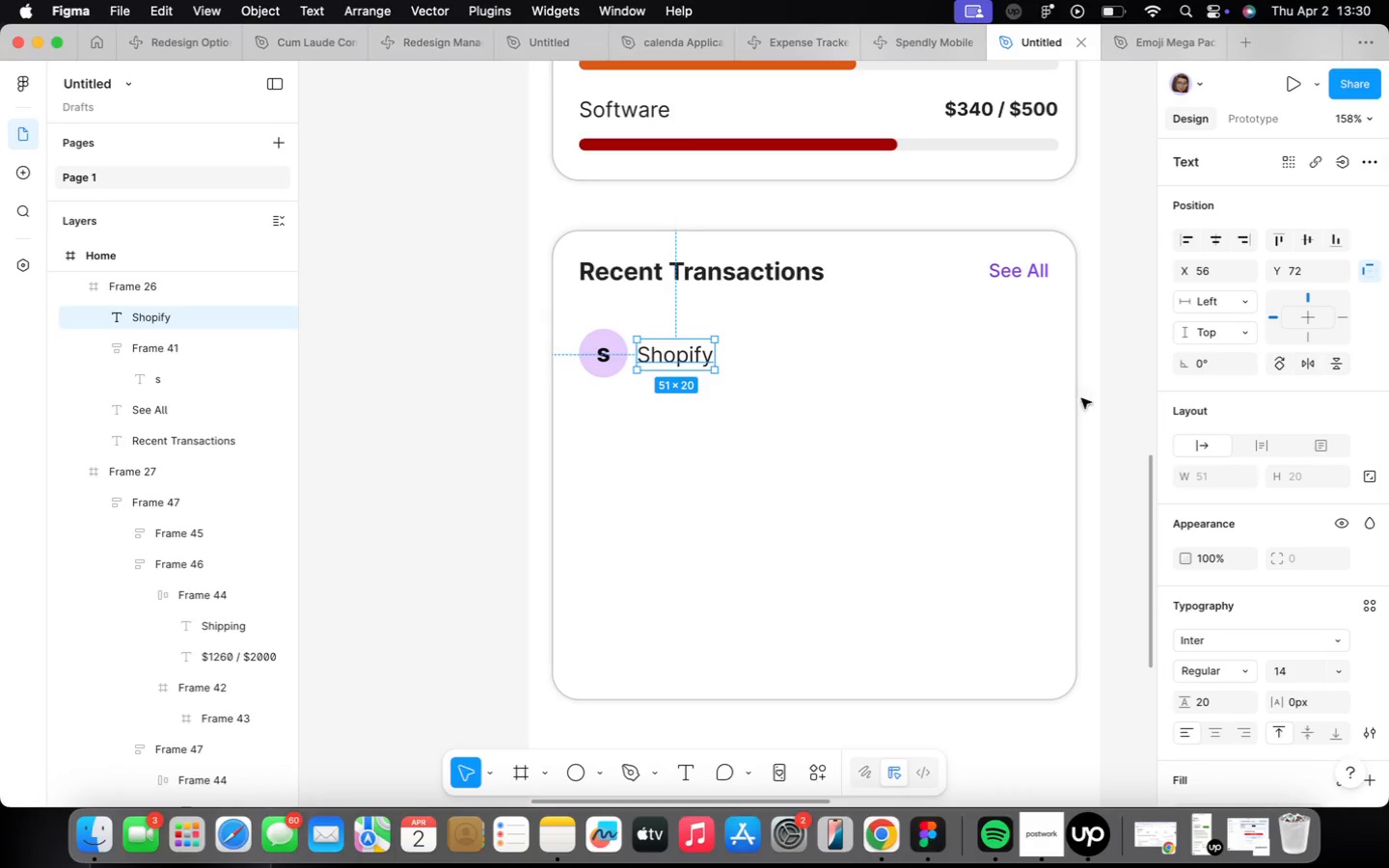 
left_click_drag(start_coordinate=[691, 358], to_coordinate=[700, 355])
 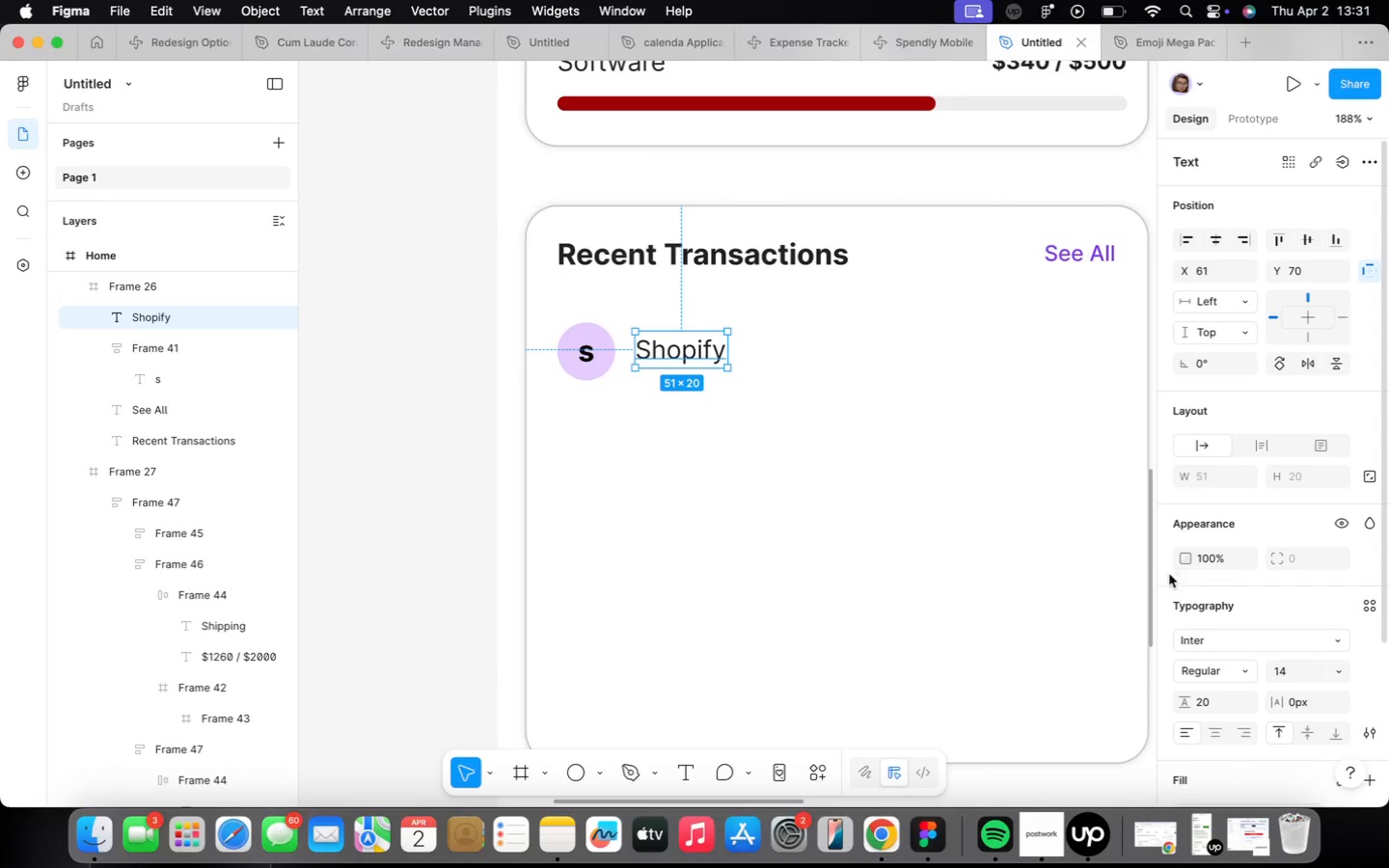 
scroll: coordinate [692, 365], scroll_direction: up, amount: 2.0
 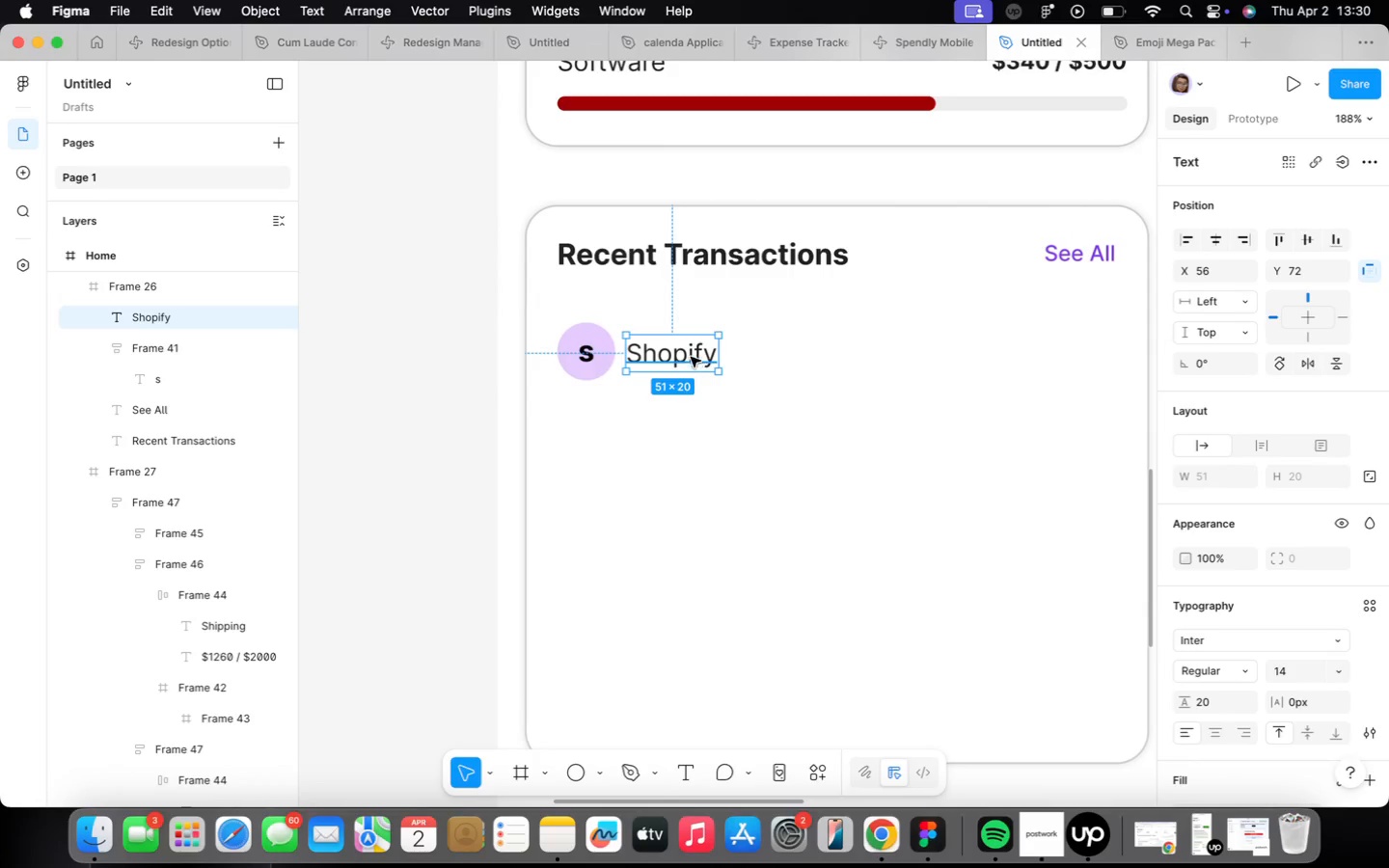 
scroll: coordinate [1315, 531], scroll_direction: down, amount: 15.0
 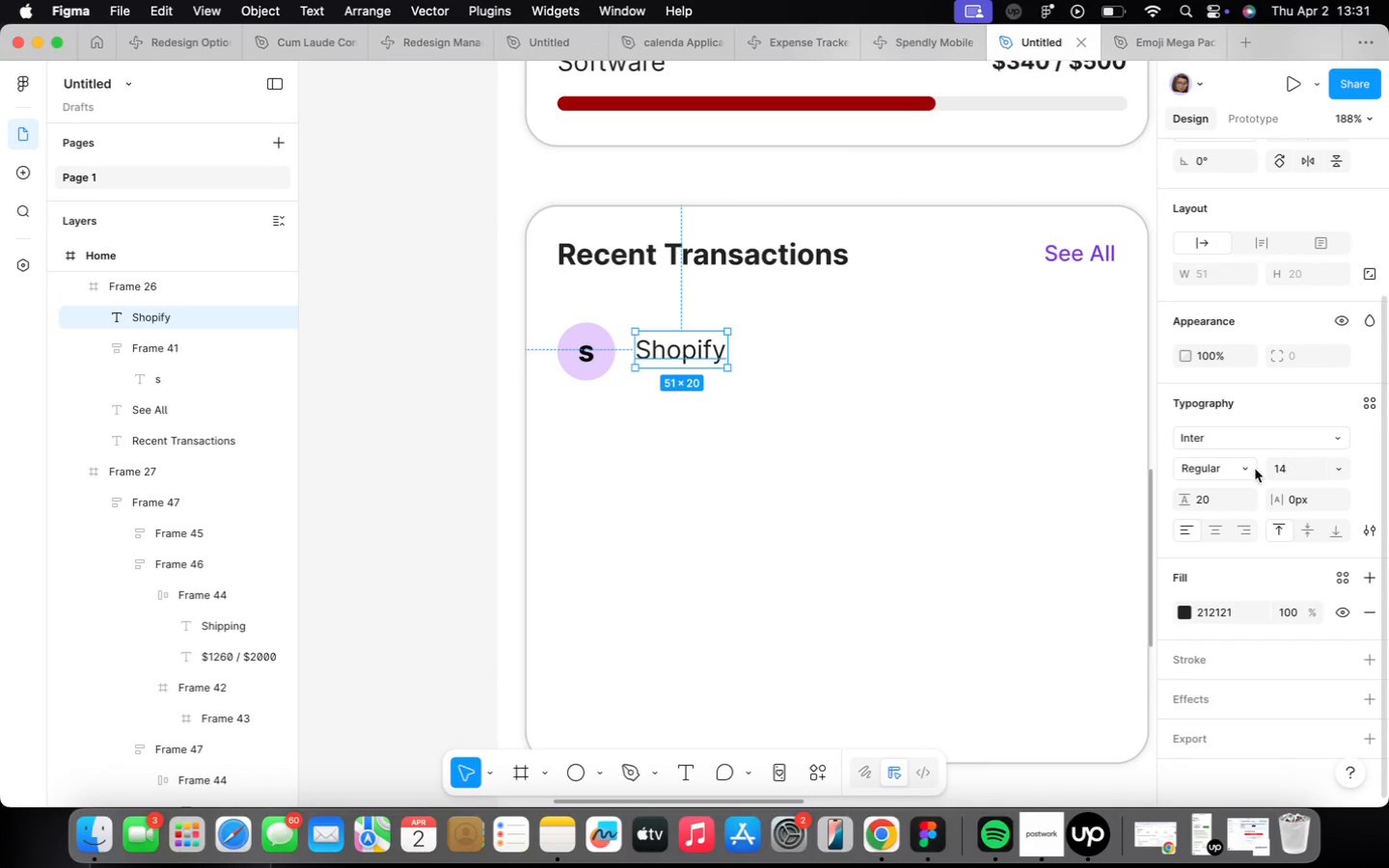 
left_click([1242, 470])
 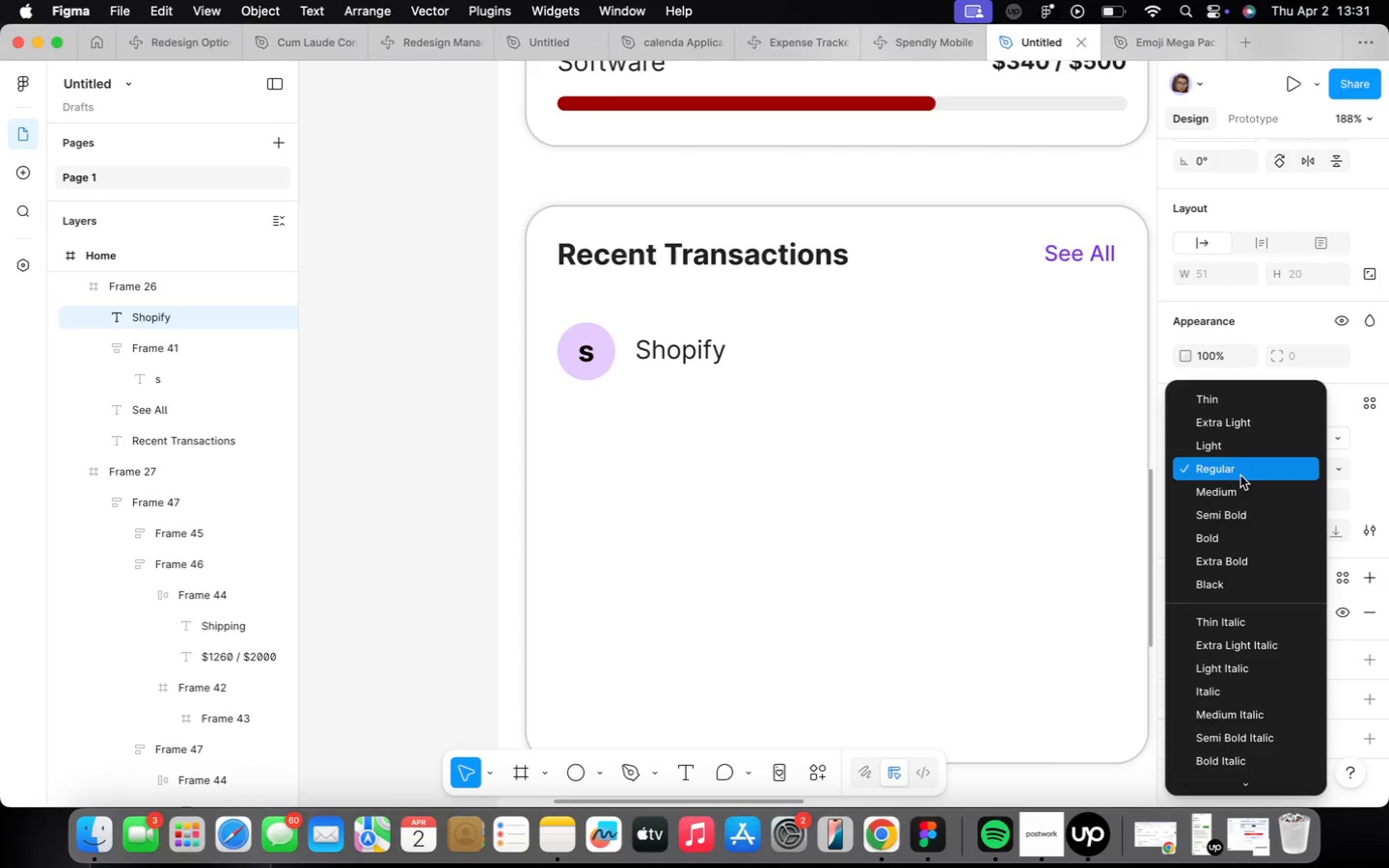 
left_click([1238, 486])
 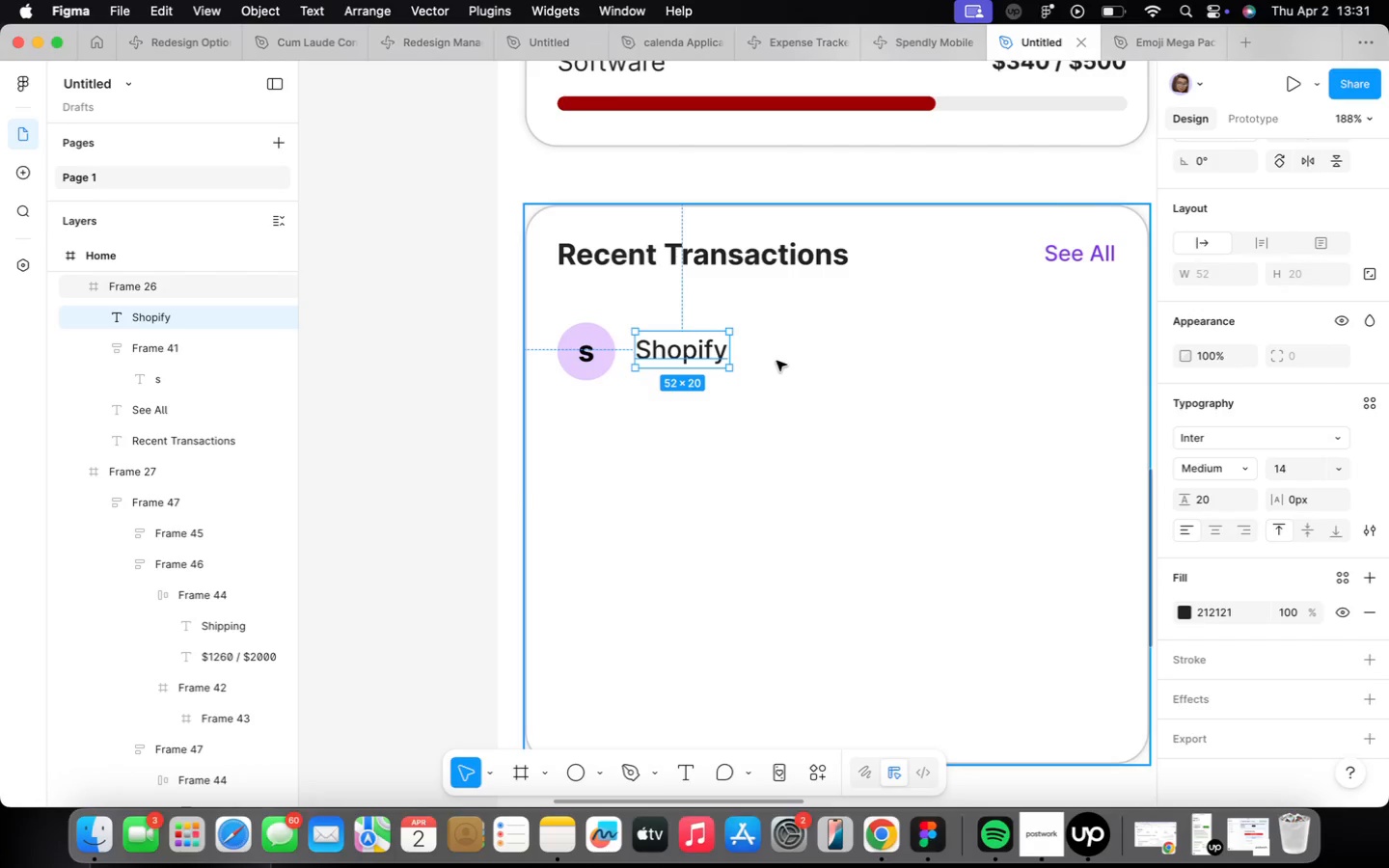 
scroll: coordinate [699, 366], scroll_direction: up, amount: 2.0
 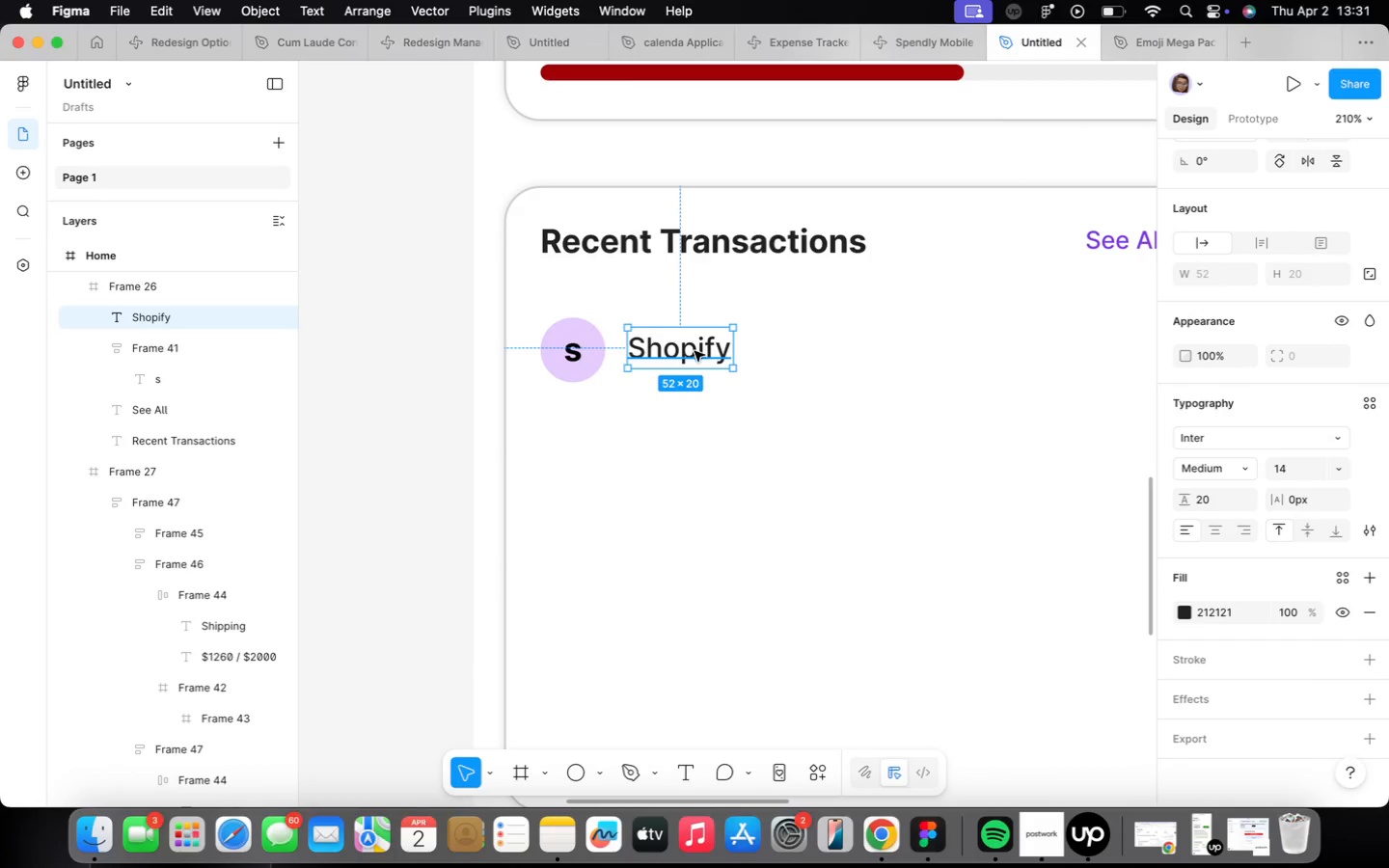 
hold_key(key=OptionLeft, duration=0.75)
left_click_drag(start_coordinate=[694, 350], to_coordinate=[693, 401])
 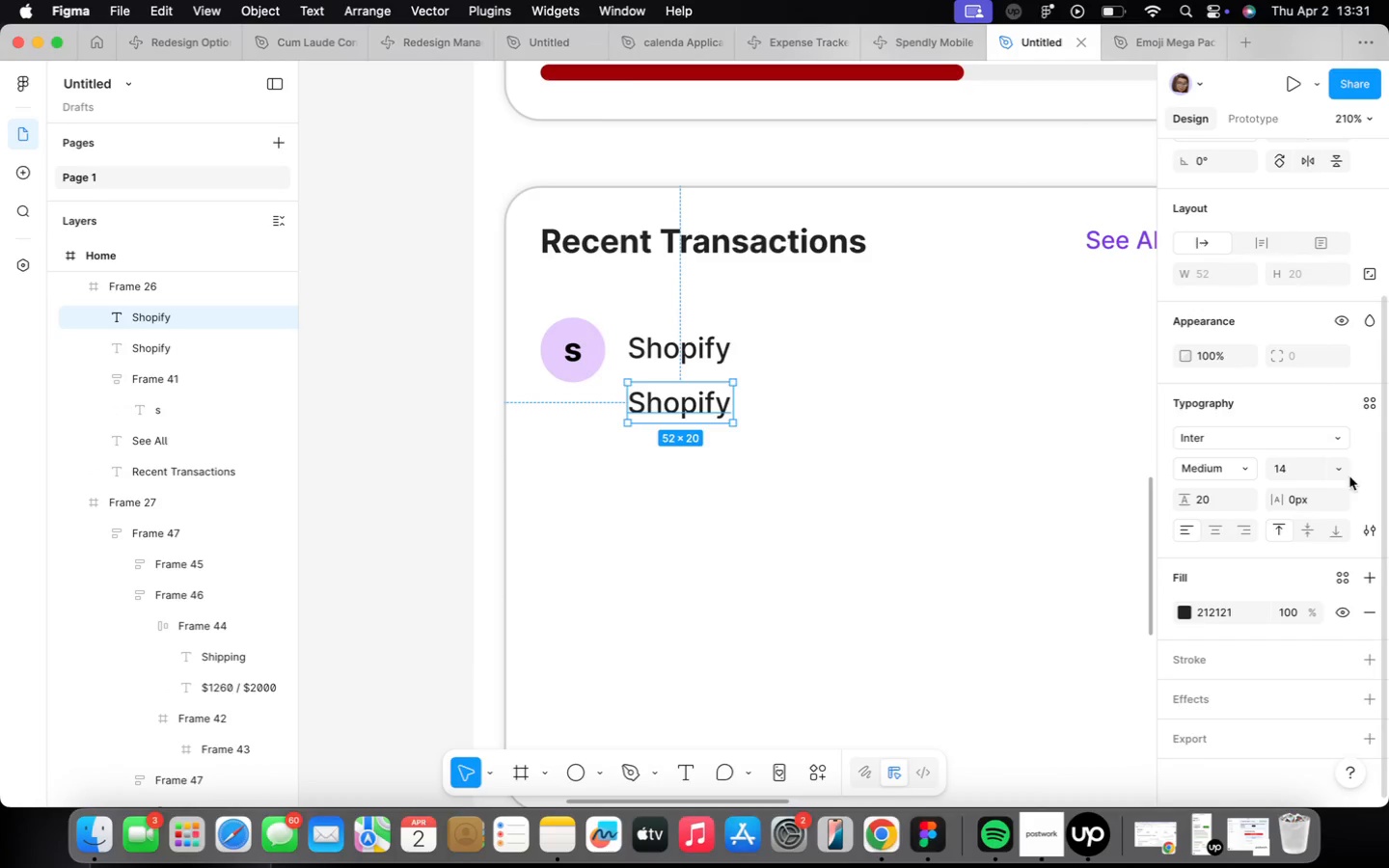 
mouse_move([1253, 433])
 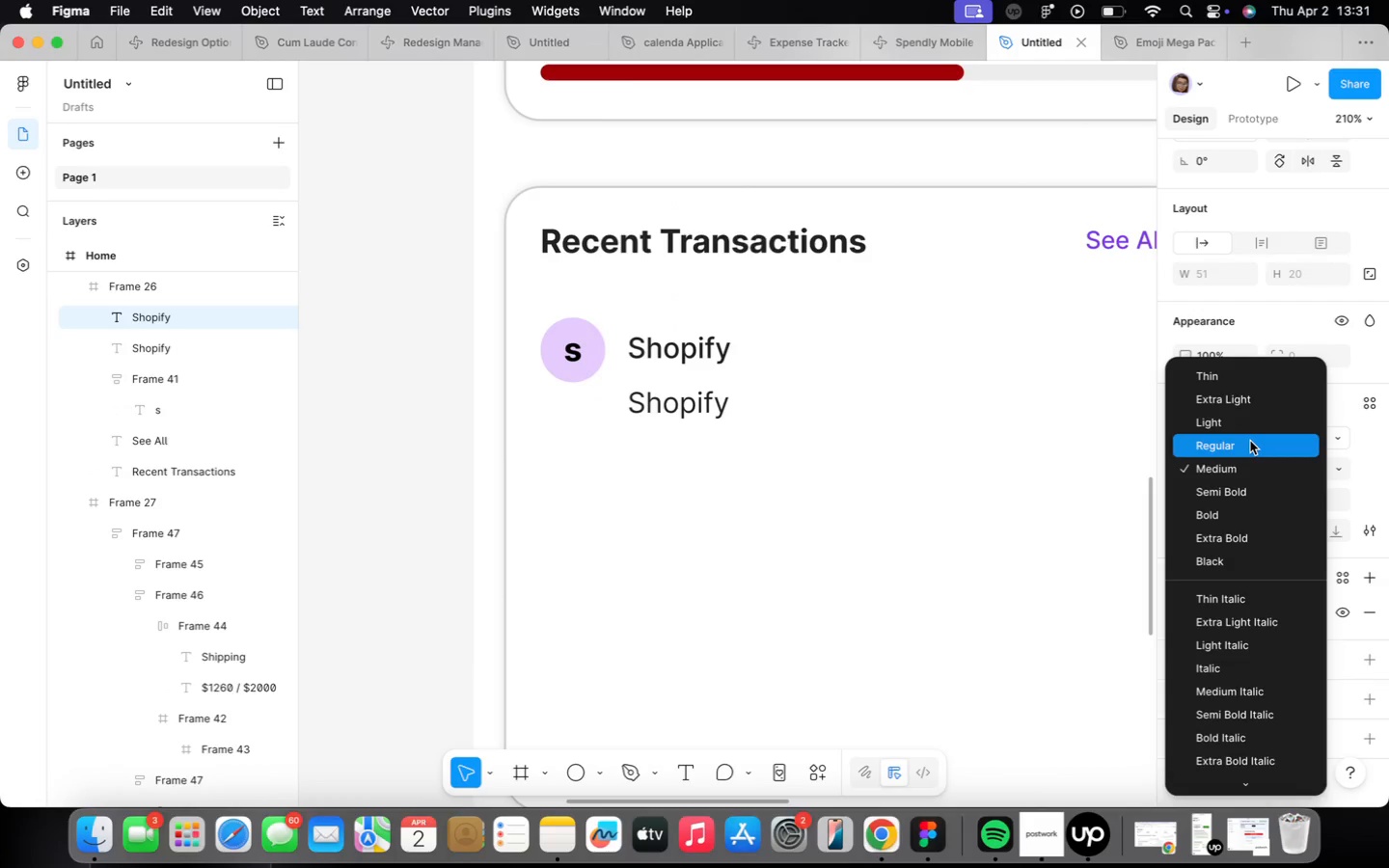 
left_click([1250, 441])
 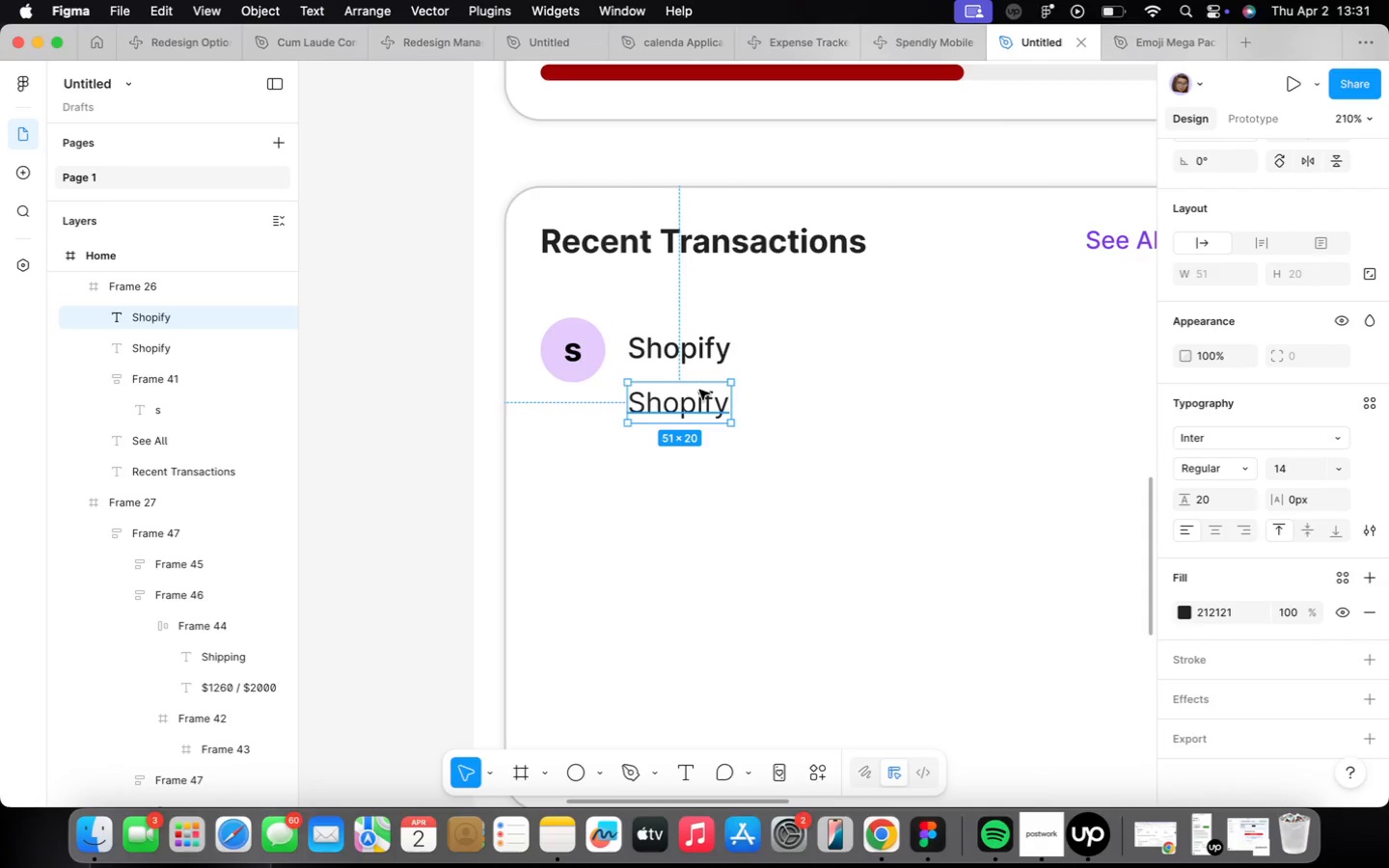 
left_click([695, 395])
 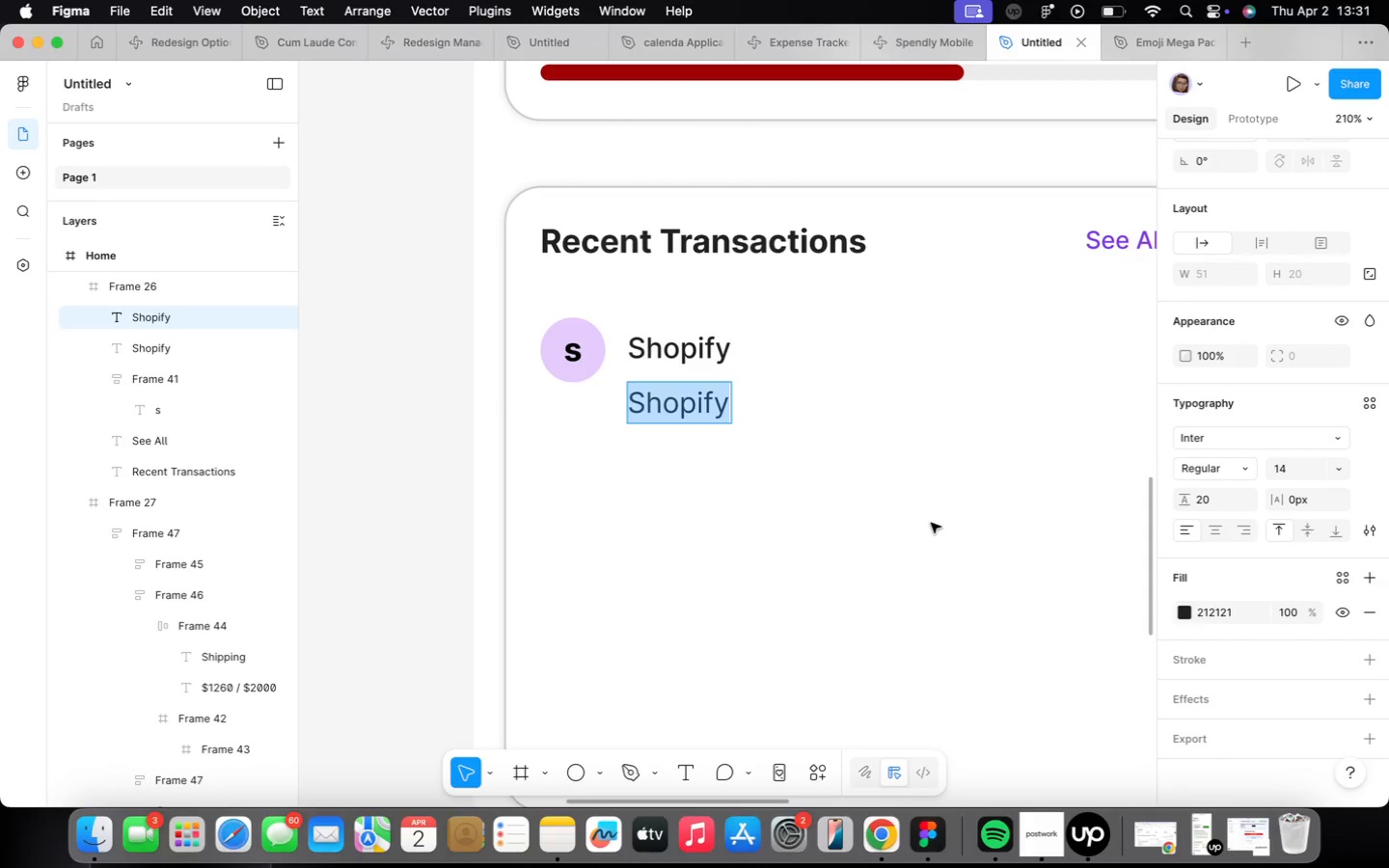 
type(Mar 28)
 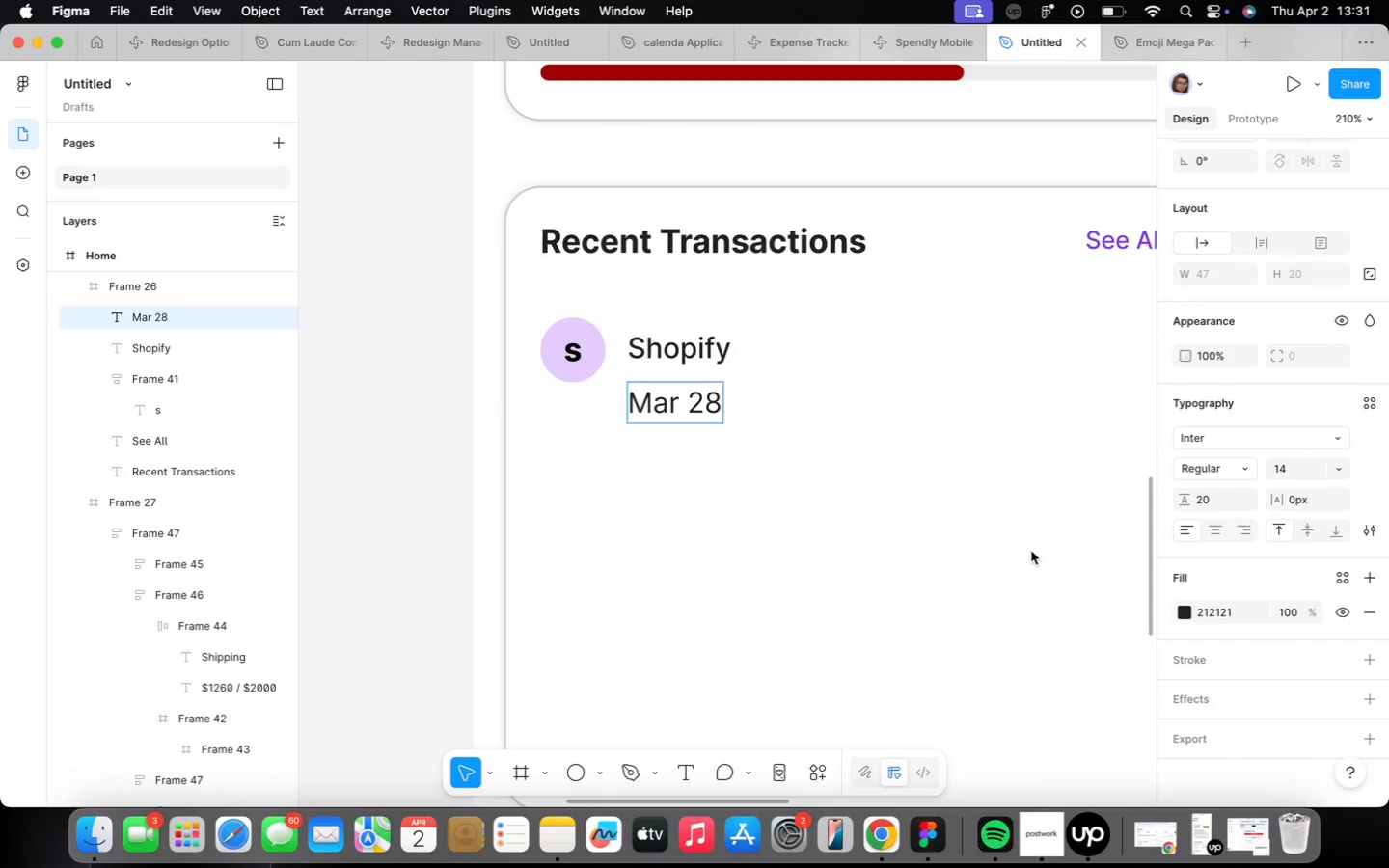 
left_click([1031, 559])
 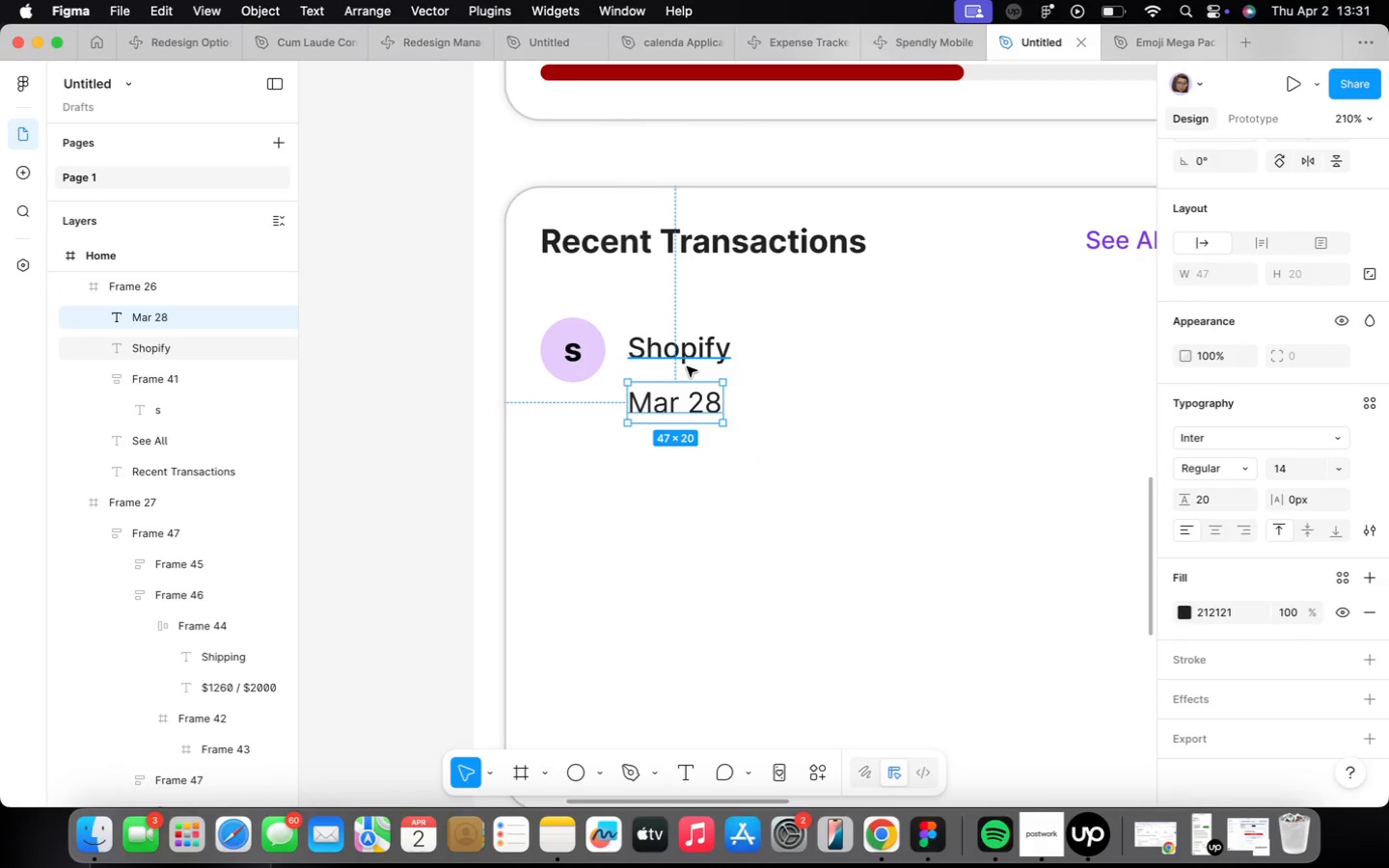 
hold_key(key=ShiftLeft, duration=0.34)
left_click([686, 367])
 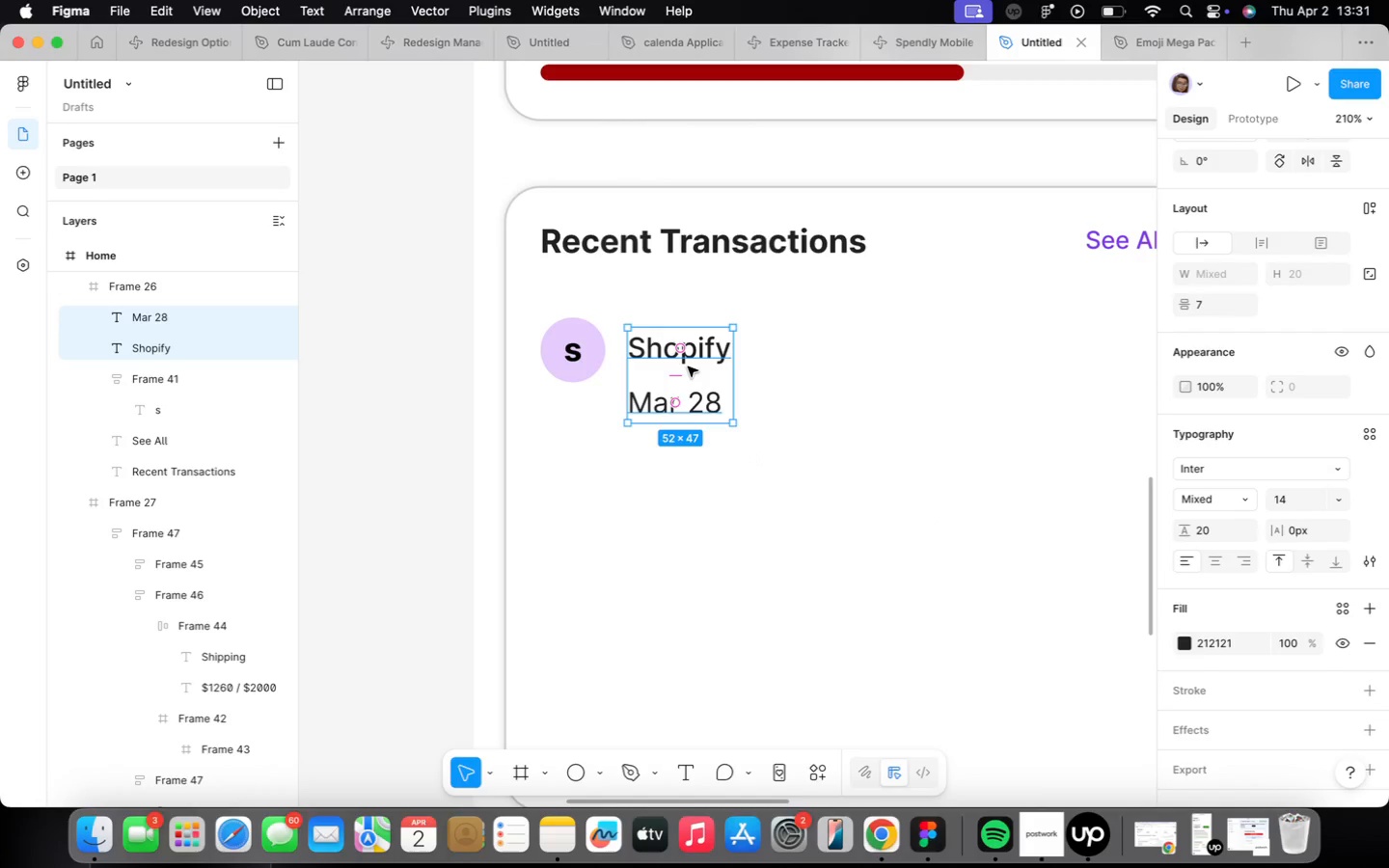 
key(Shift+ShiftLeft)
 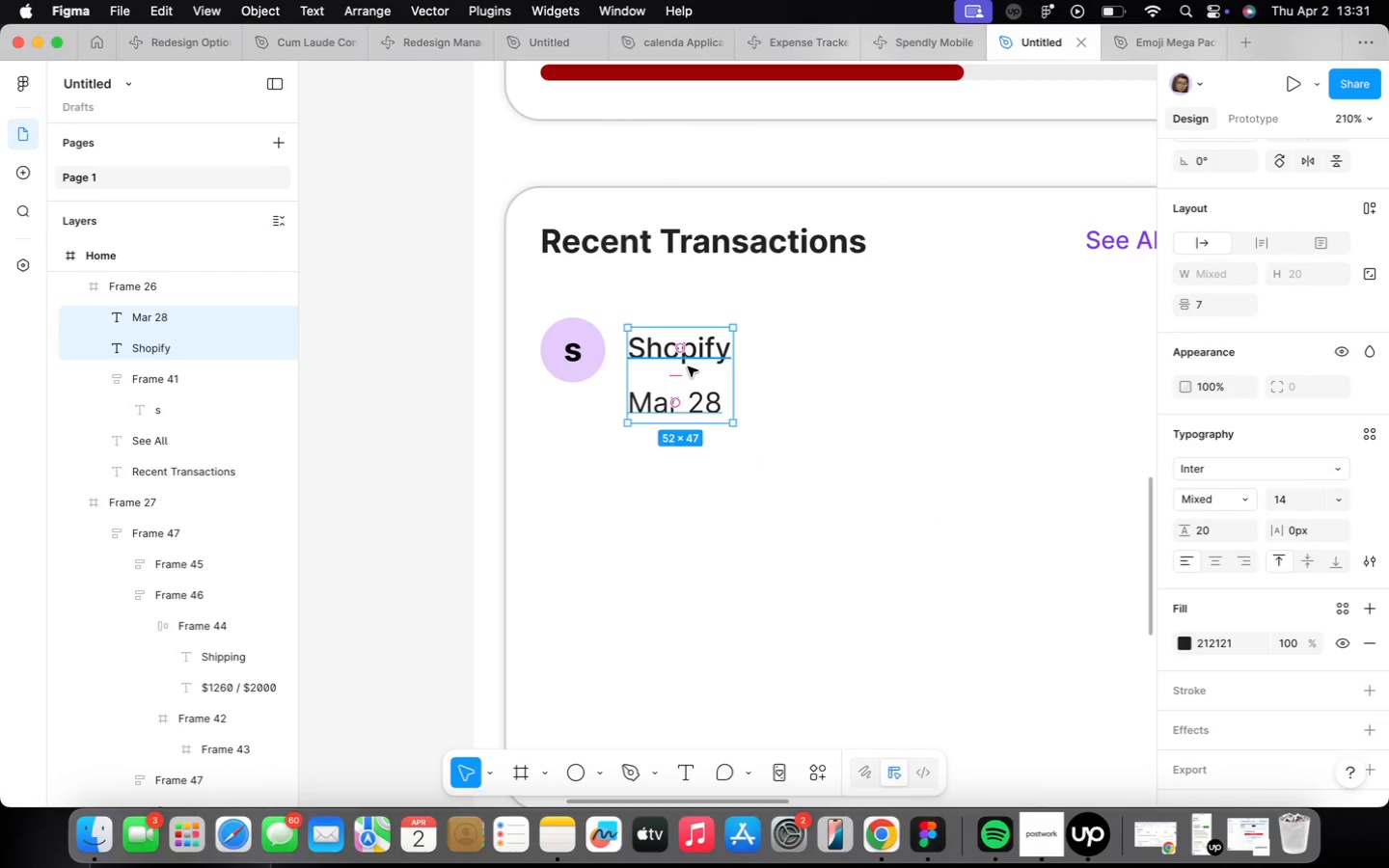 
key(Shift+A)
 